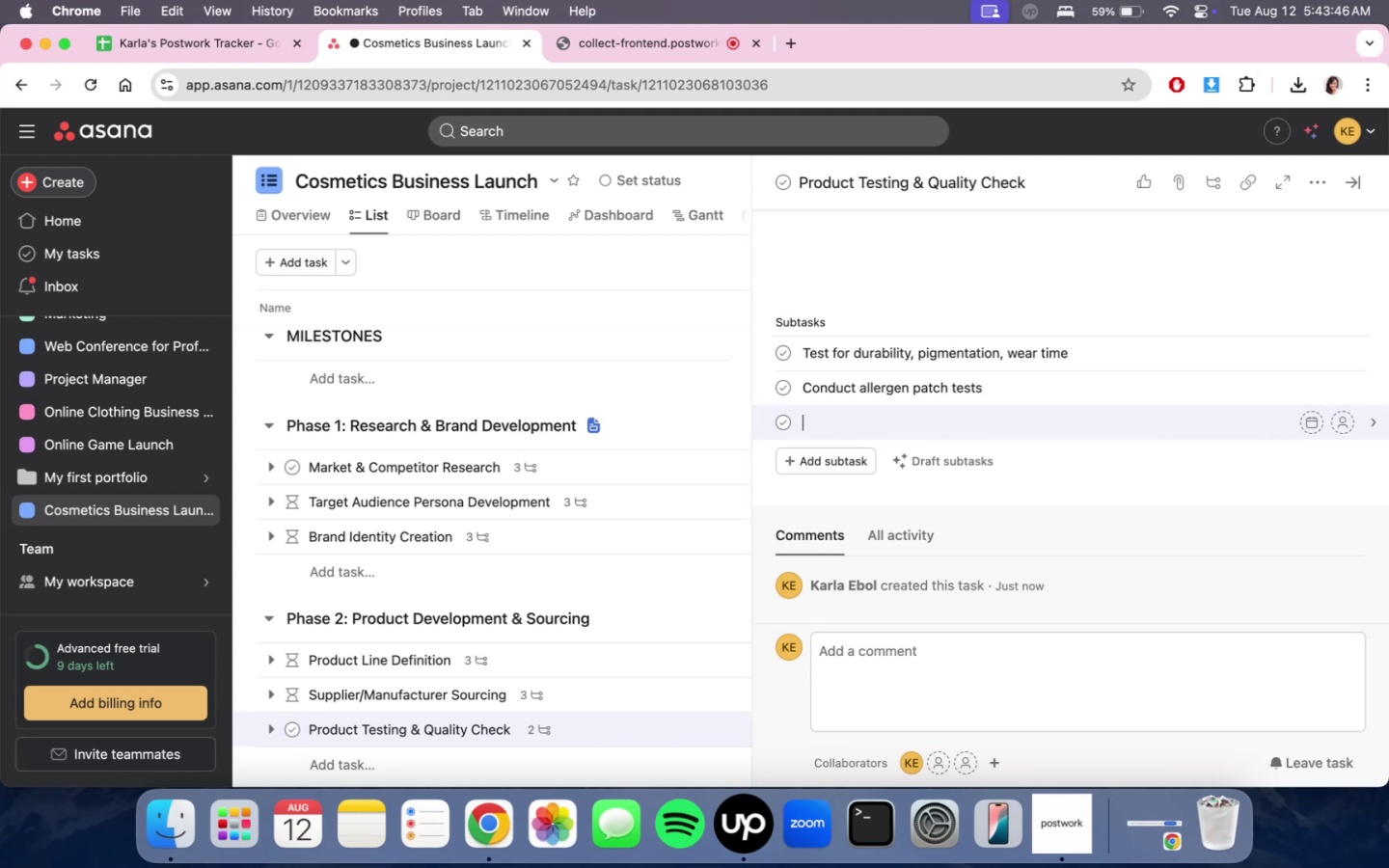 
type(coll)
key(Backspace)
key(Backspace)
key(Backspace)
key(Backspace)
type(Collect )
 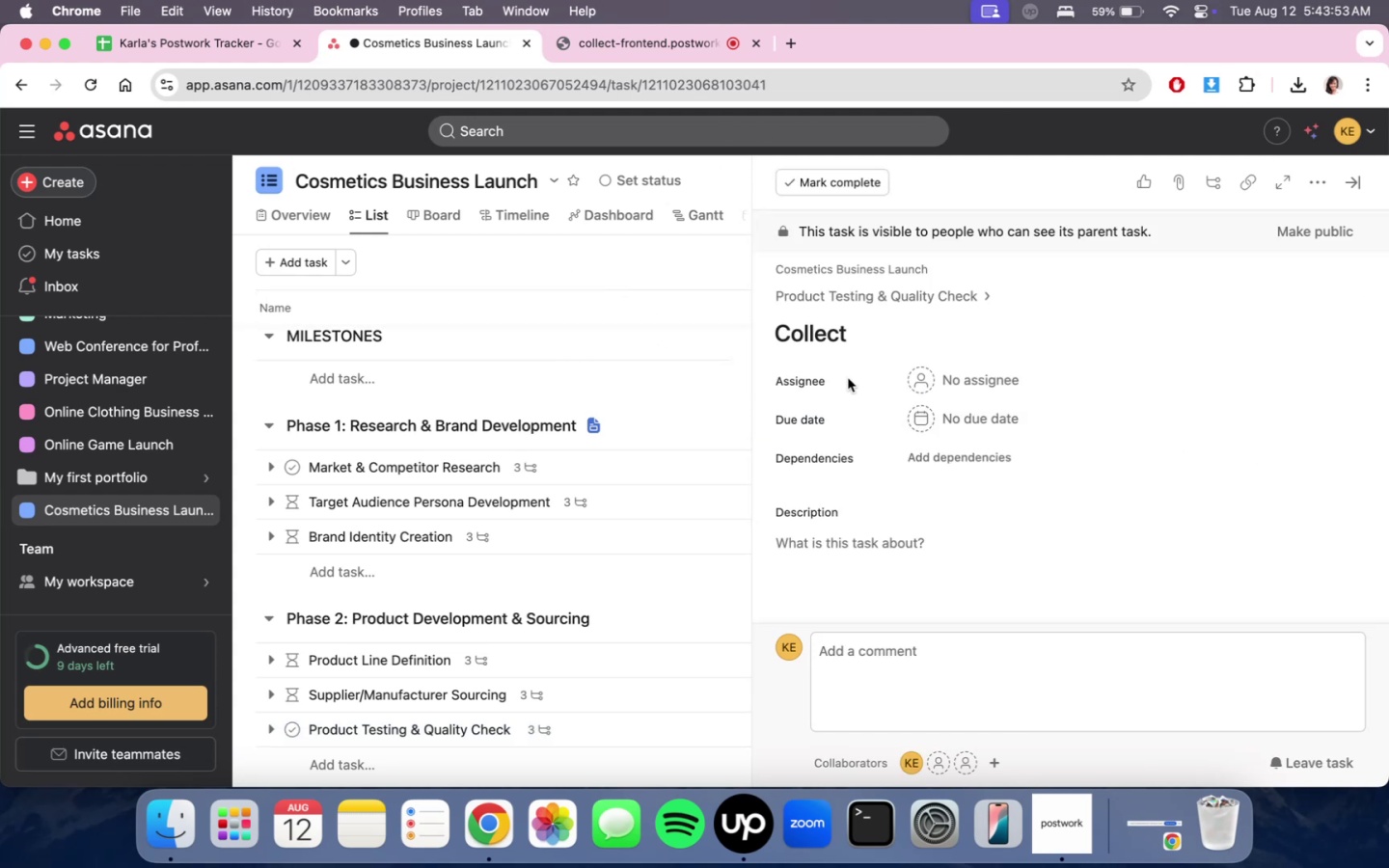 
wait(5.8)
 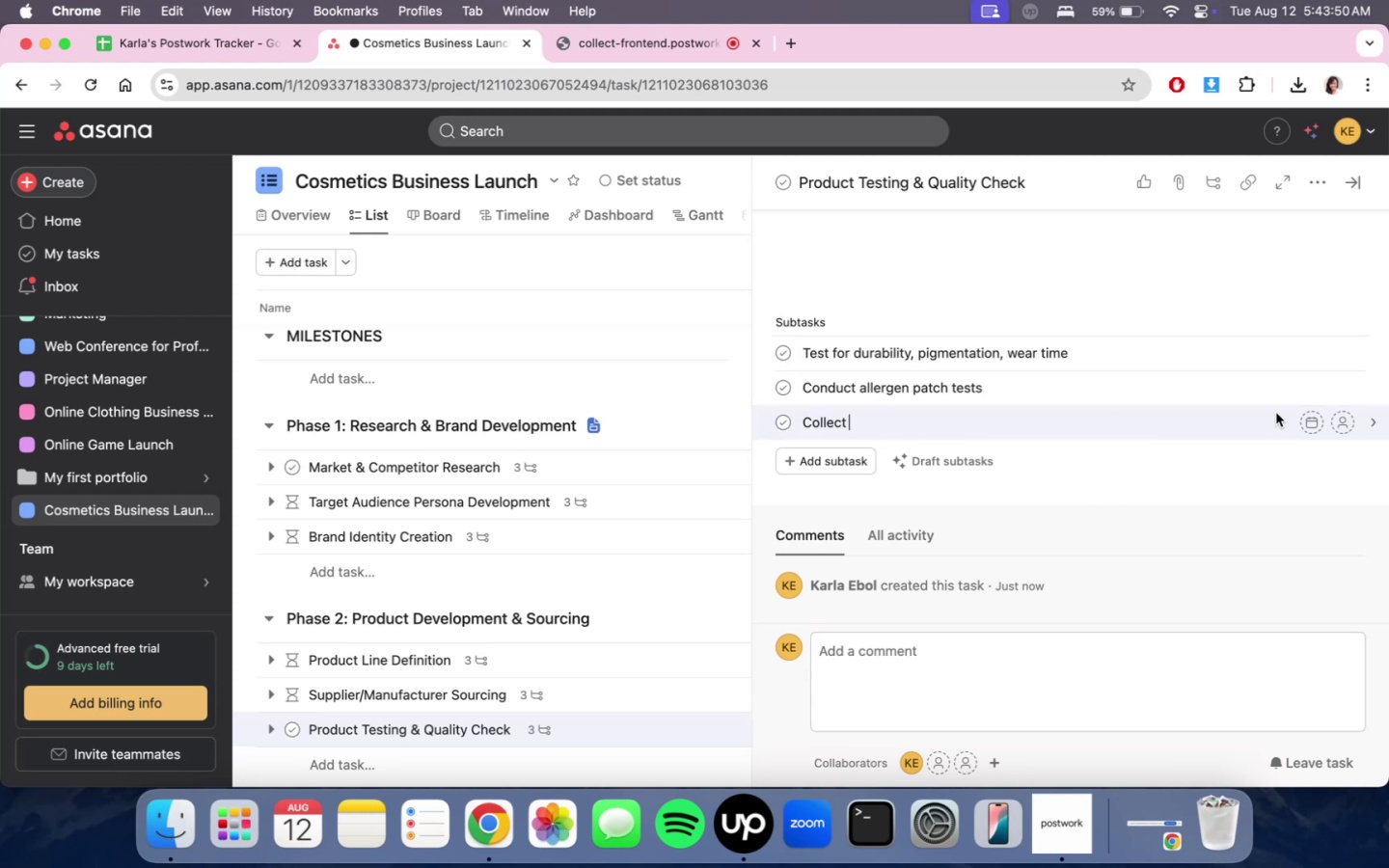 
left_click([1365, 180])
 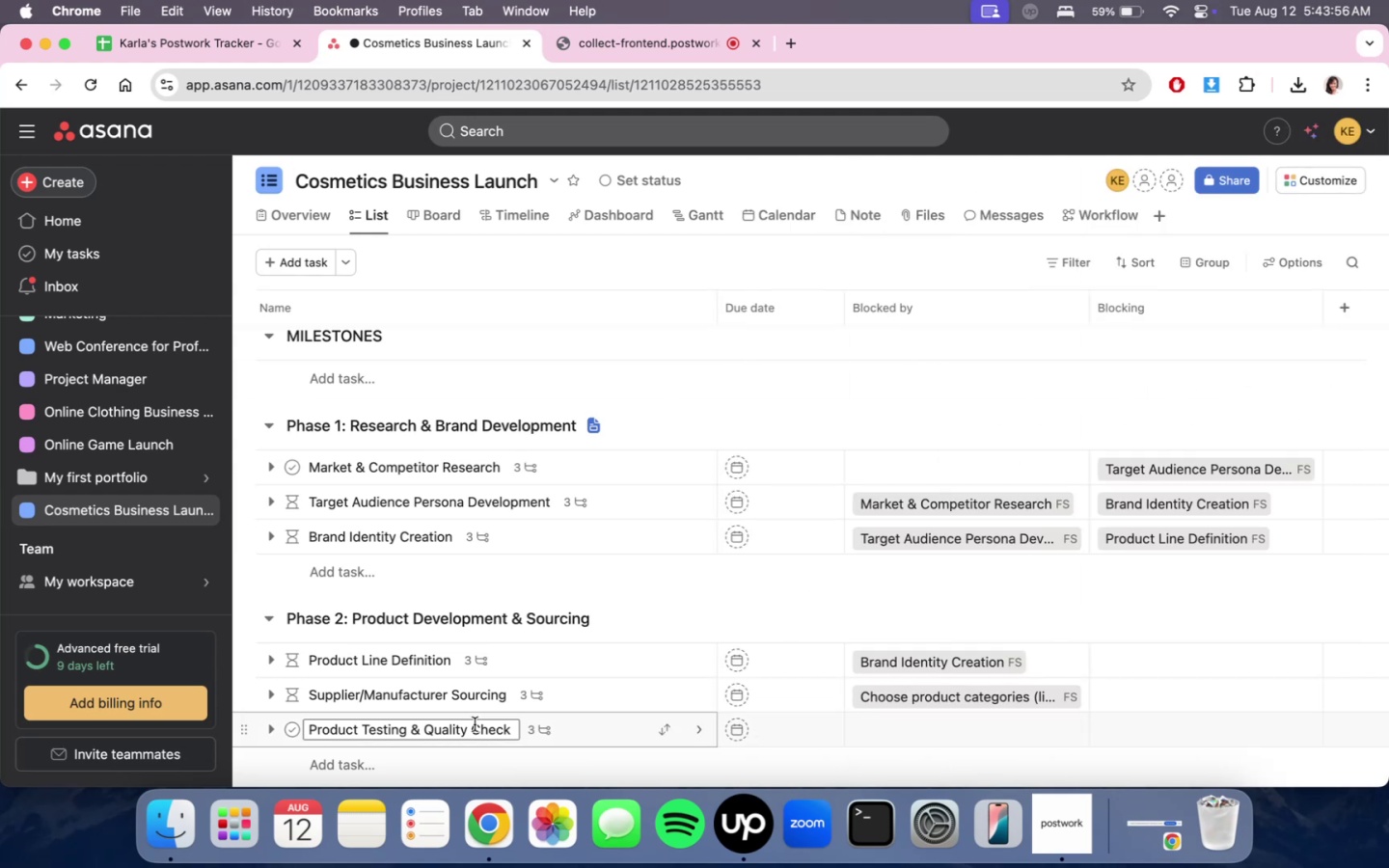 
left_click([592, 726])
 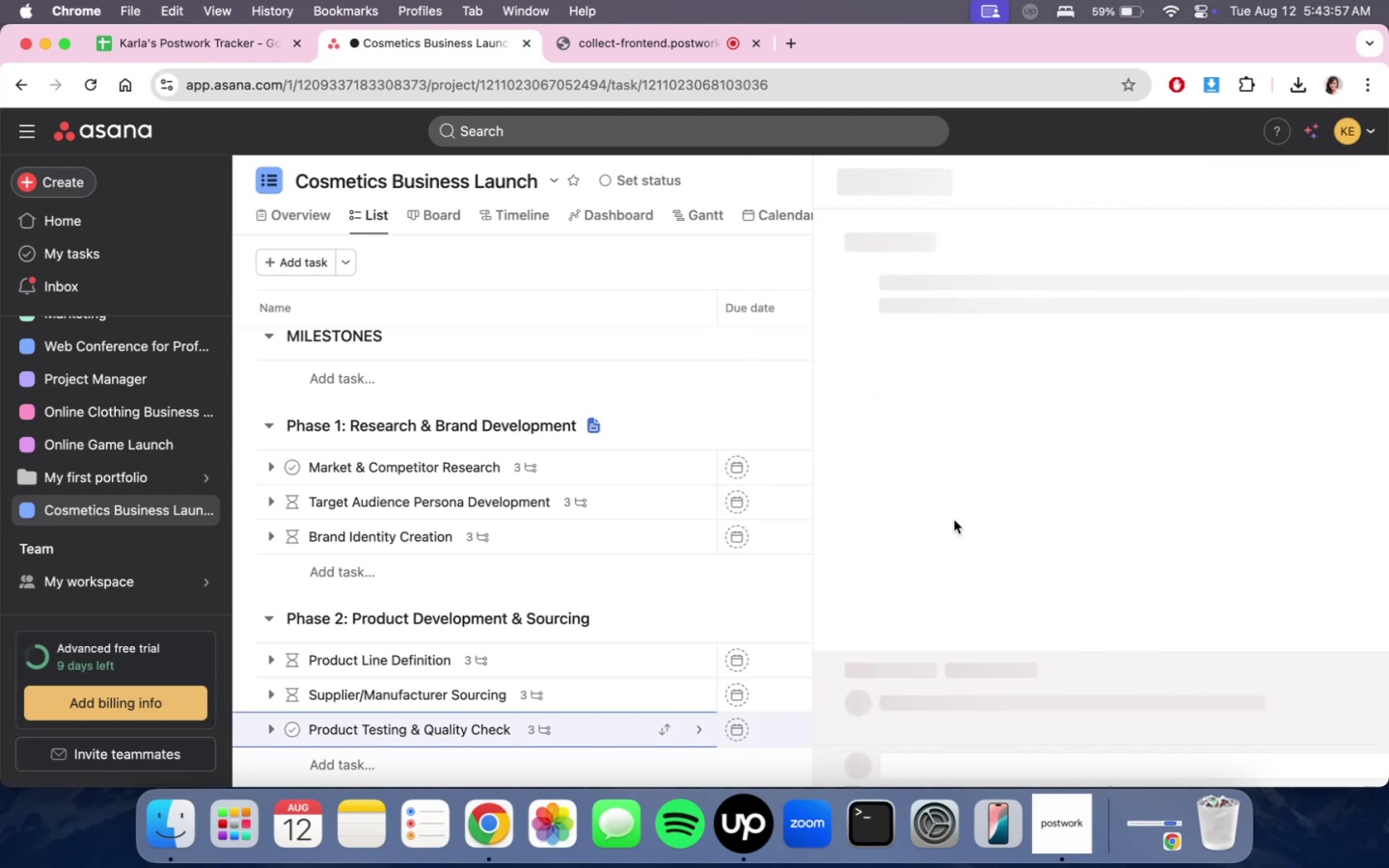 
scroll: coordinate [995, 550], scroll_direction: down, amount: 20.0
 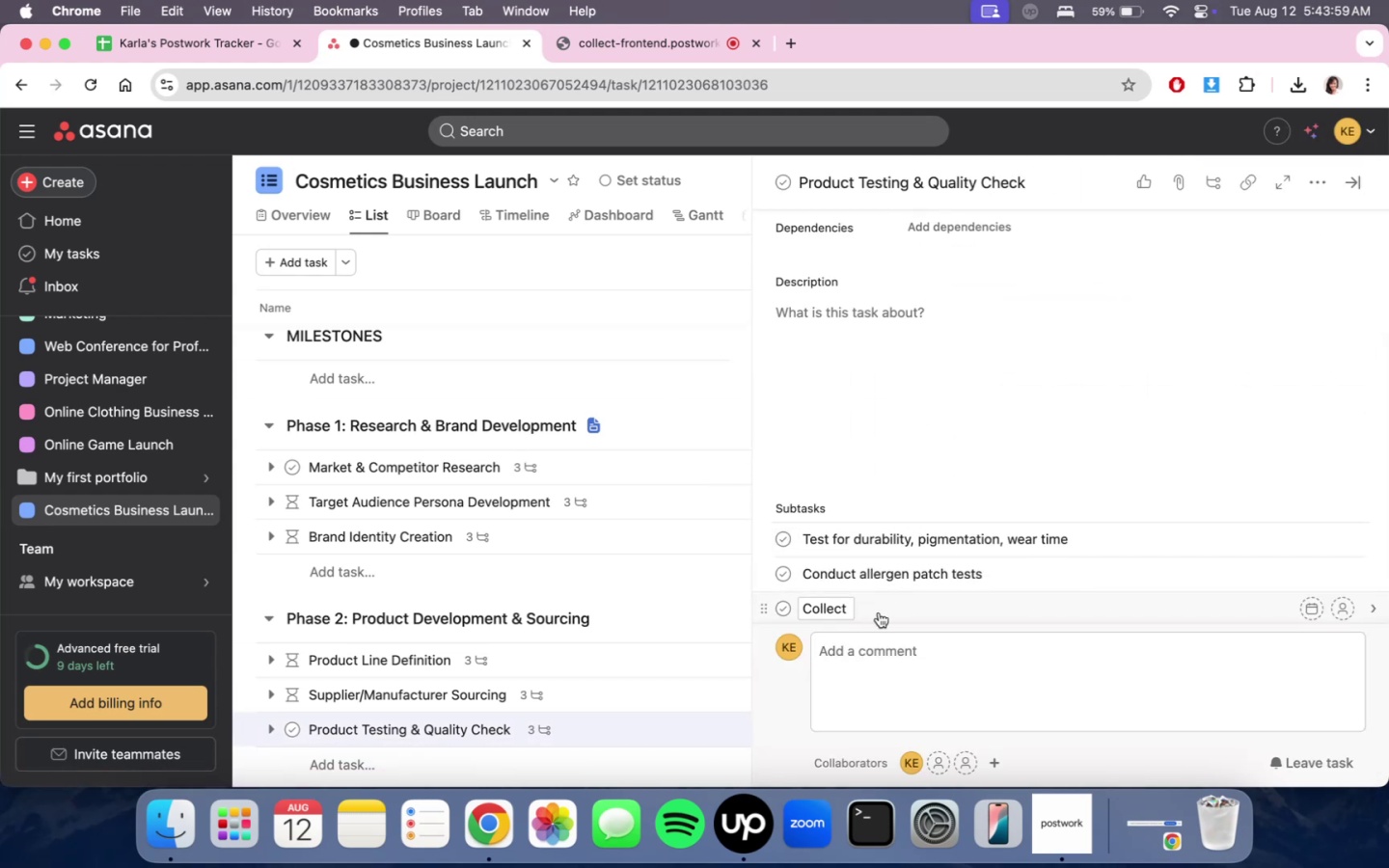 
left_click([846, 604])
 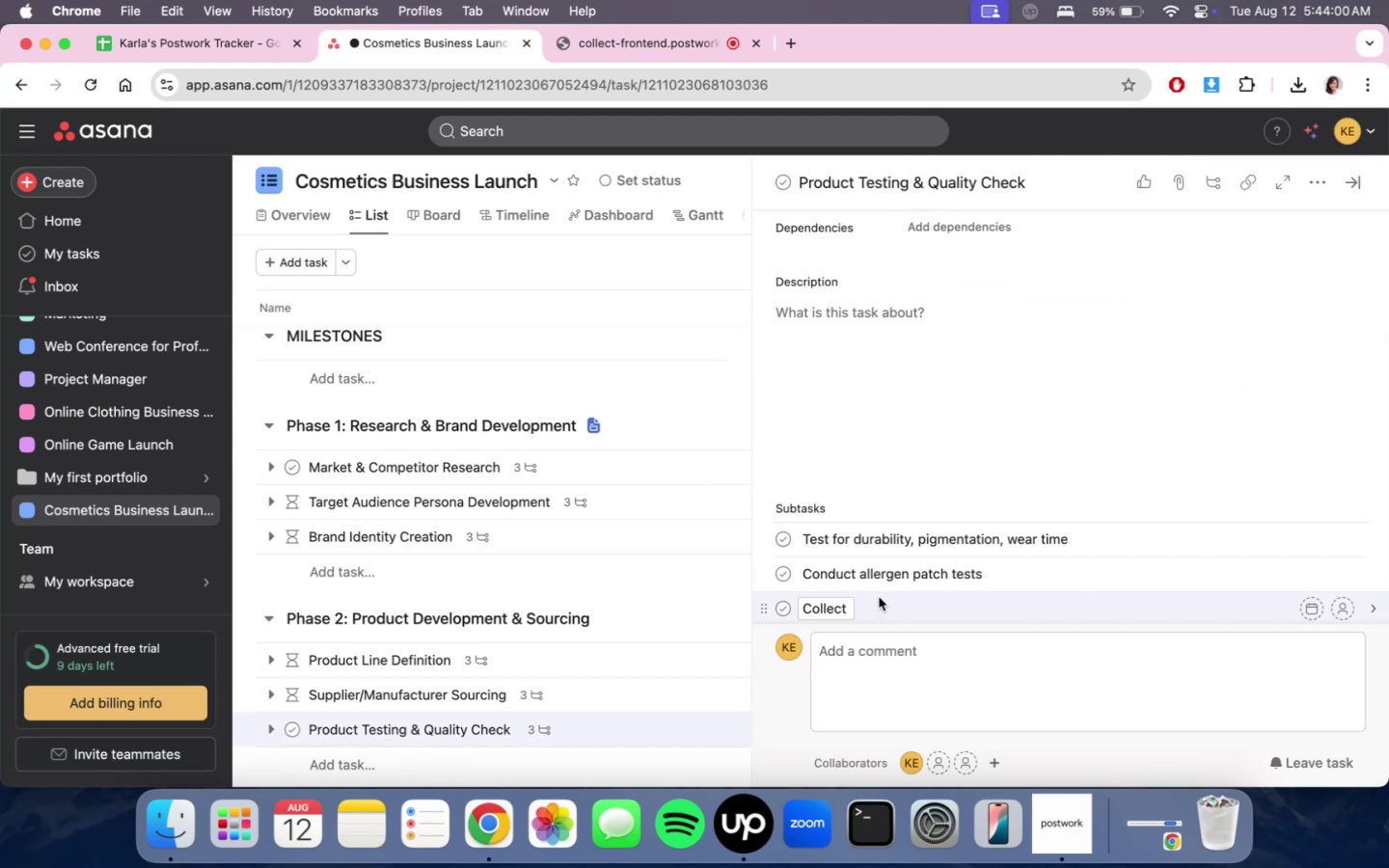 
type( tester feedback vis)
key(Backspace)
type(a Product Feedback Fro)
key(Backspace)
key(Backspace)
type(r)
key(Backspace)
type(orm)
 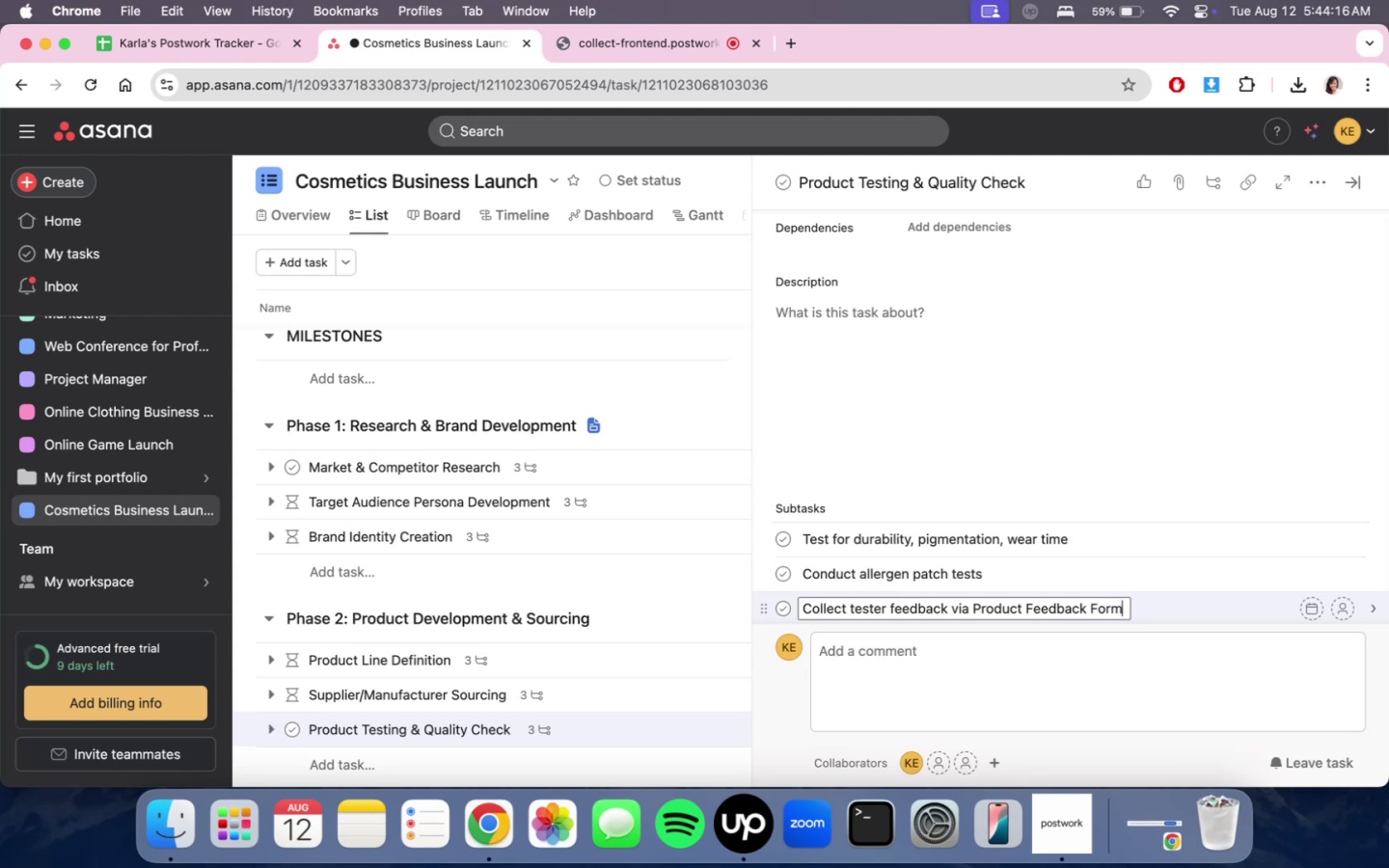 
wait(8.73)
 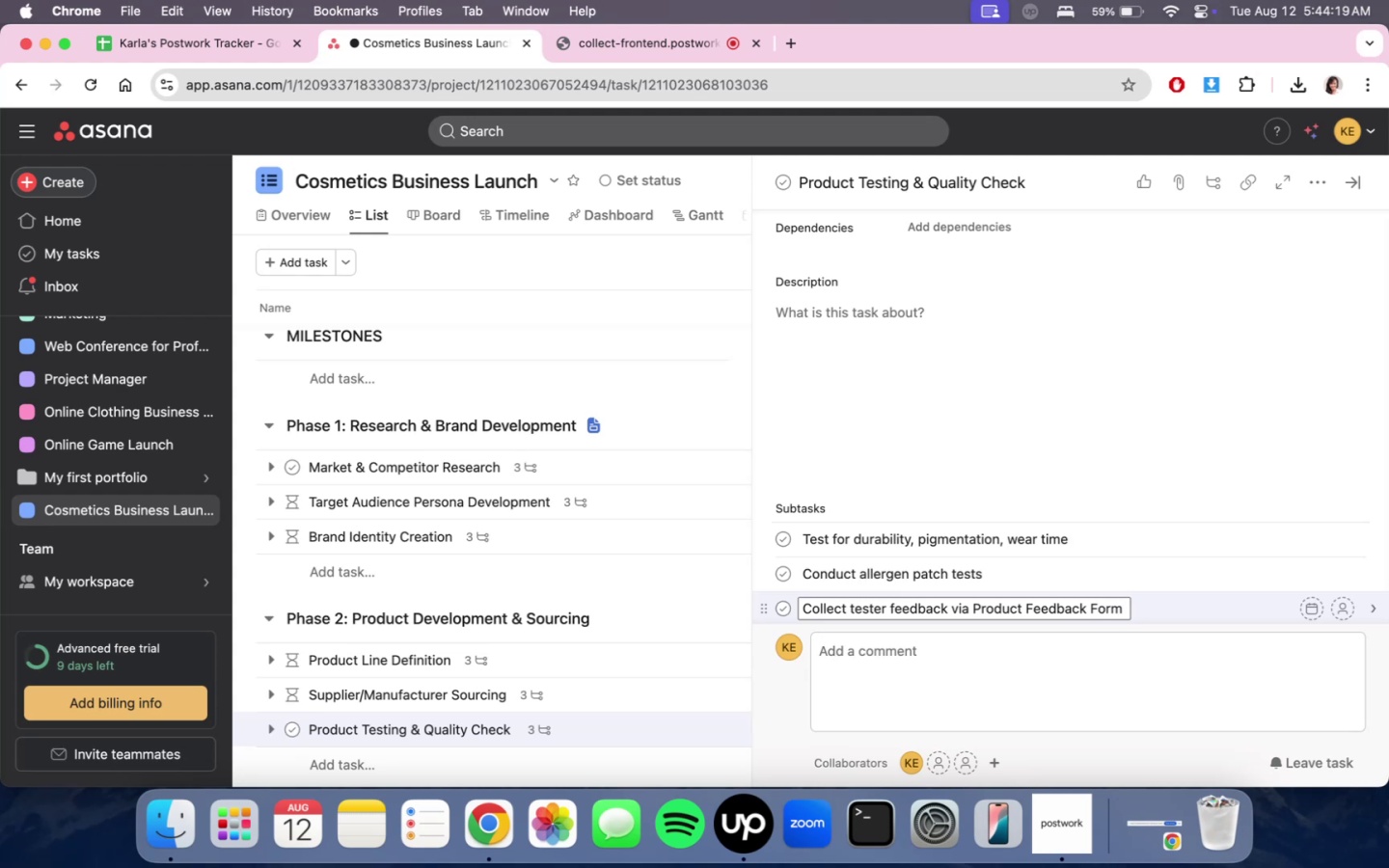 
scroll: coordinate [1104, 489], scroll_direction: down, amount: 4.0
 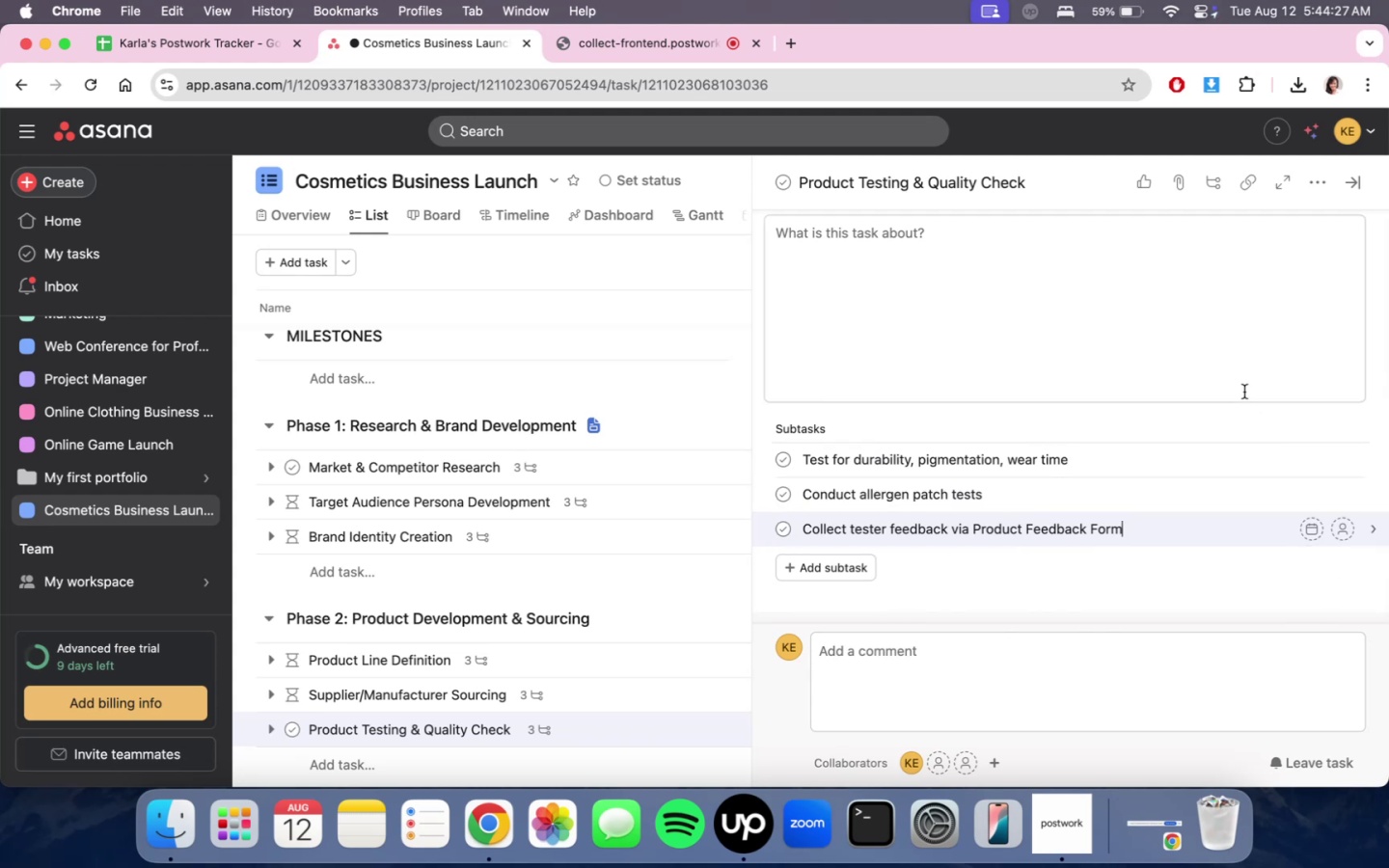 
scroll: coordinate [1186, 445], scroll_direction: up, amount: 10.0
 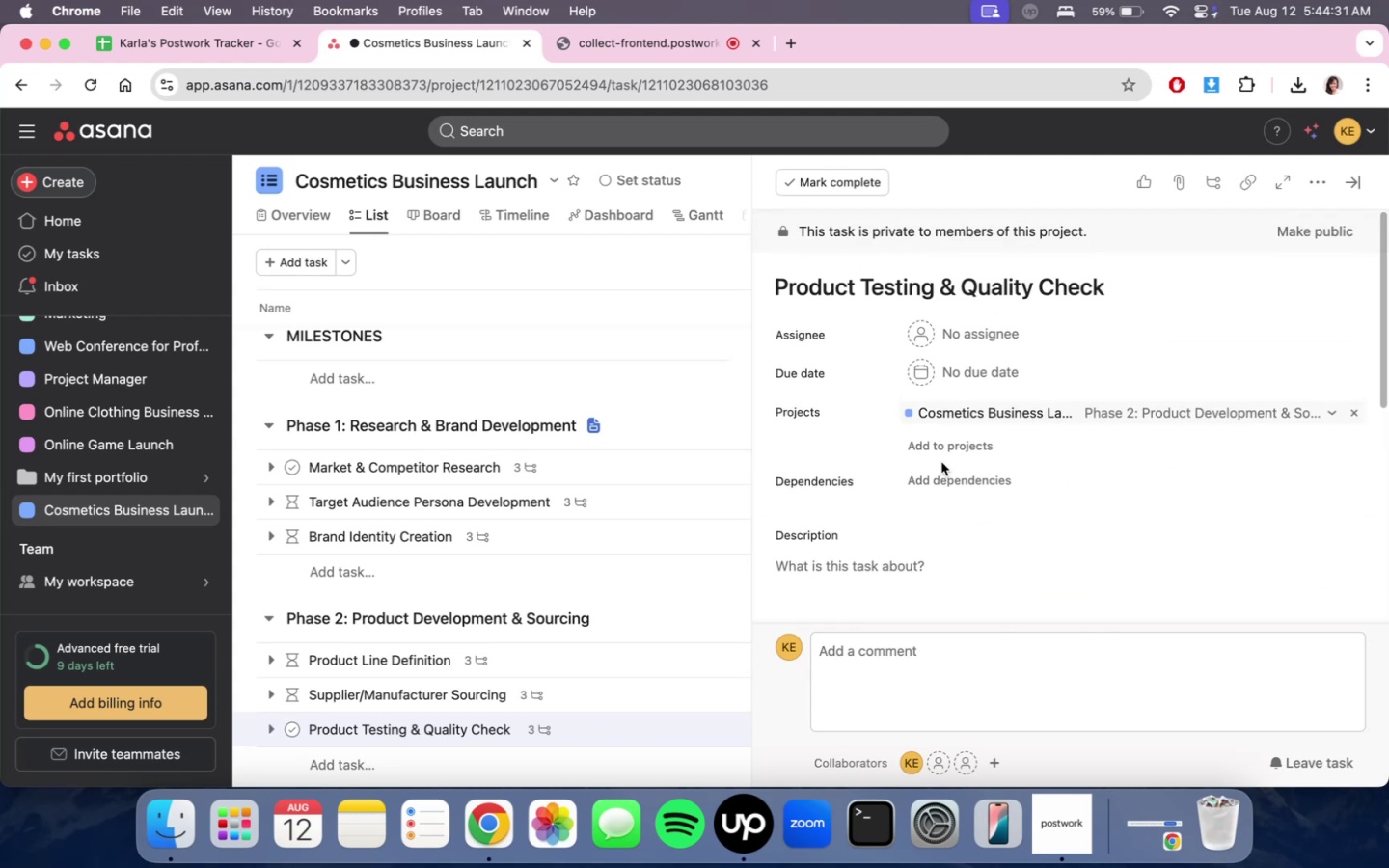 
double_click([968, 477])
 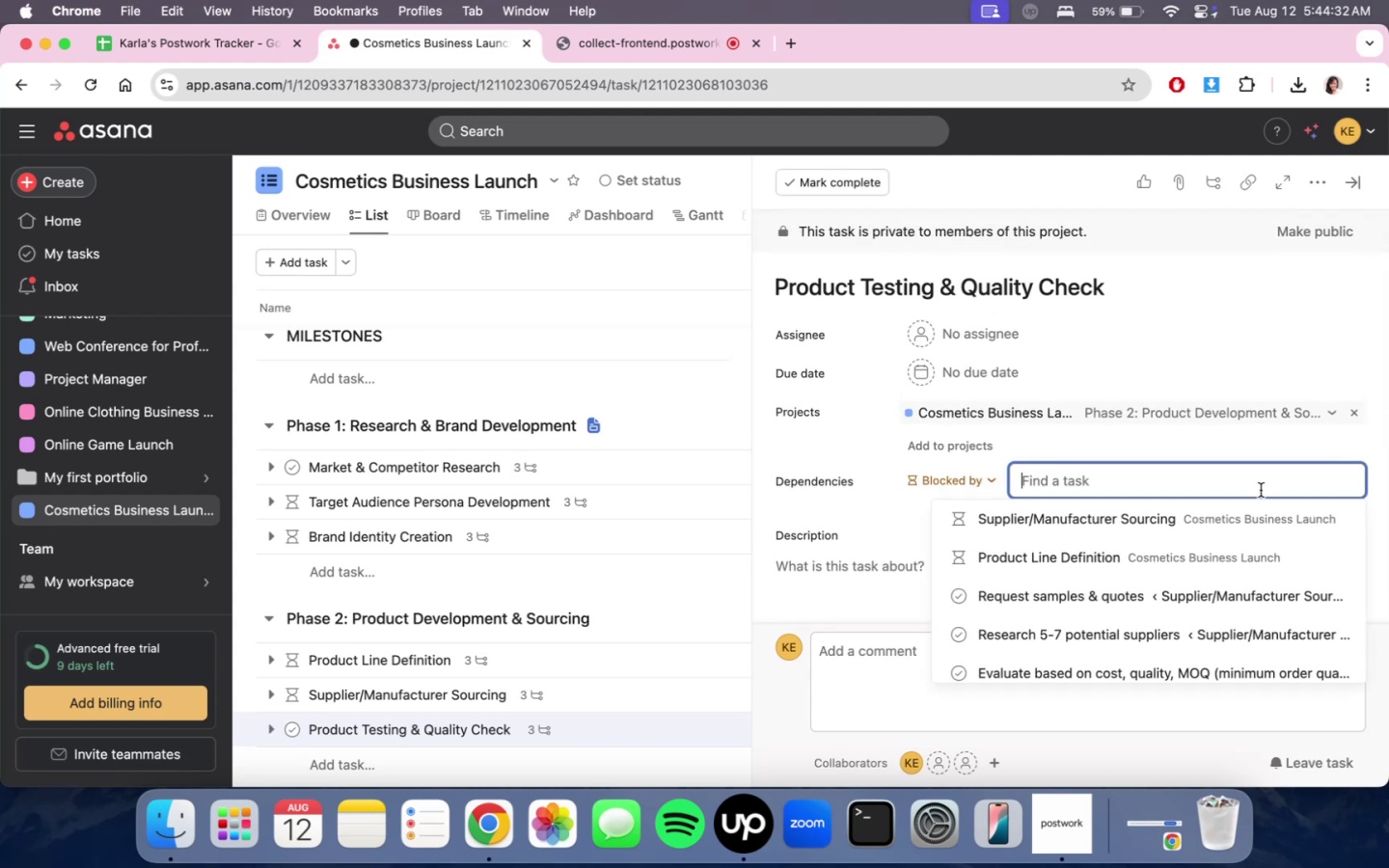 
type(su)
 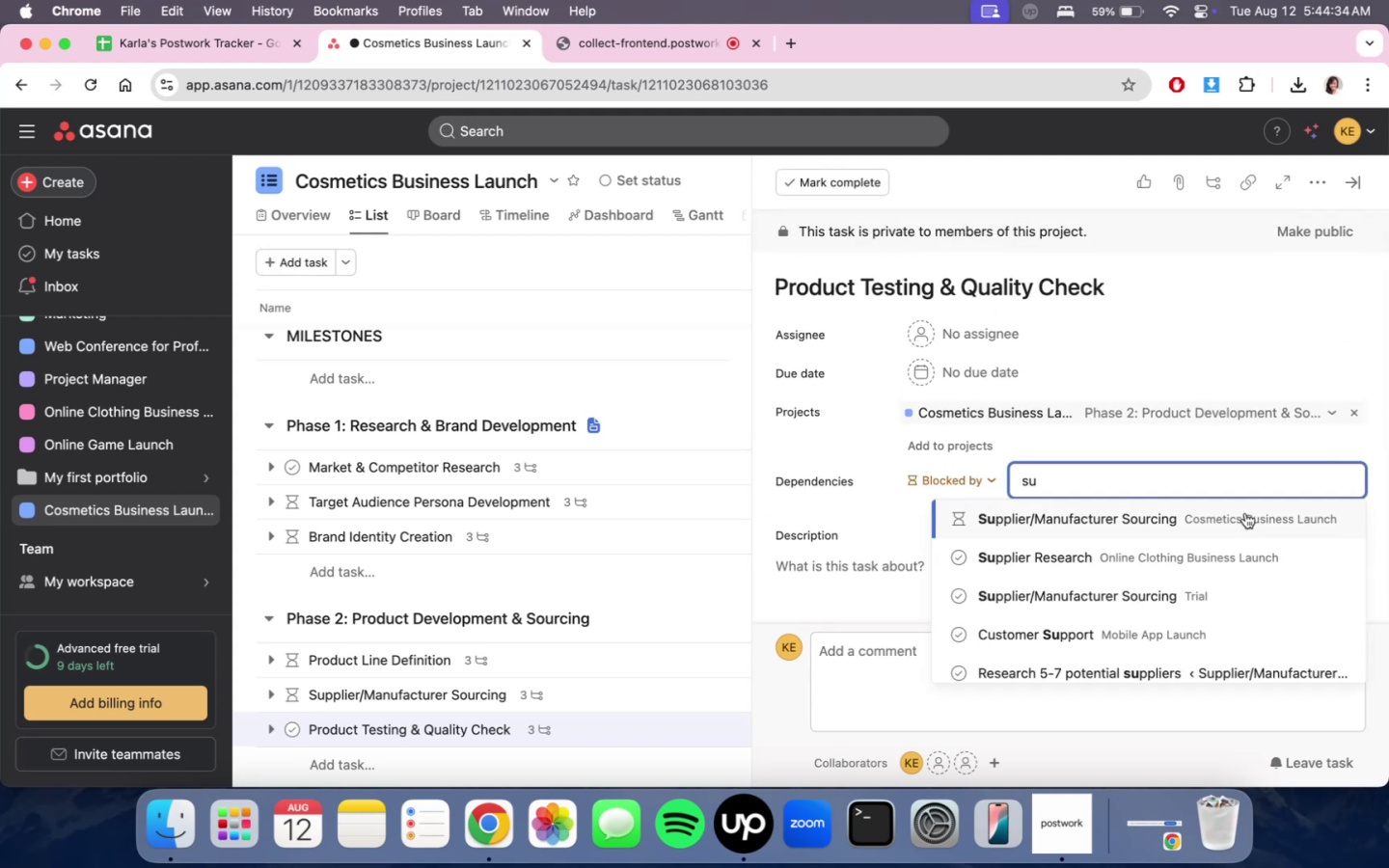 
scroll: coordinate [1249, 521], scroll_direction: down, amount: 8.0
 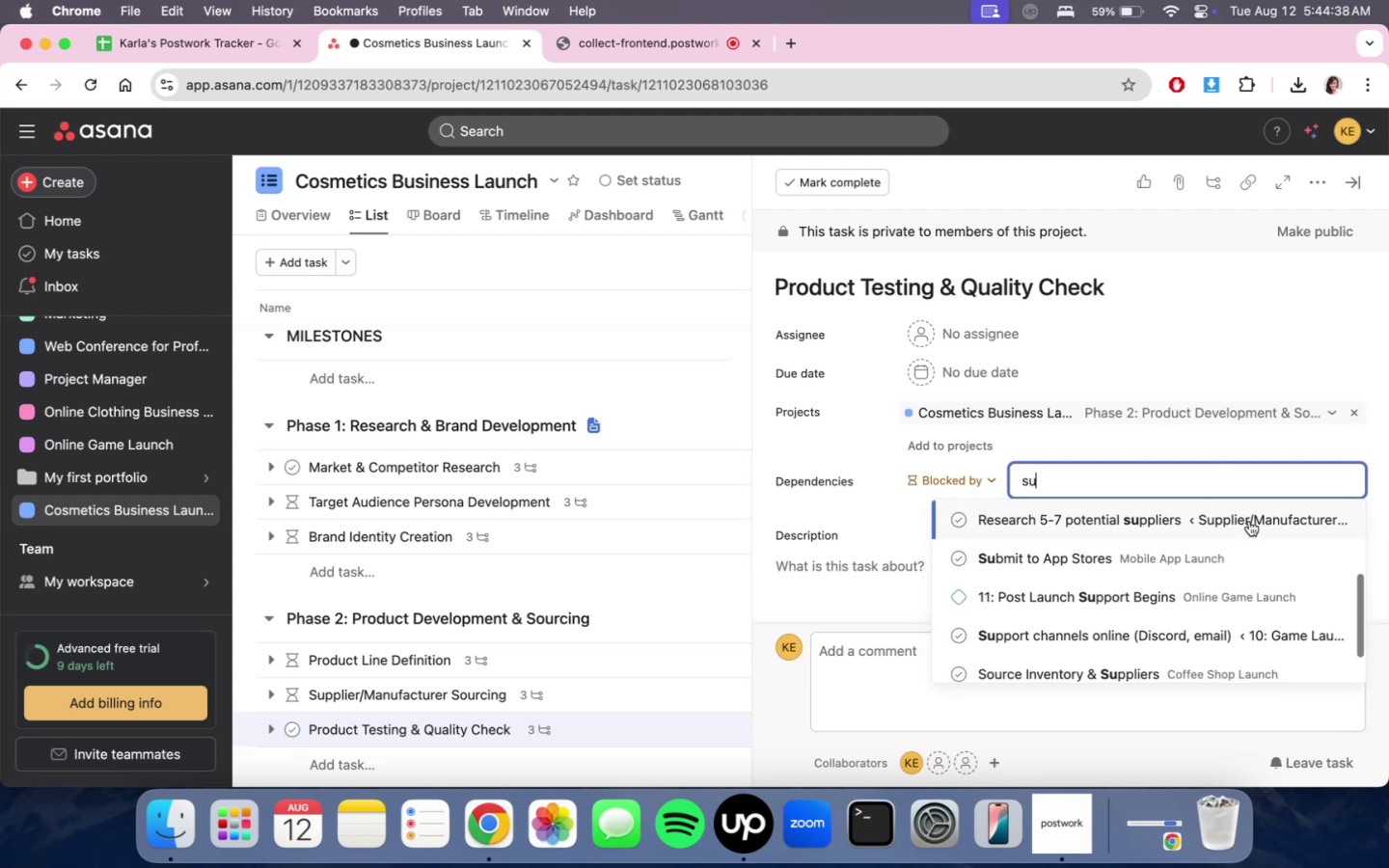 
scroll: coordinate [1249, 522], scroll_direction: up, amount: 2.0
 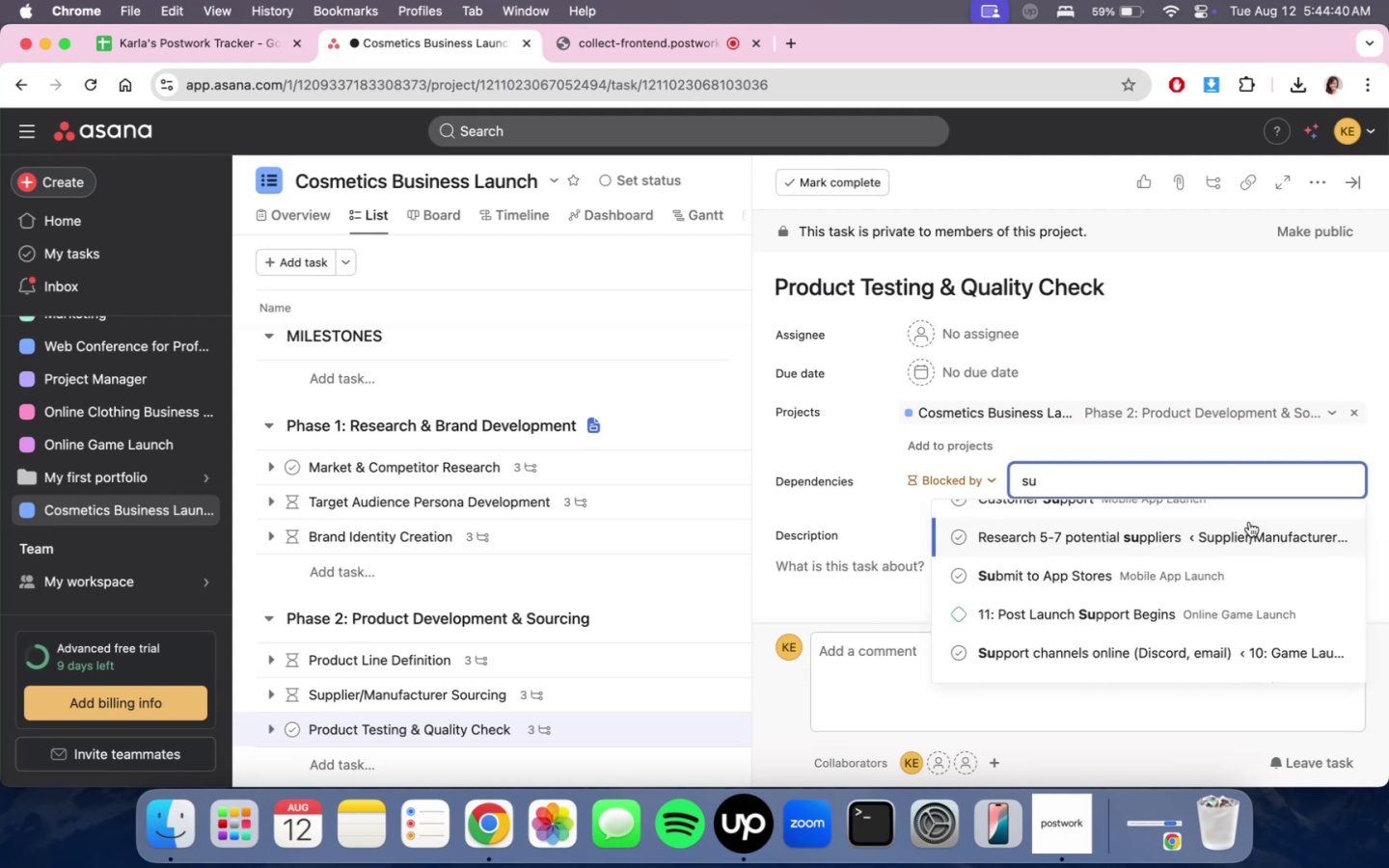 
type(pploe)
key(Backspace)
key(Backspace)
 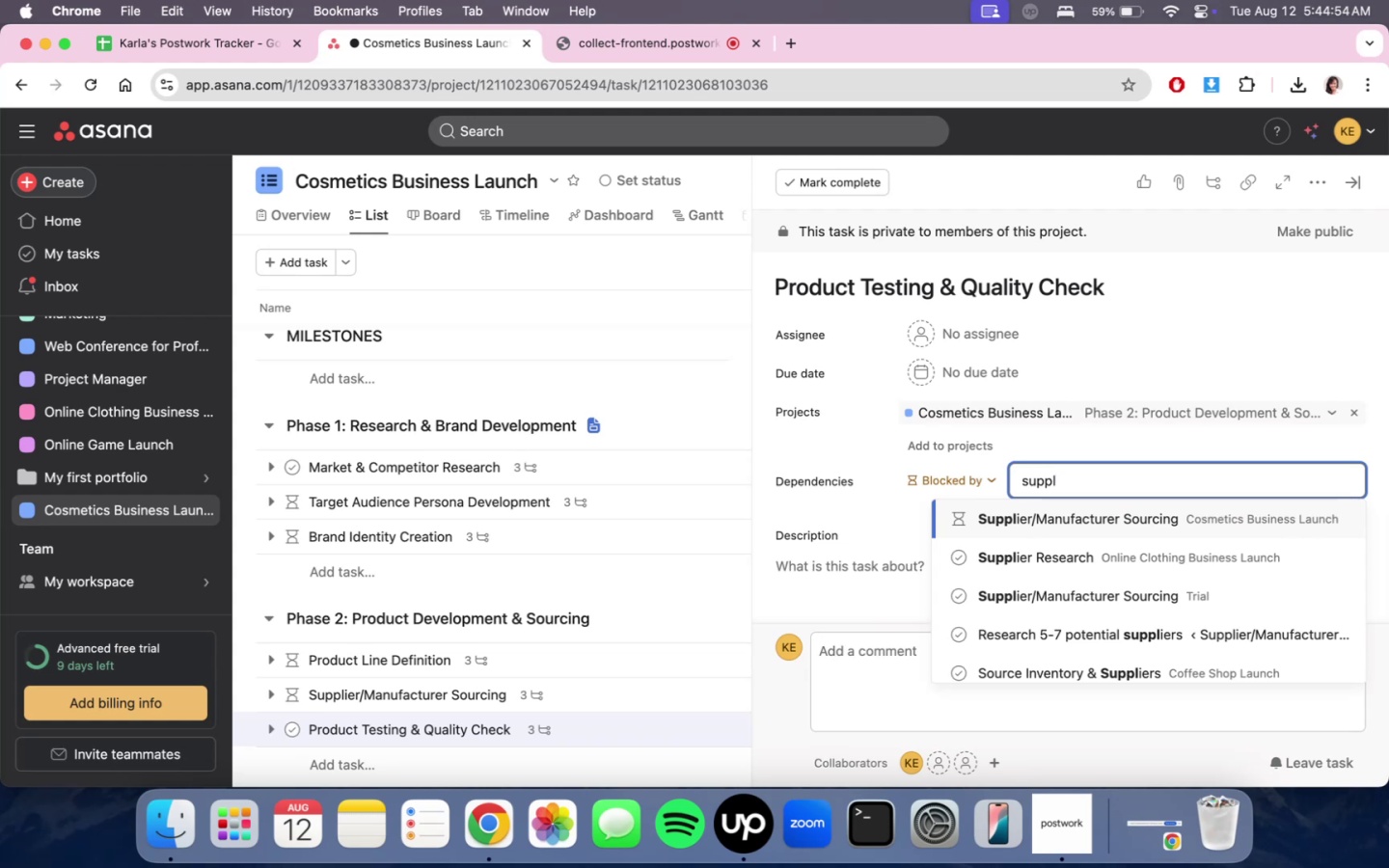 
wait(15.38)
 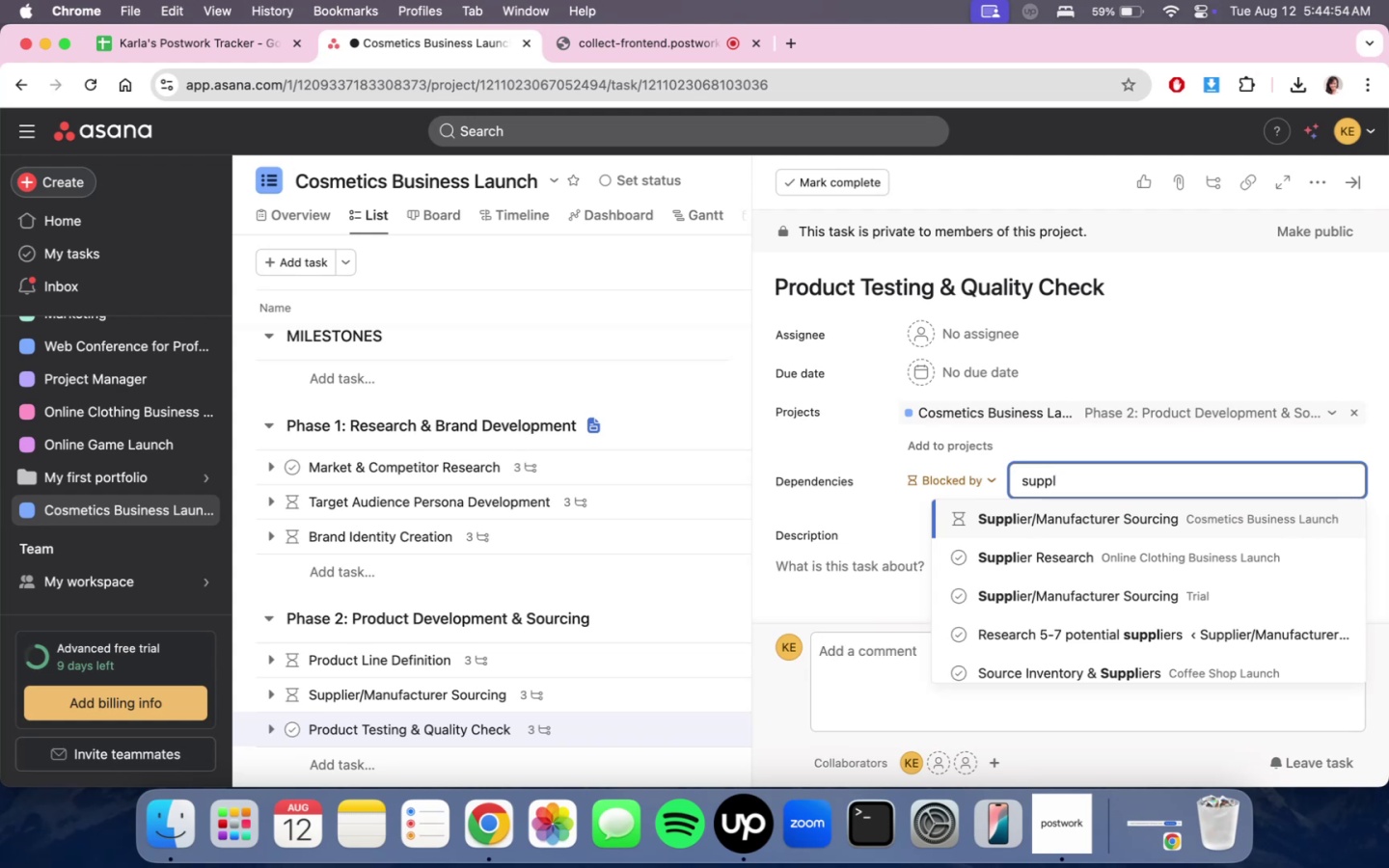 
scroll: coordinate [1239, 558], scroll_direction: down, amount: 1.0
 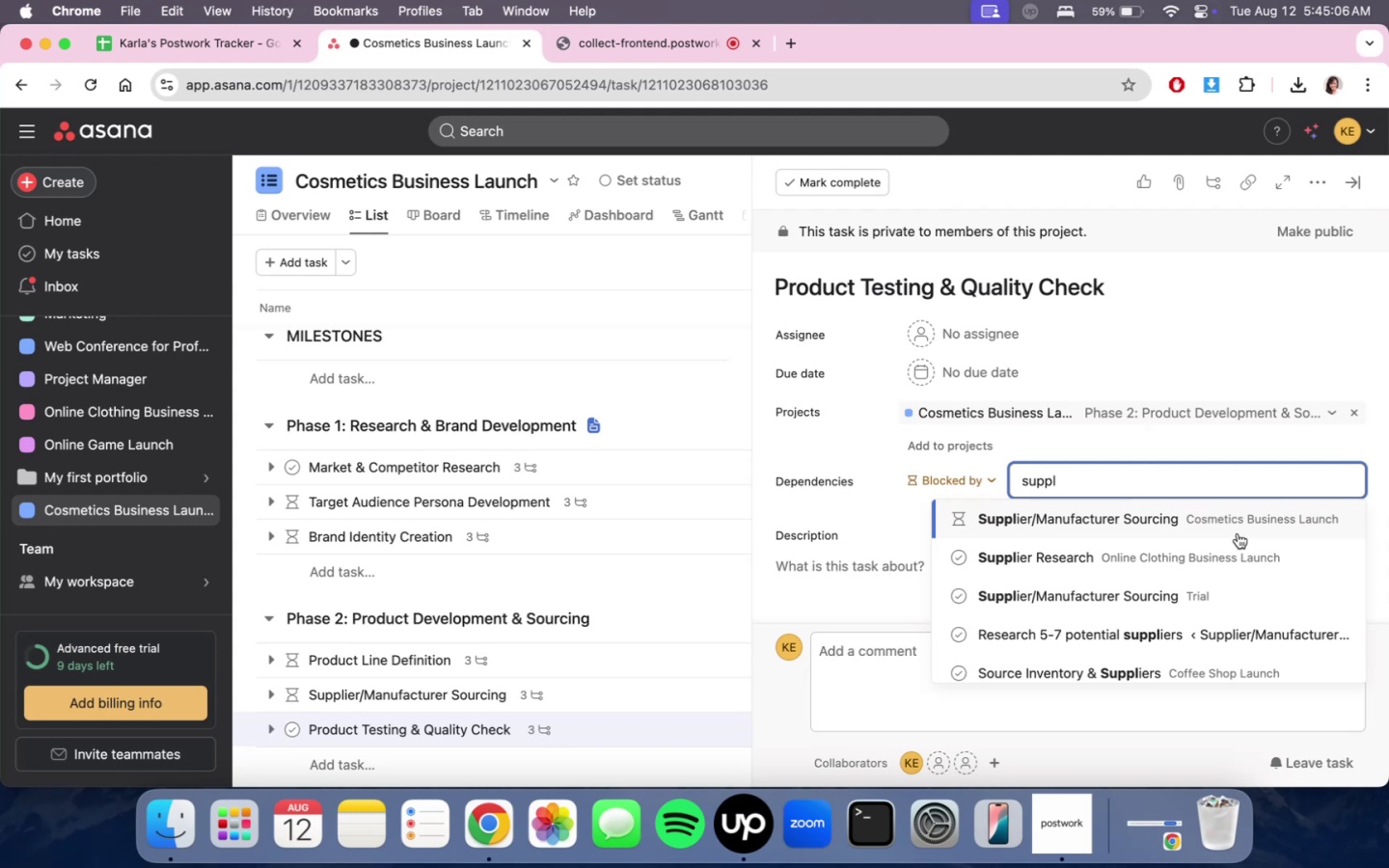 
wait(10.73)
 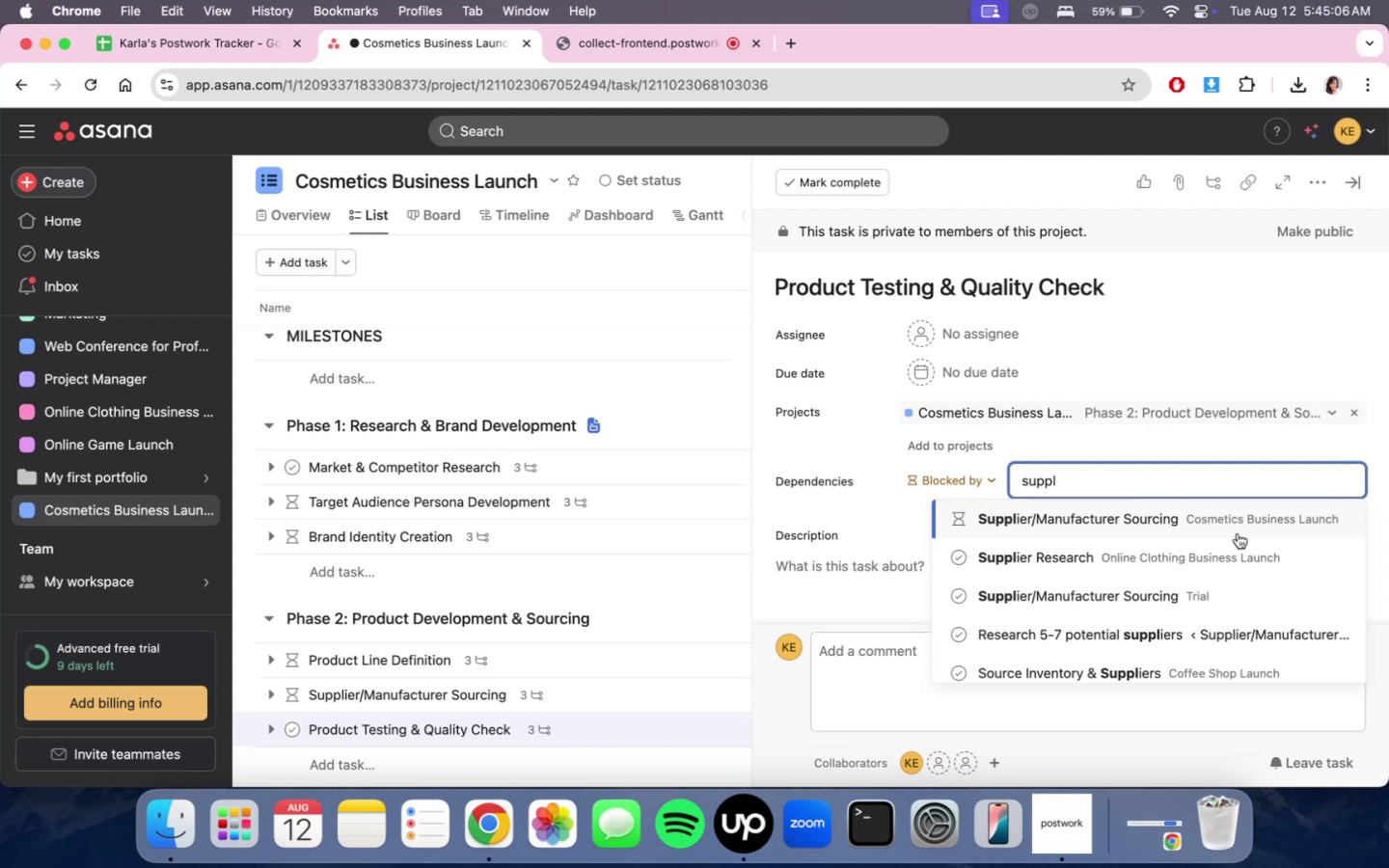 
left_click([1238, 533])
 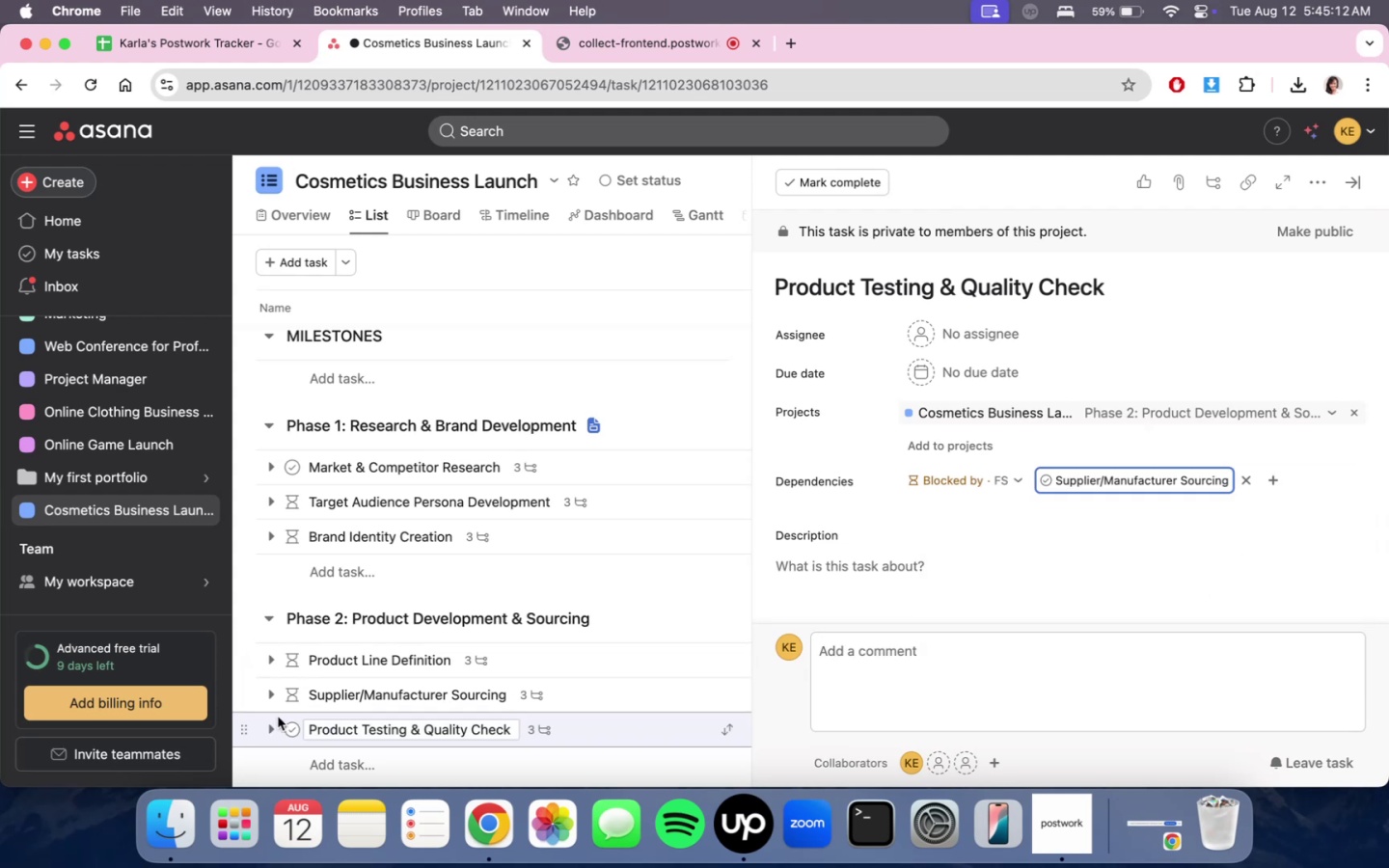 
left_click([262, 692])
 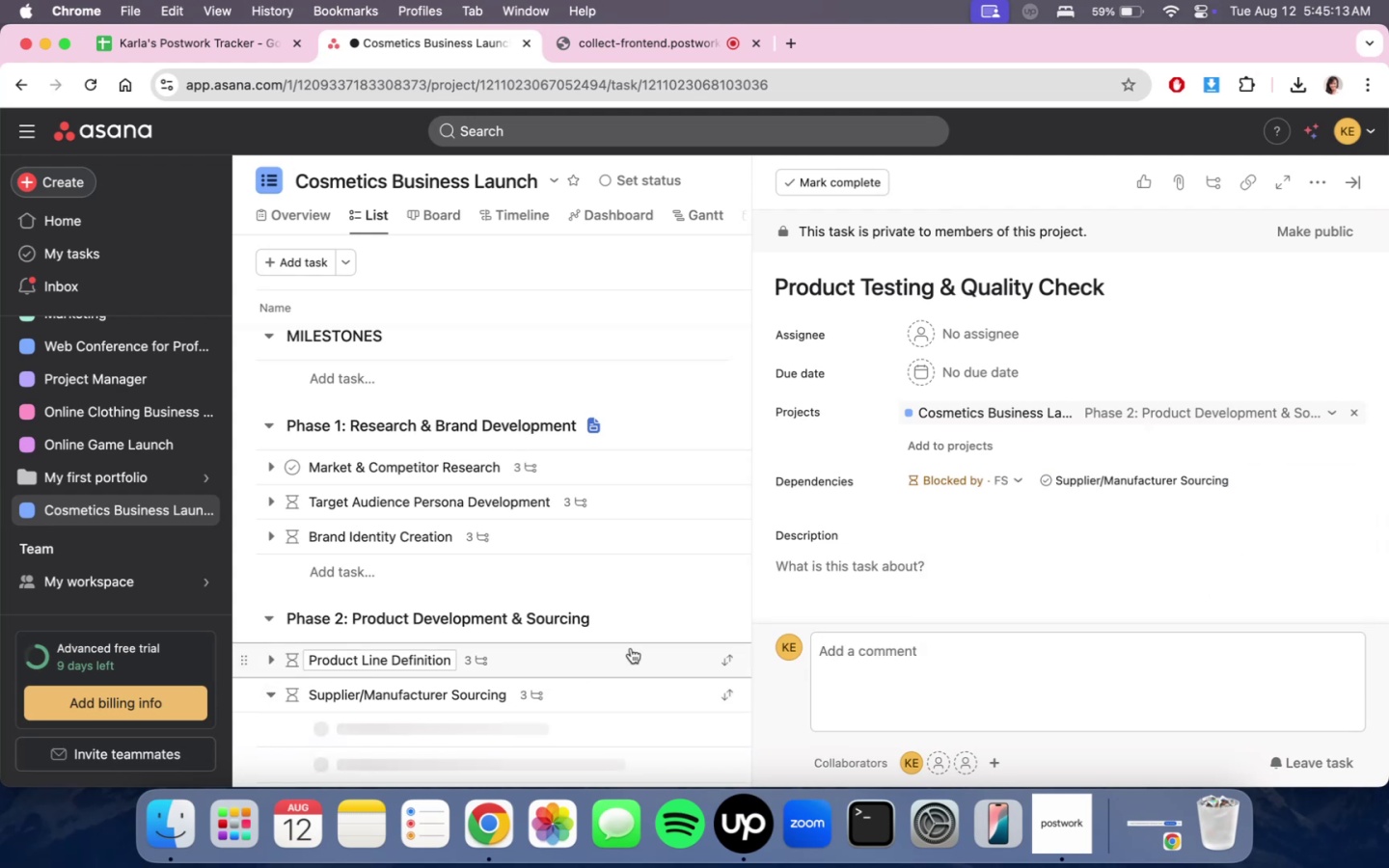 
scroll: coordinate [633, 602], scroll_direction: down, amount: 9.0
 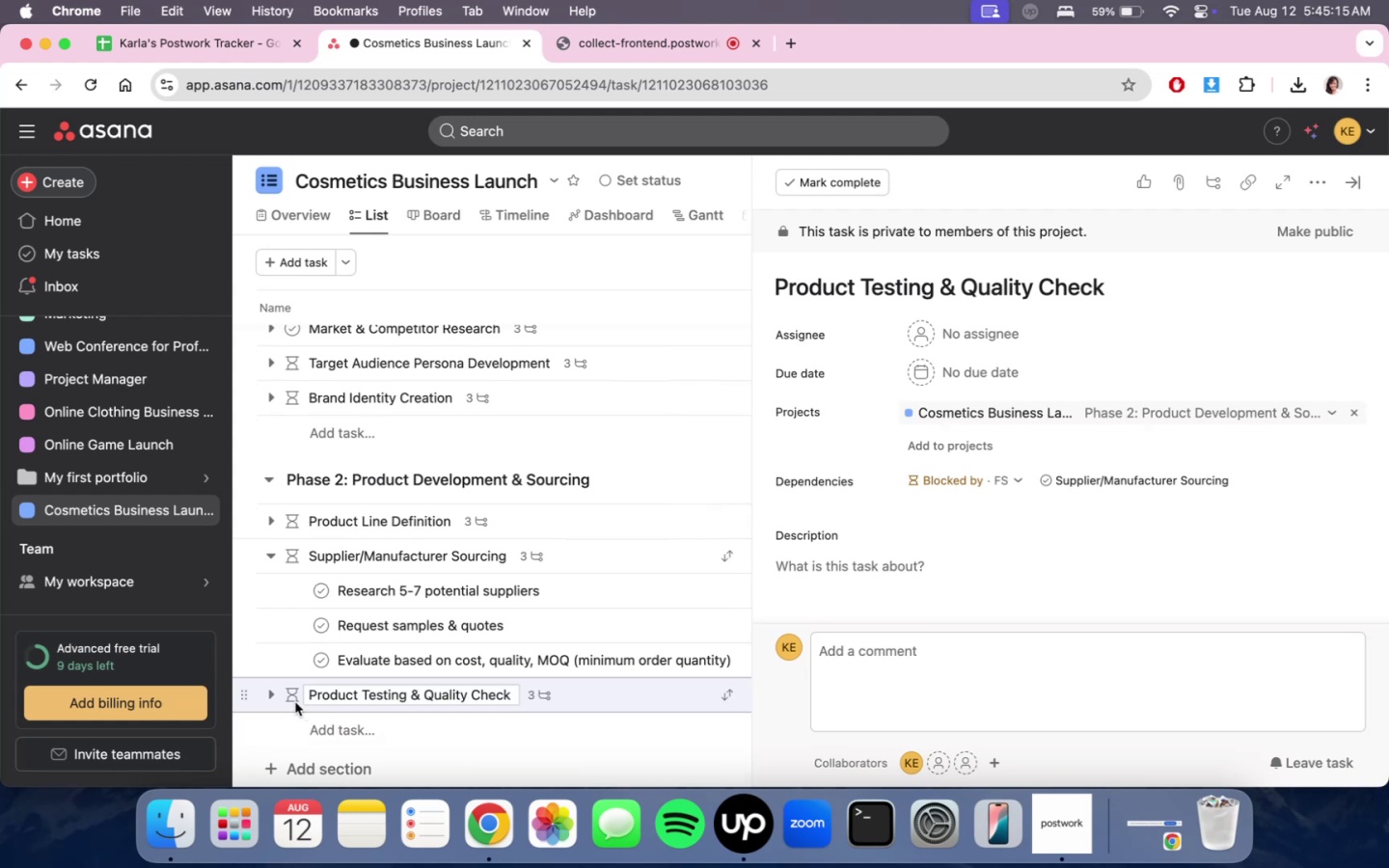 
left_click([271, 695])
 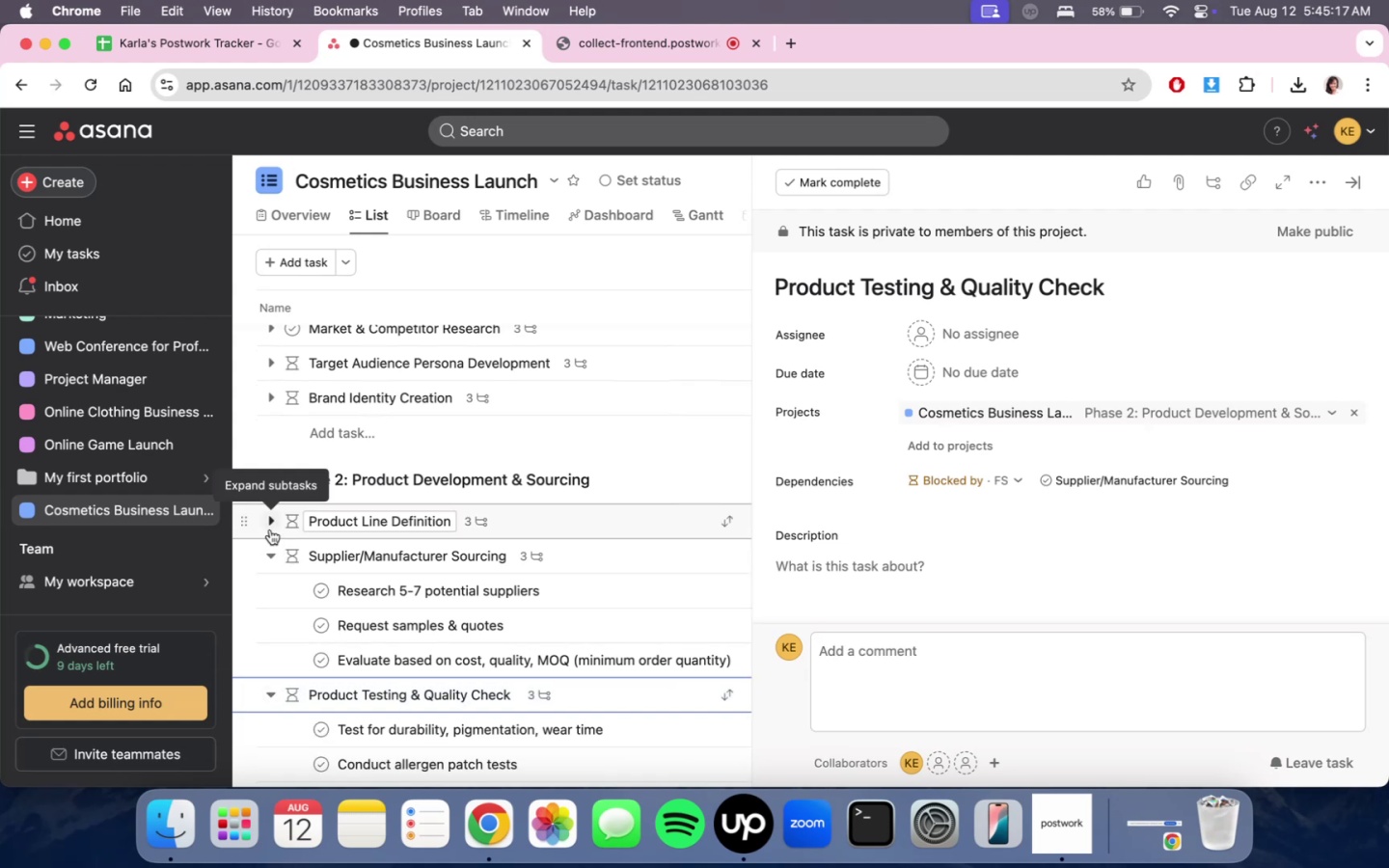 
left_click([270, 529])
 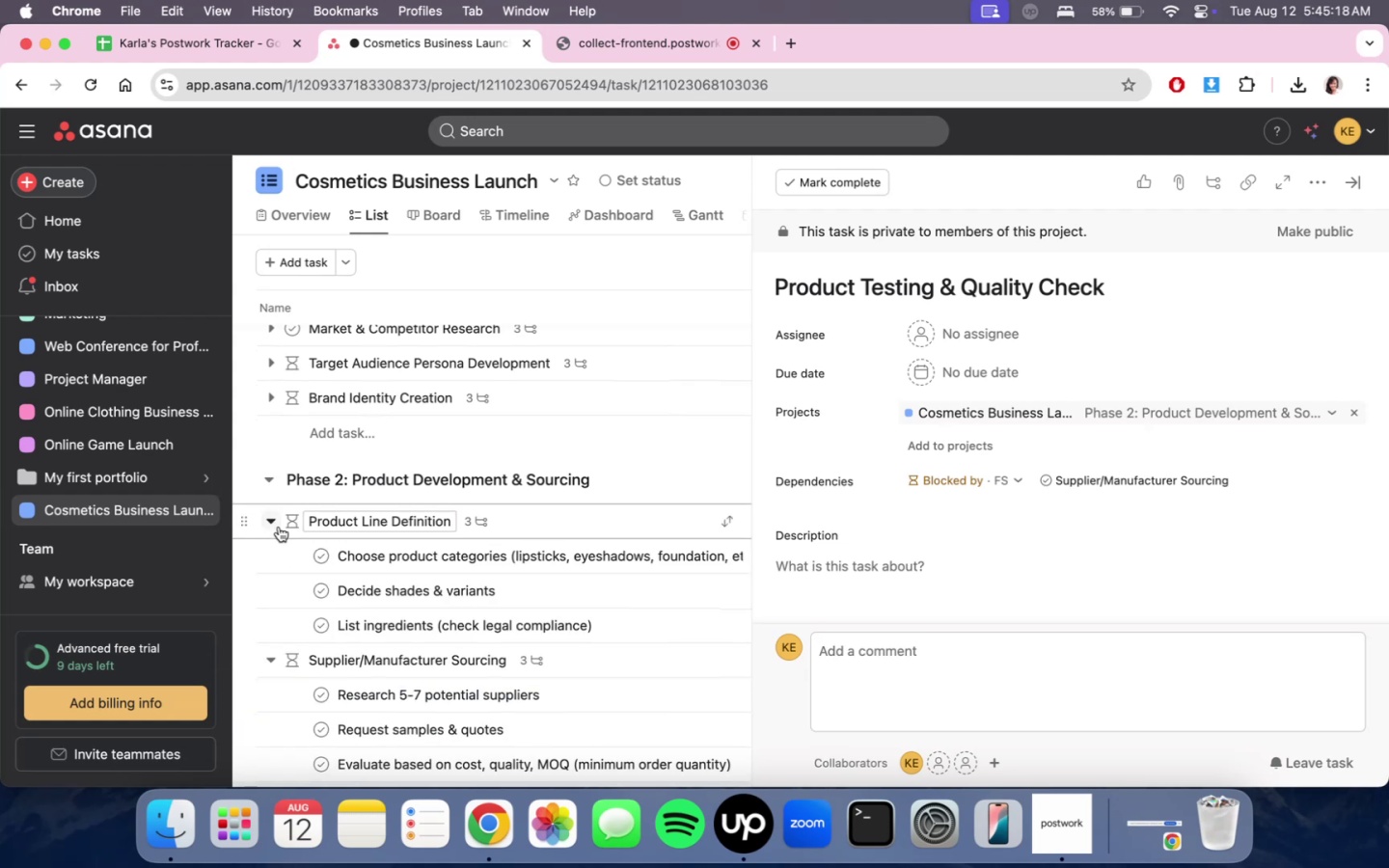 
scroll: coordinate [619, 610], scroll_direction: down, amount: 11.0
 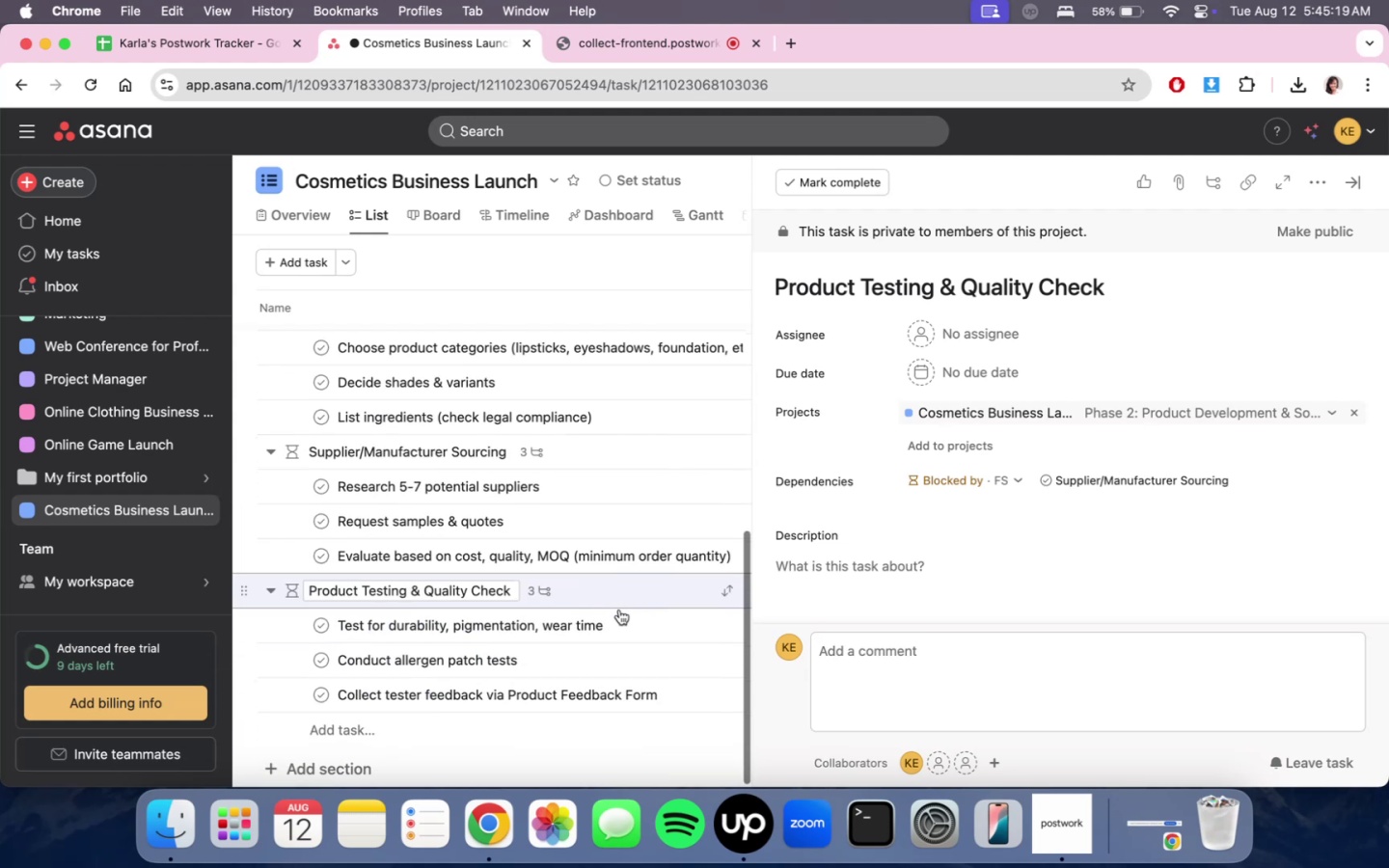 
scroll: coordinate [619, 610], scroll_direction: up, amount: 19.0
 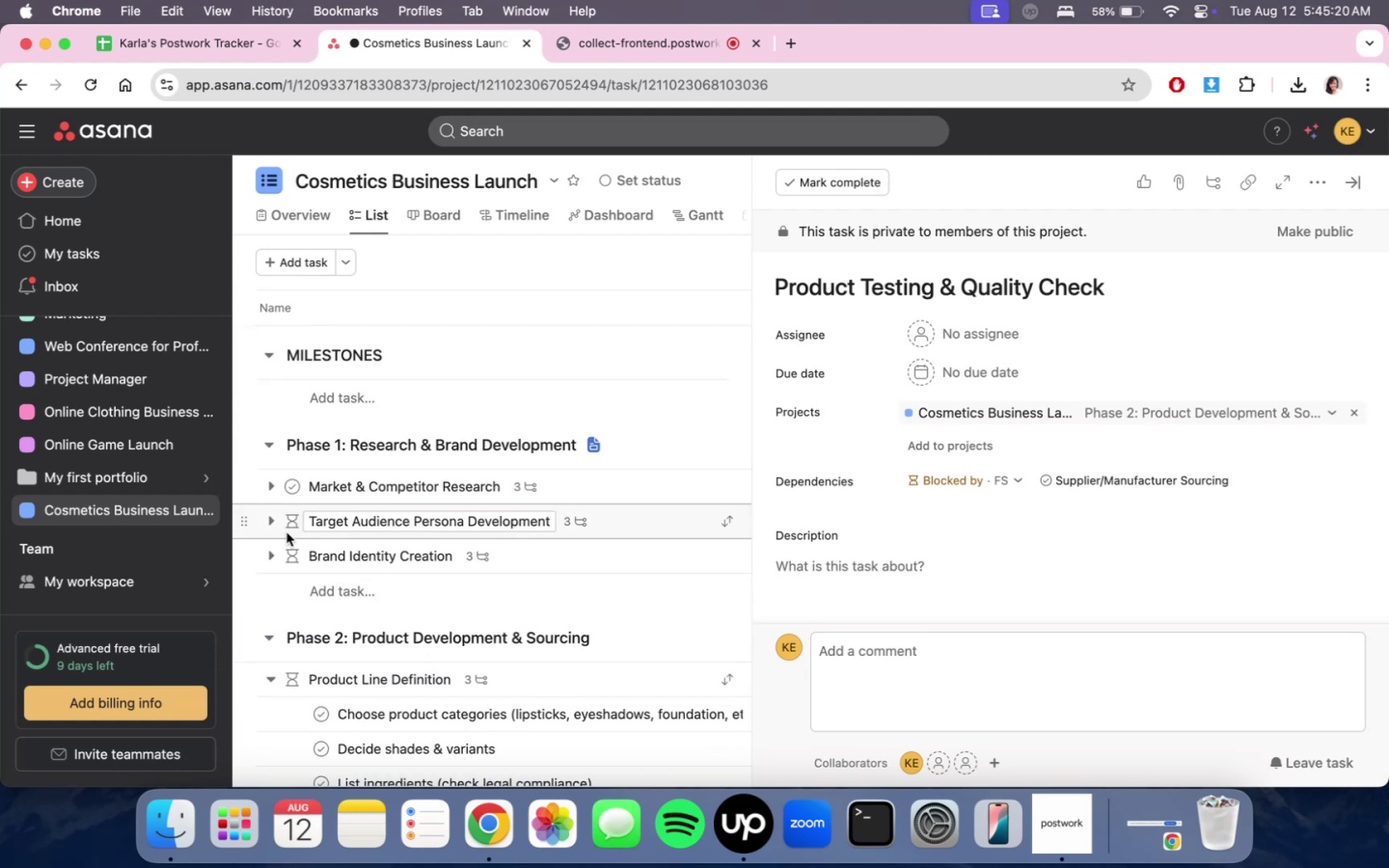 
left_click([271, 522])
 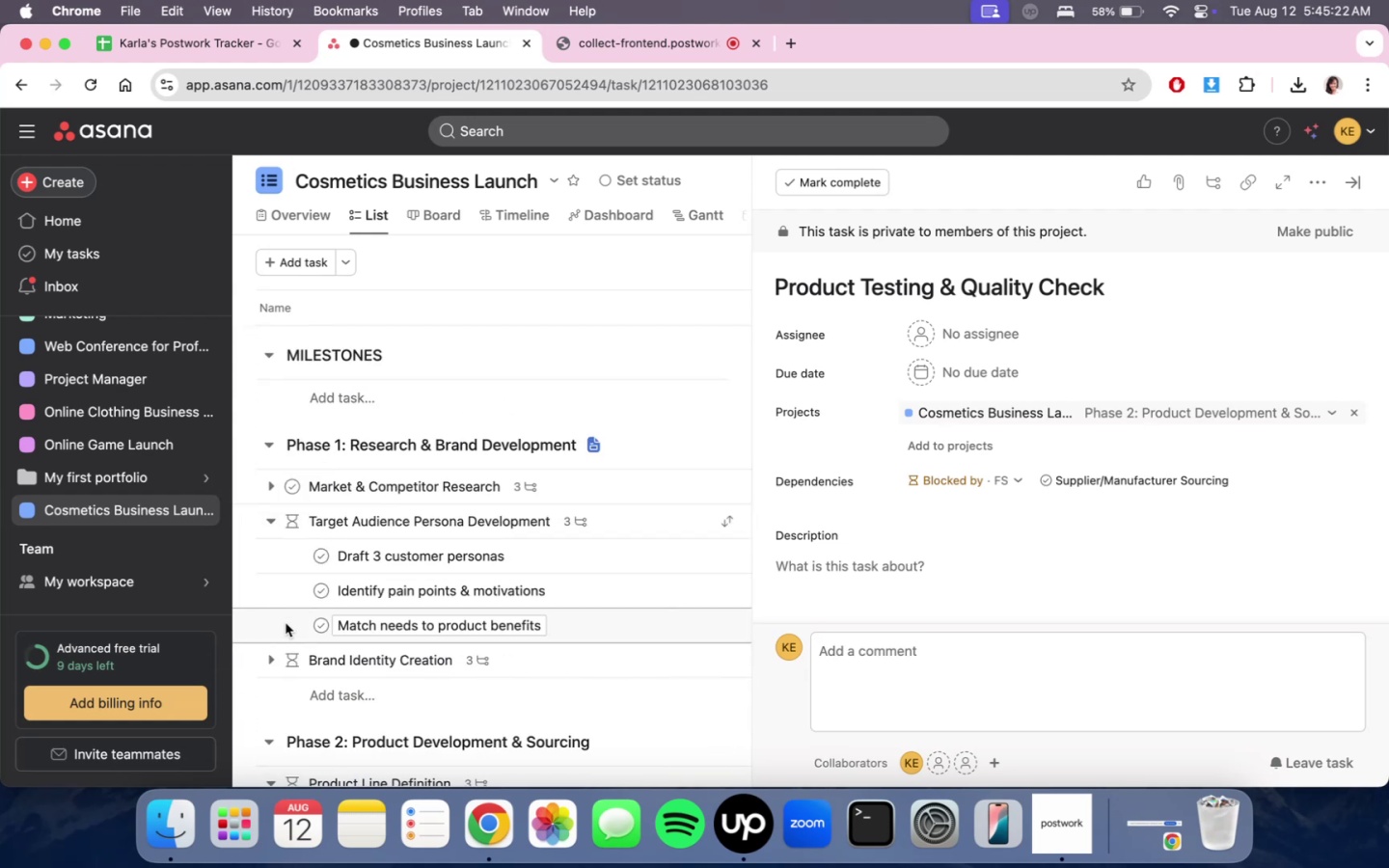 
left_click([272, 660])
 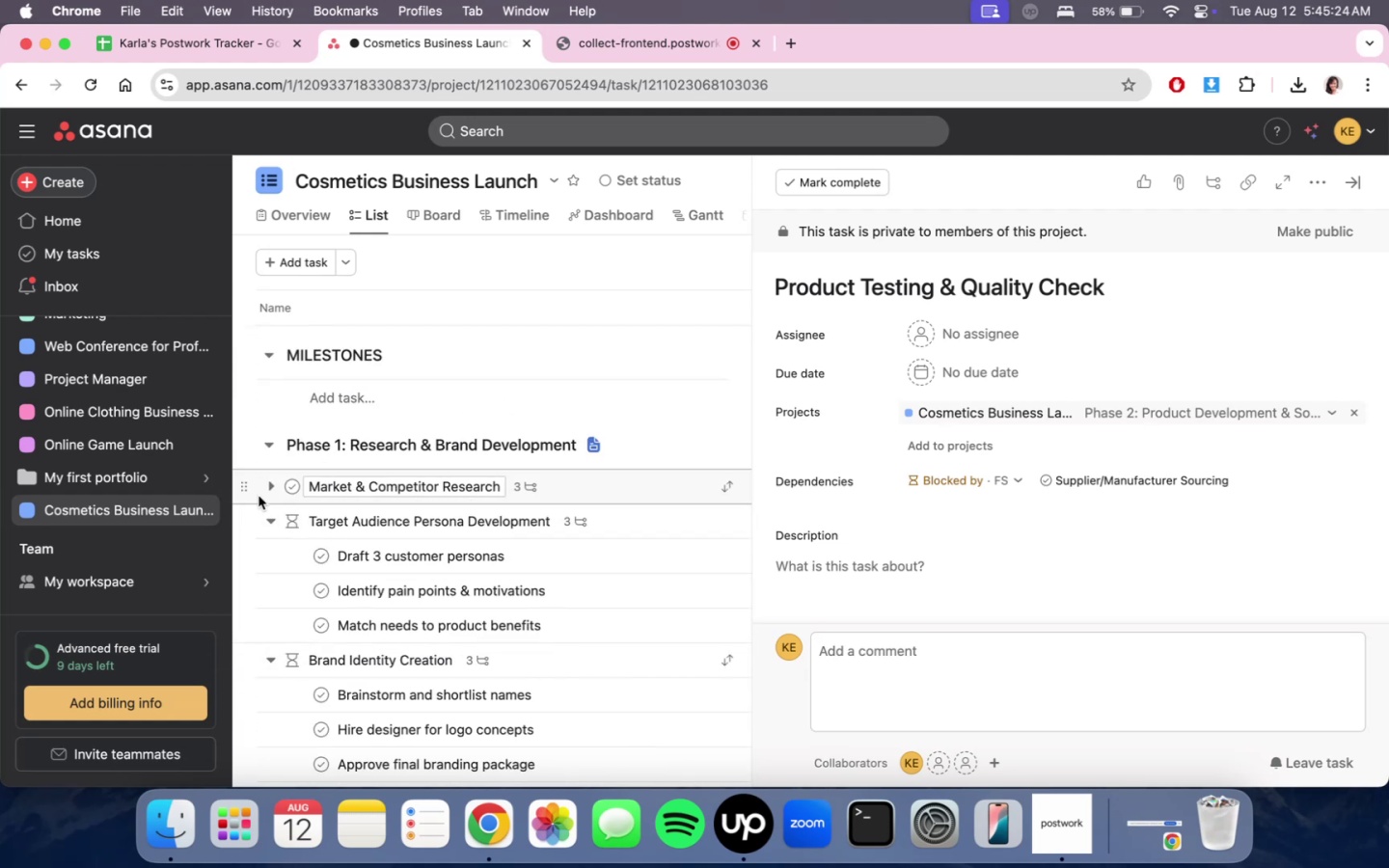 
left_click([266, 494])
 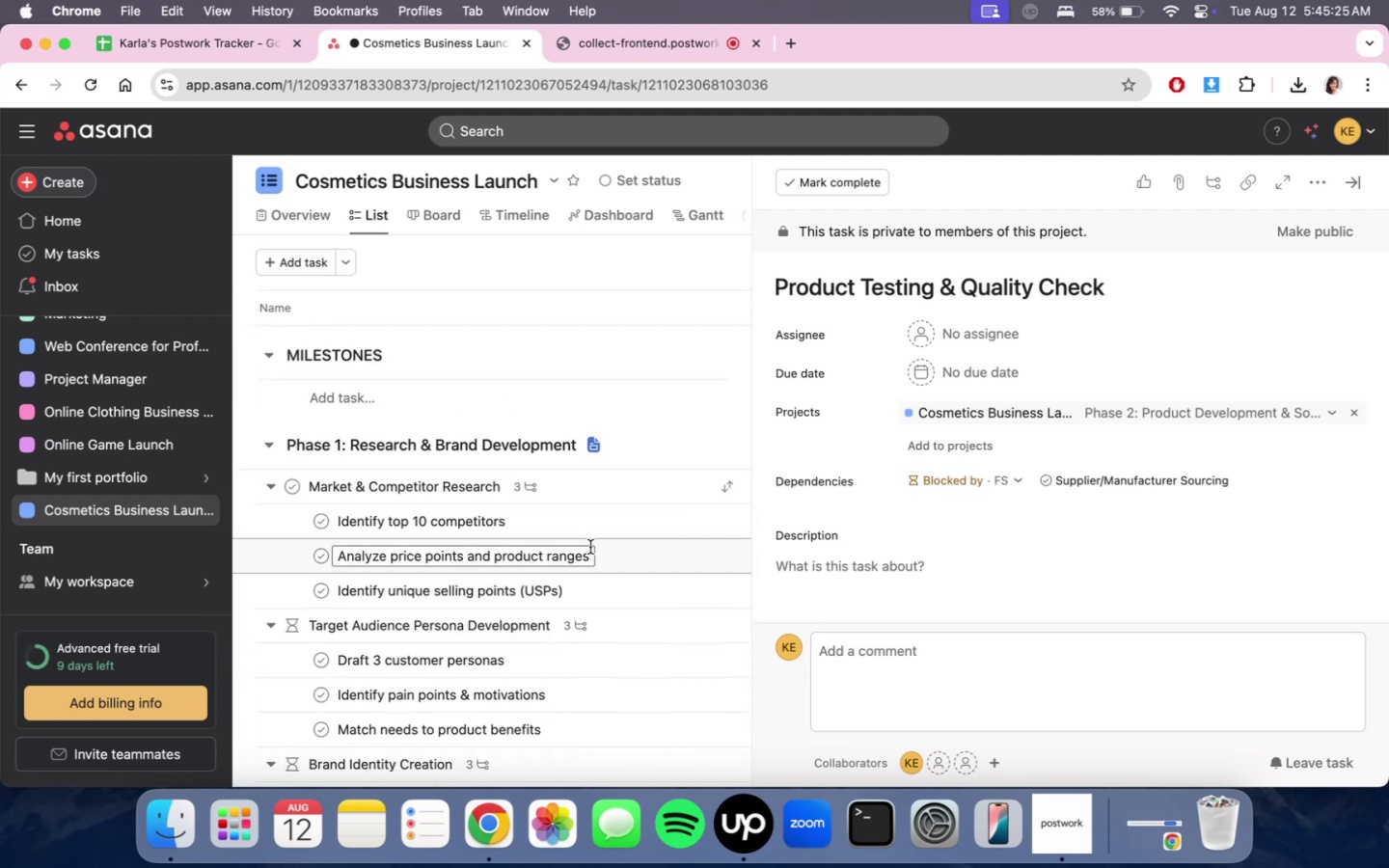 
scroll: coordinate [612, 505], scroll_direction: down, amount: 19.0
 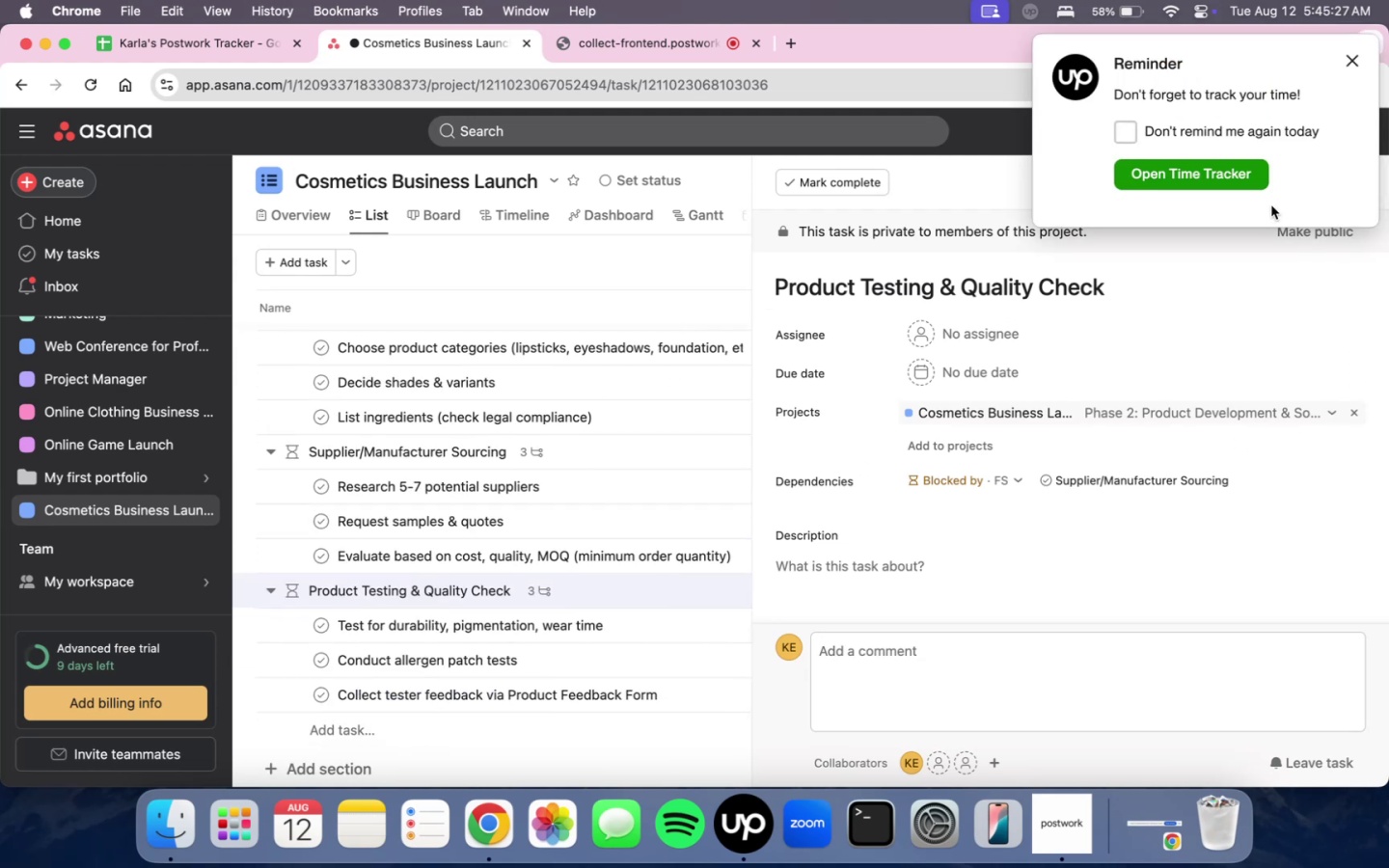 
left_click([1241, 176])
 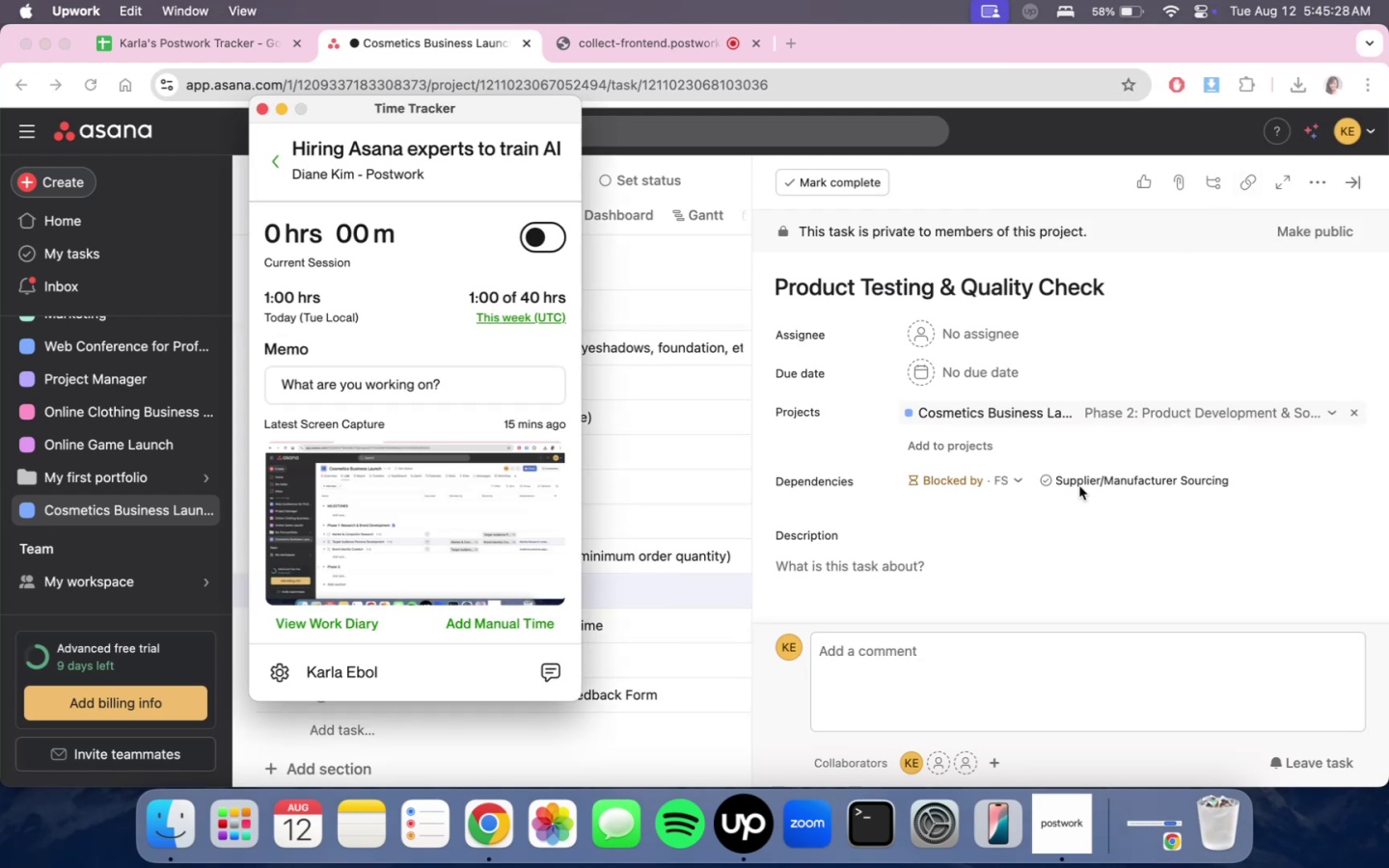 
left_click([1083, 566])
 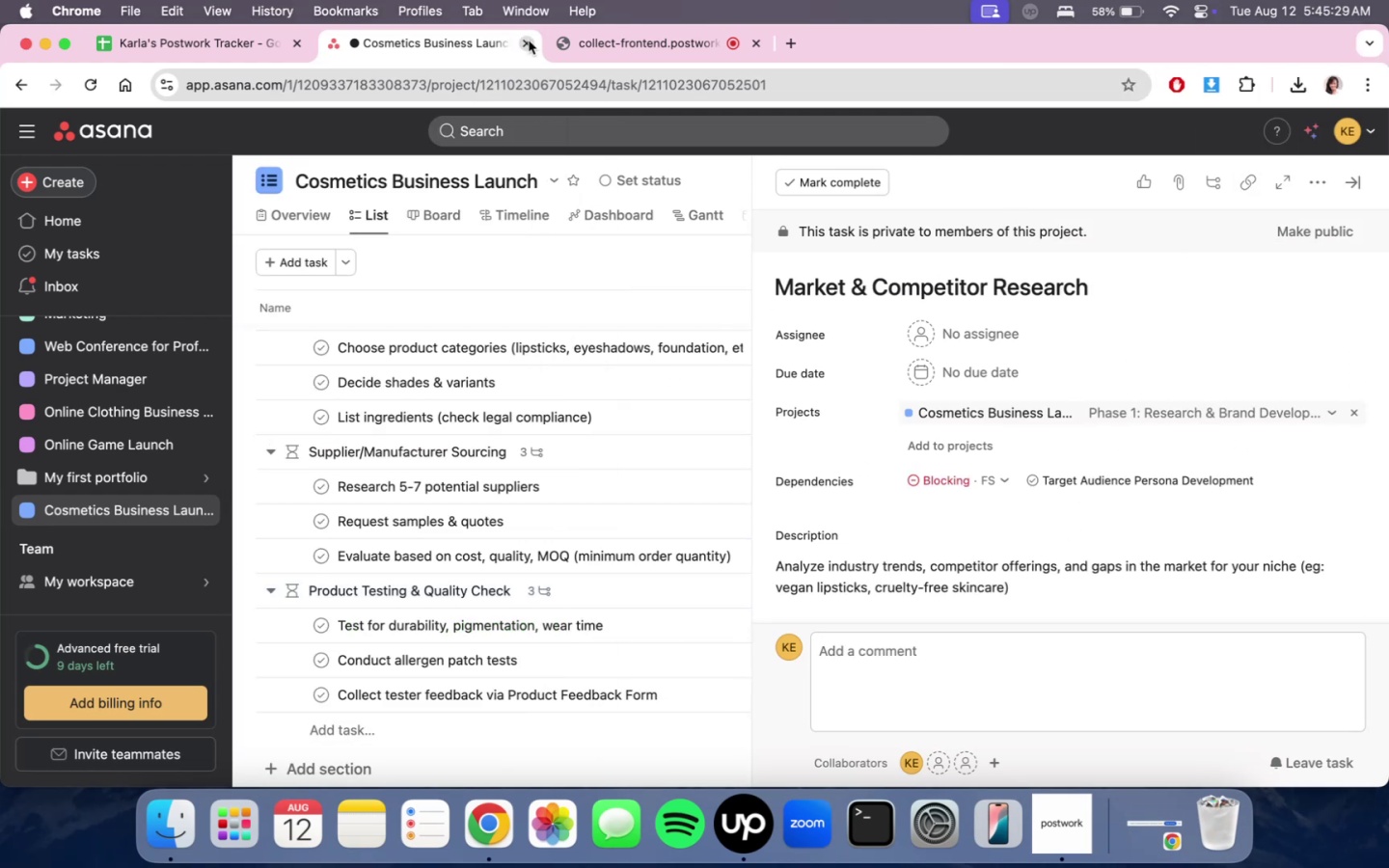 
left_click([575, 42])
 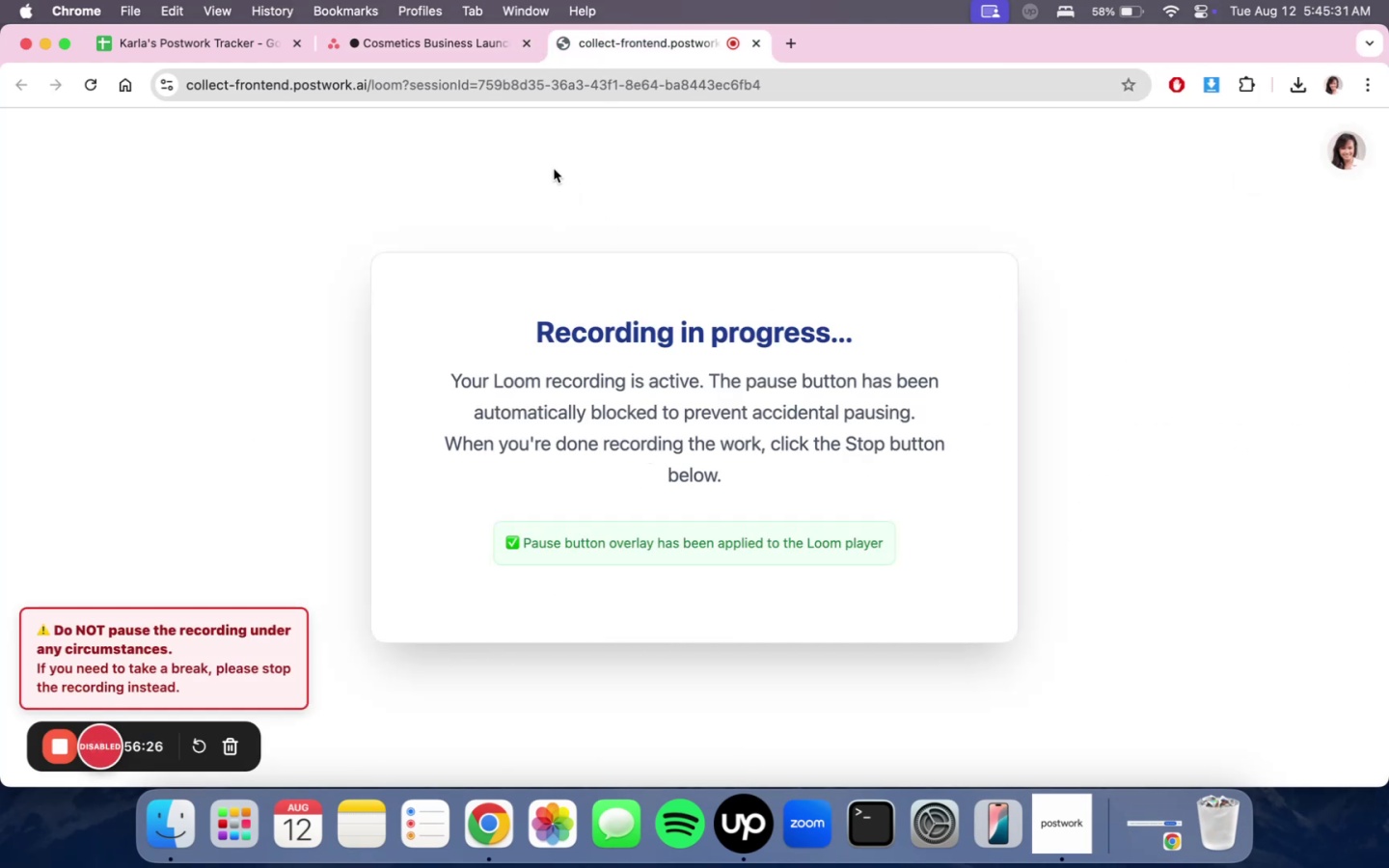 
left_click([445, 46])
 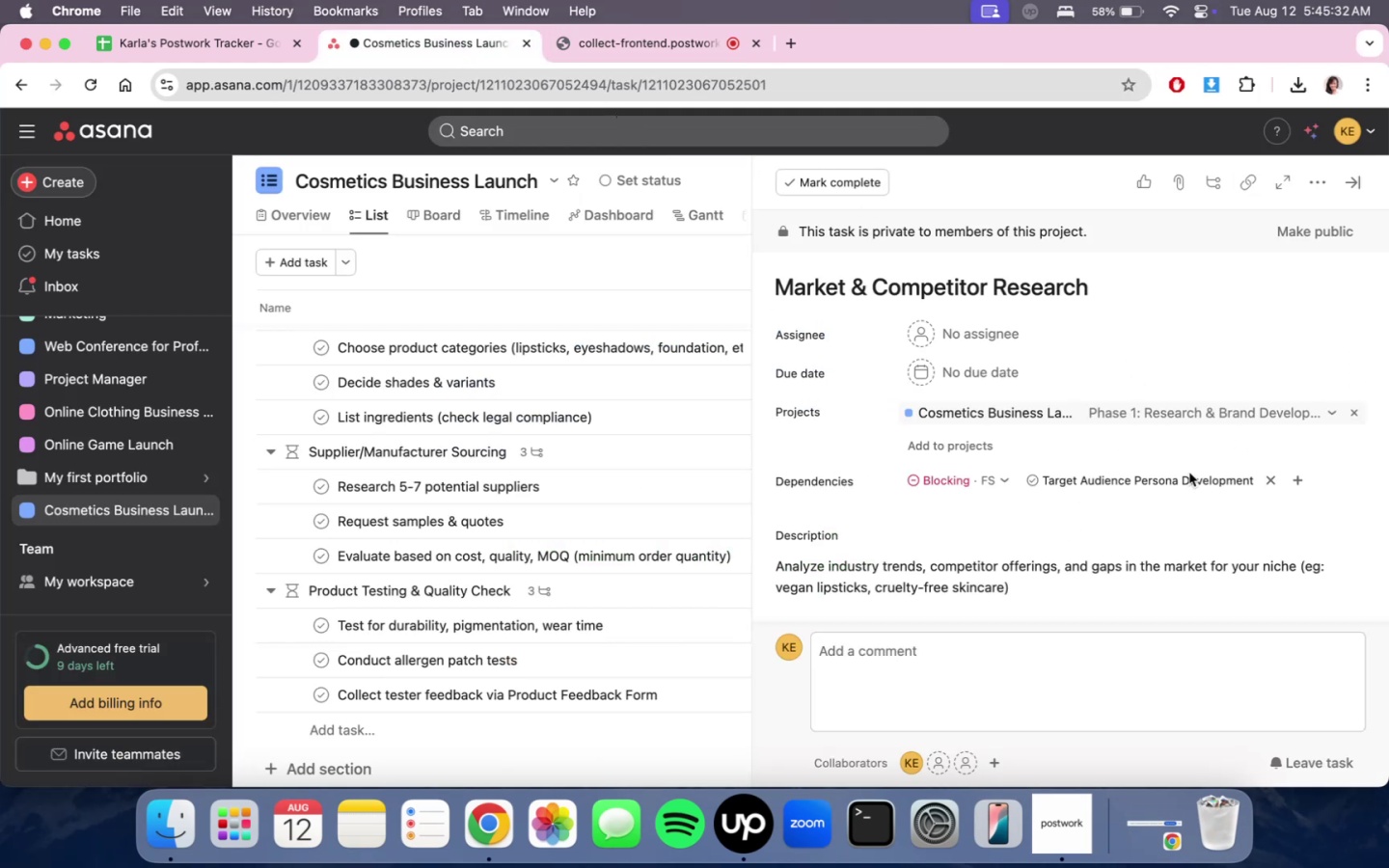 
scroll: coordinate [1164, 487], scroll_direction: down, amount: 14.0
 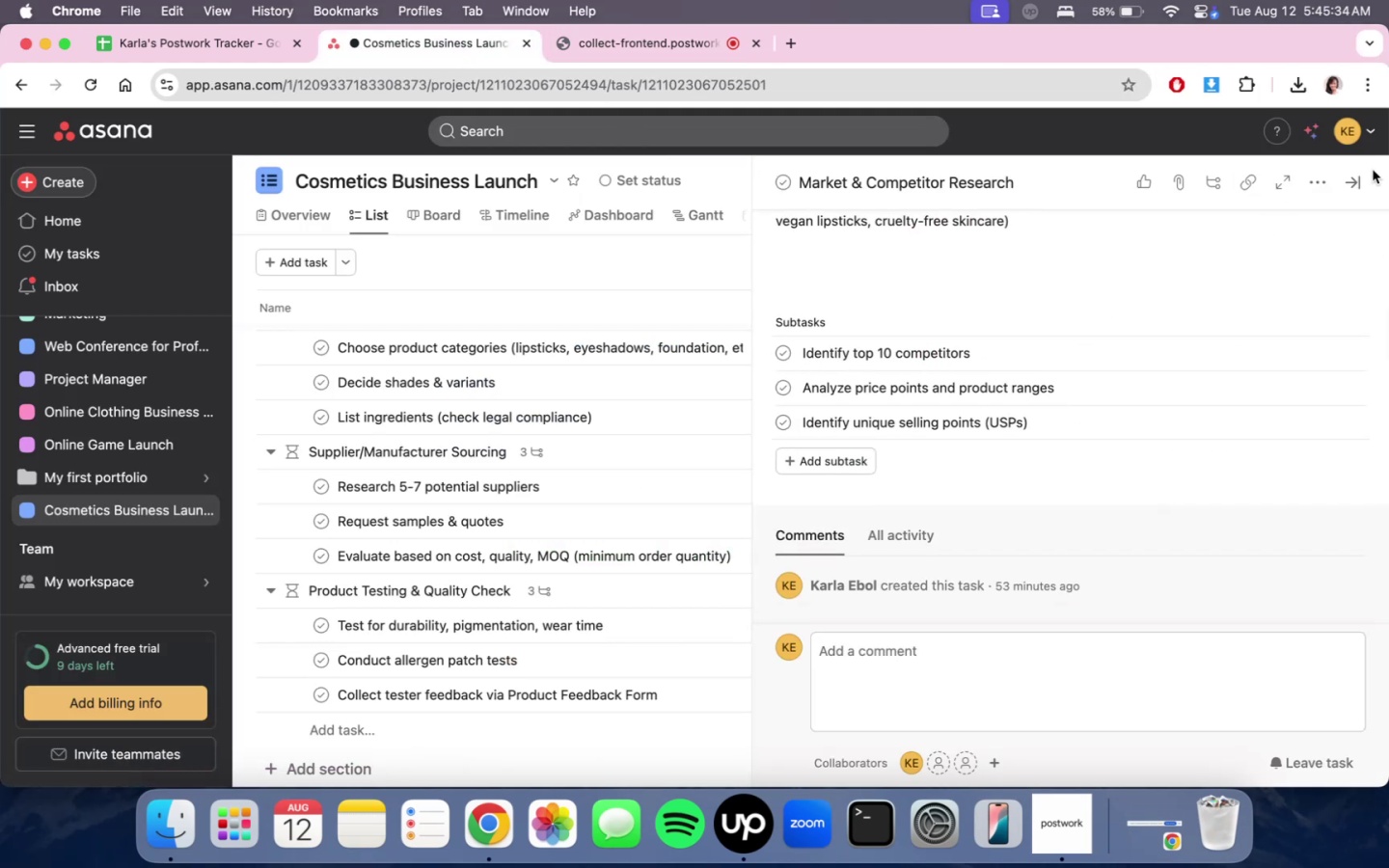 
left_click([1354, 182])
 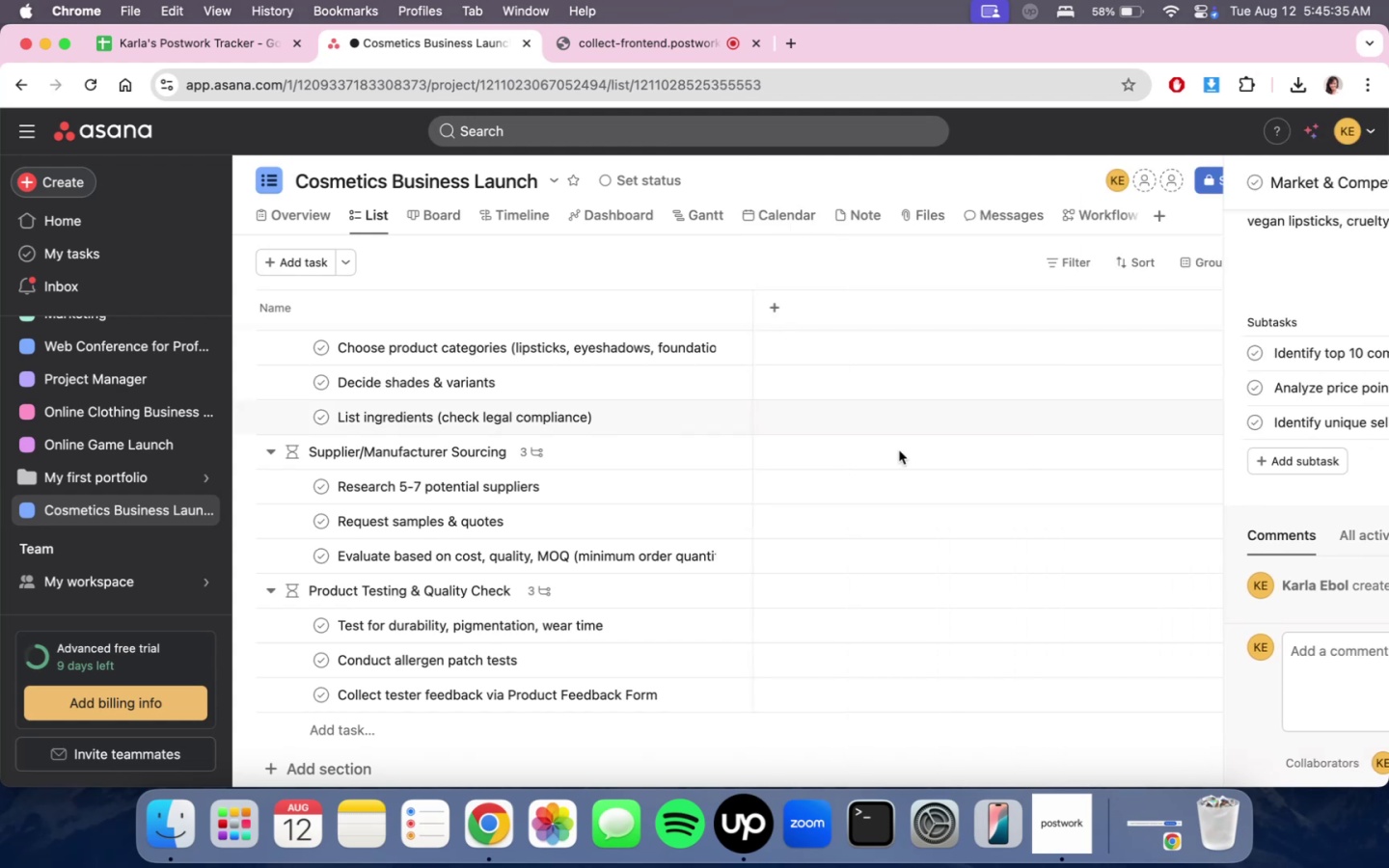 
scroll: coordinate [592, 582], scroll_direction: down, amount: 15.0
 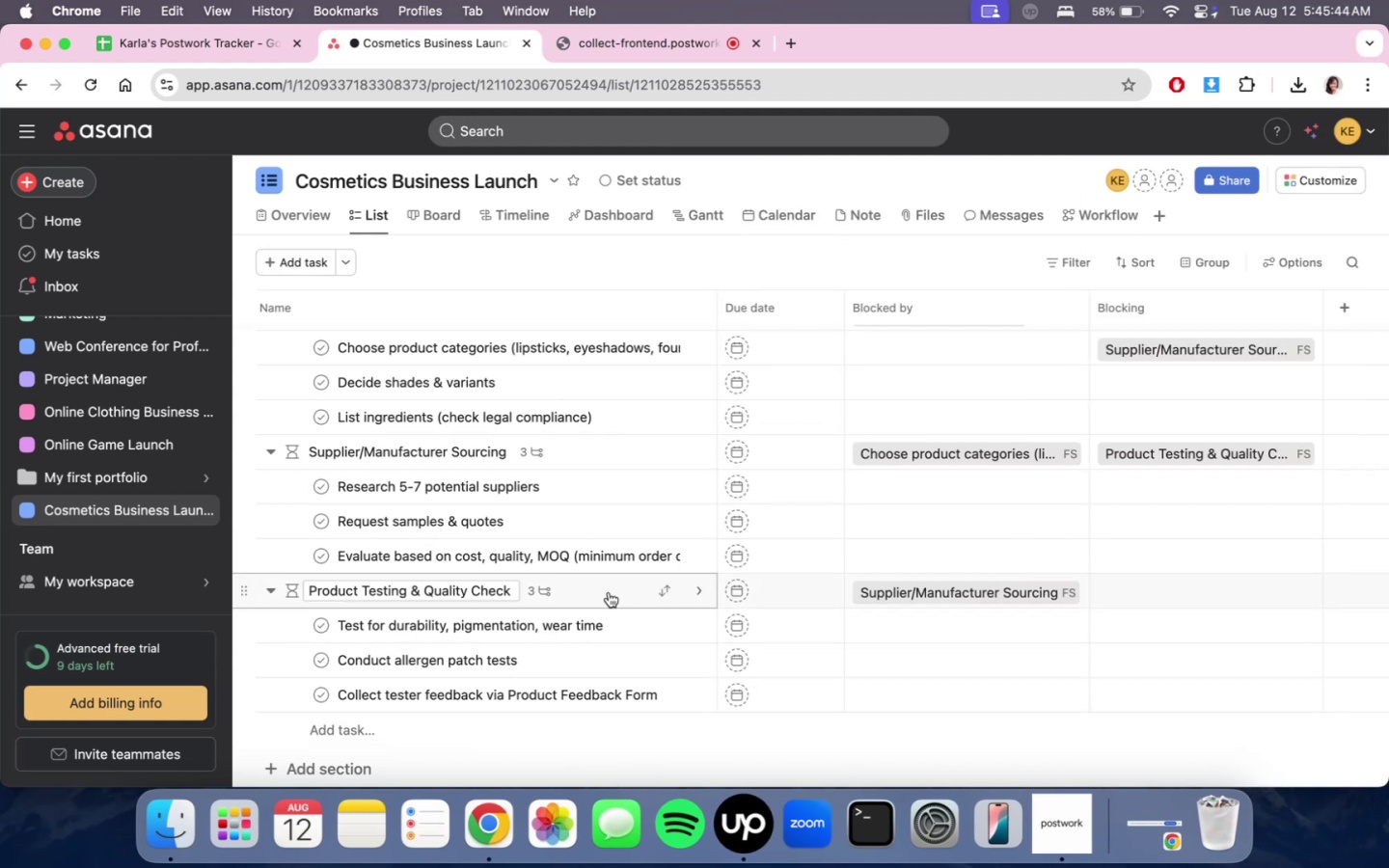 
wait(5.49)
 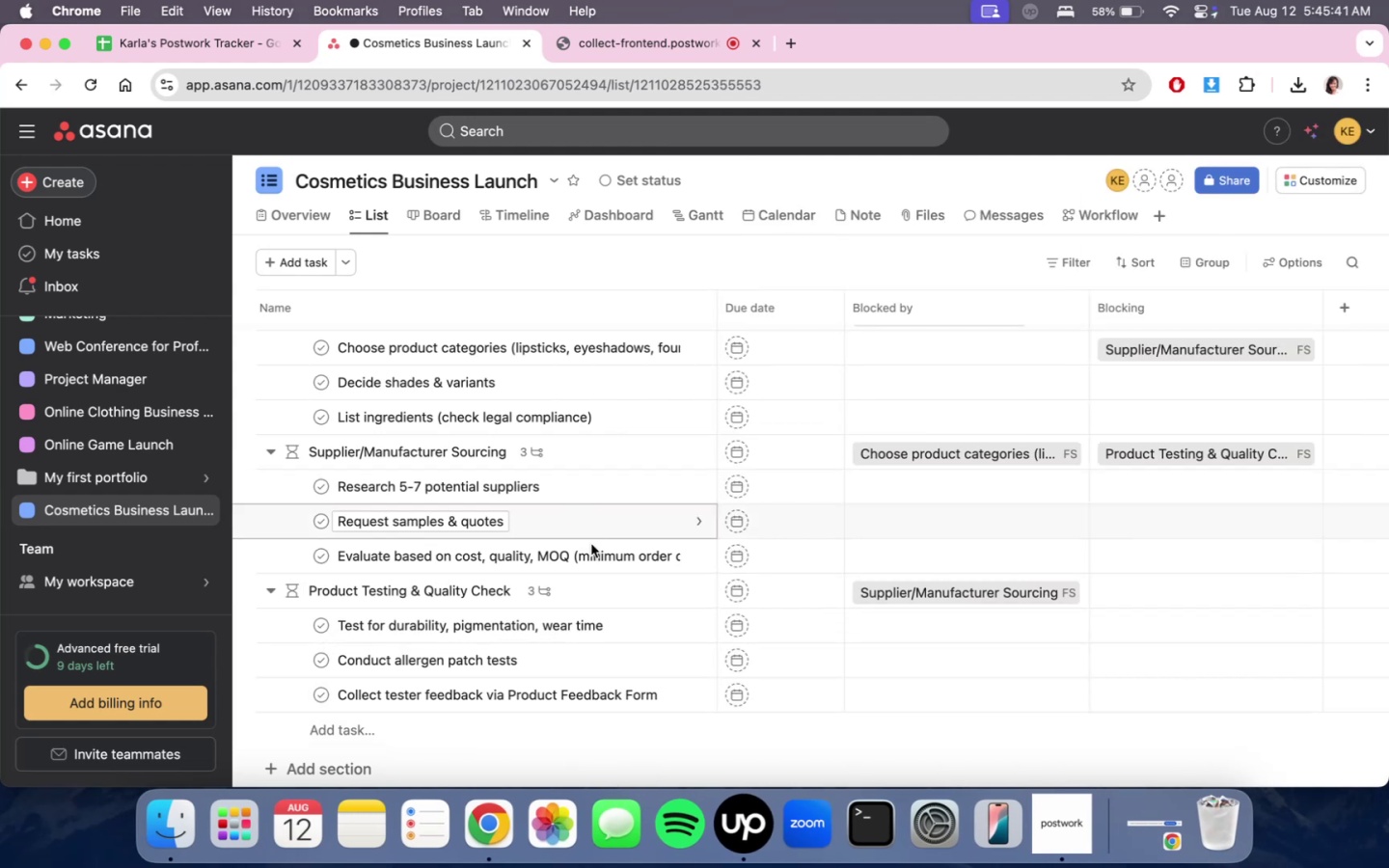 
left_click([609, 592])
 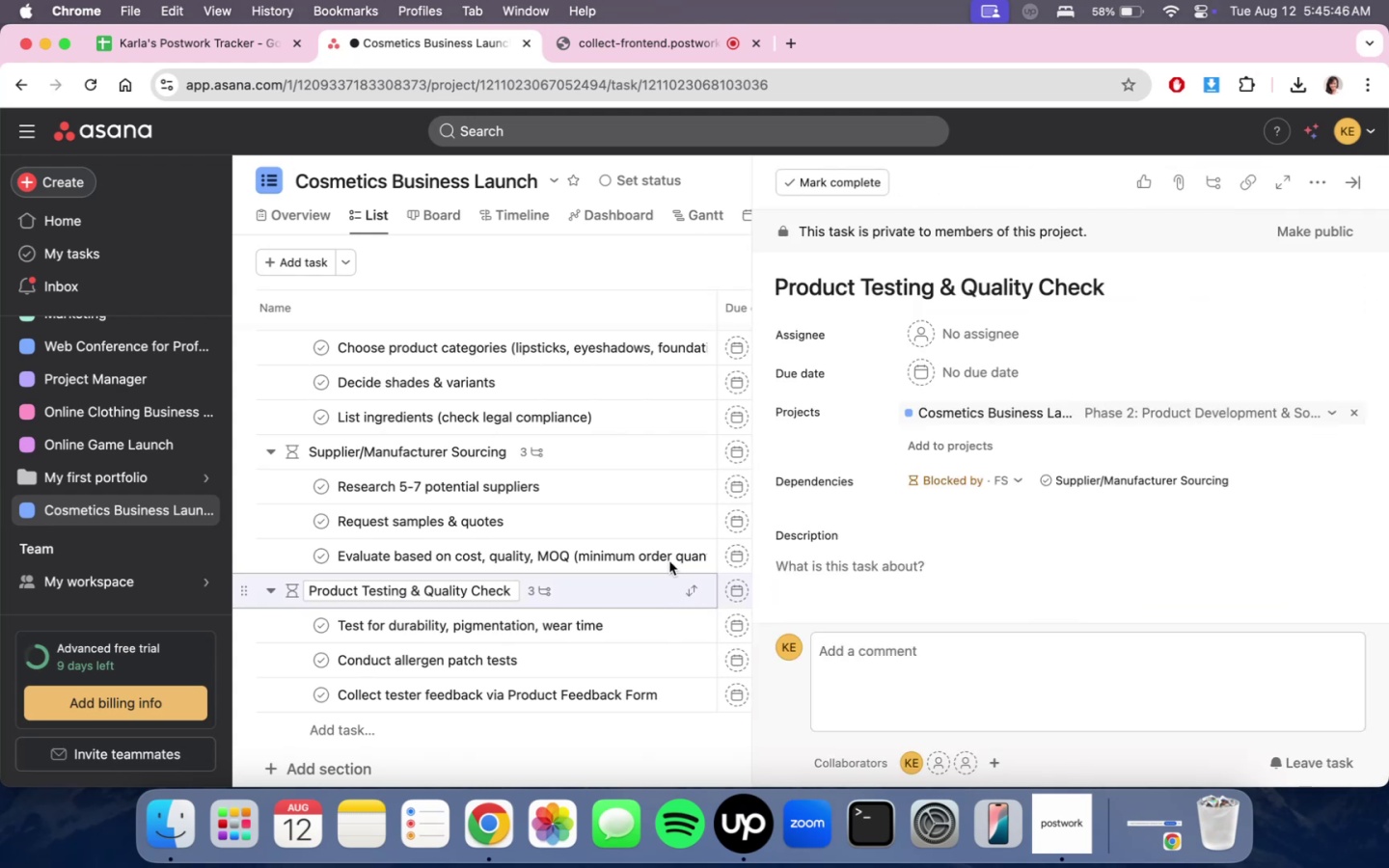 
scroll: coordinate [1029, 495], scroll_direction: down, amount: 13.0
 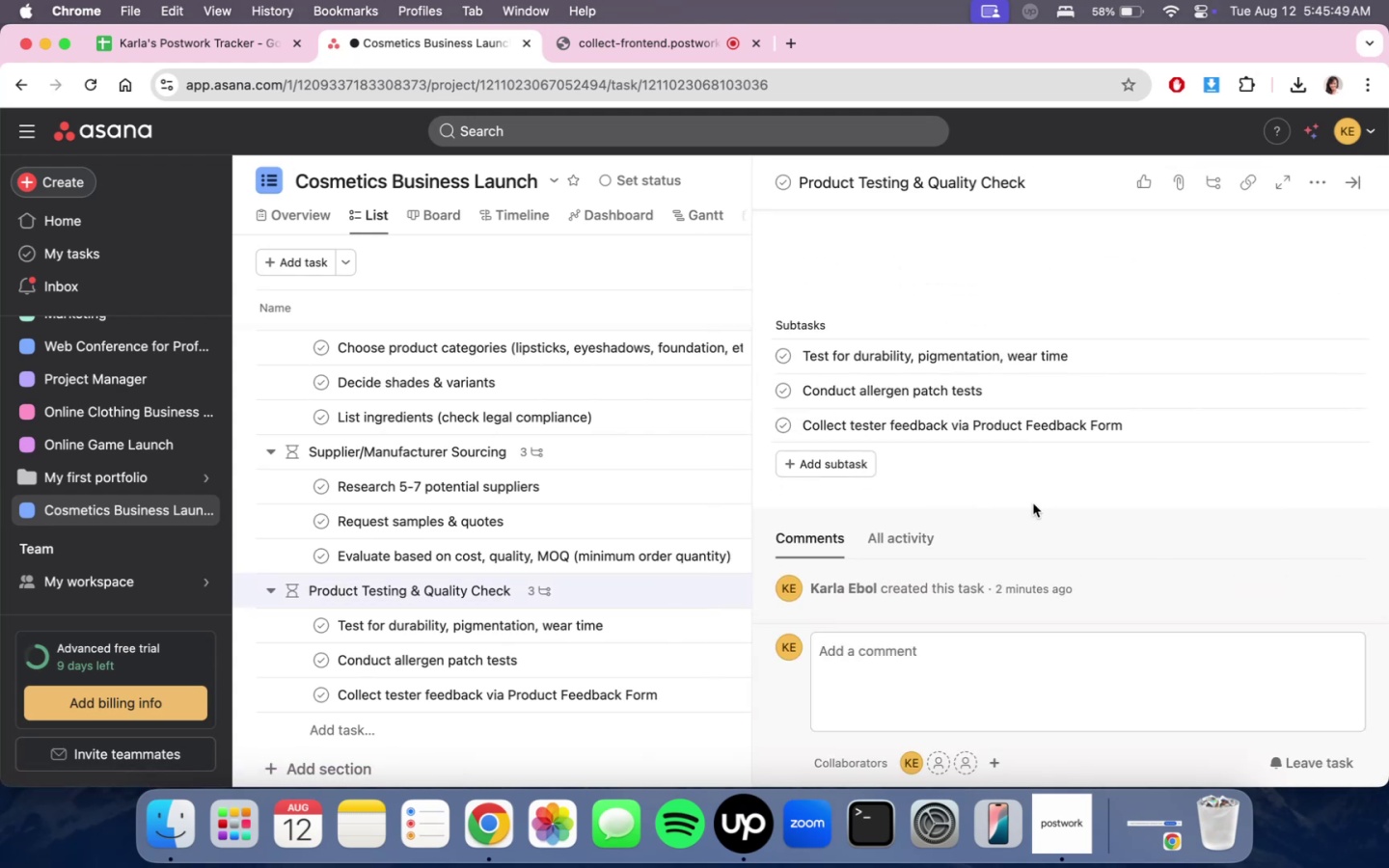 
scroll: coordinate [1118, 452], scroll_direction: up, amount: 4.0
 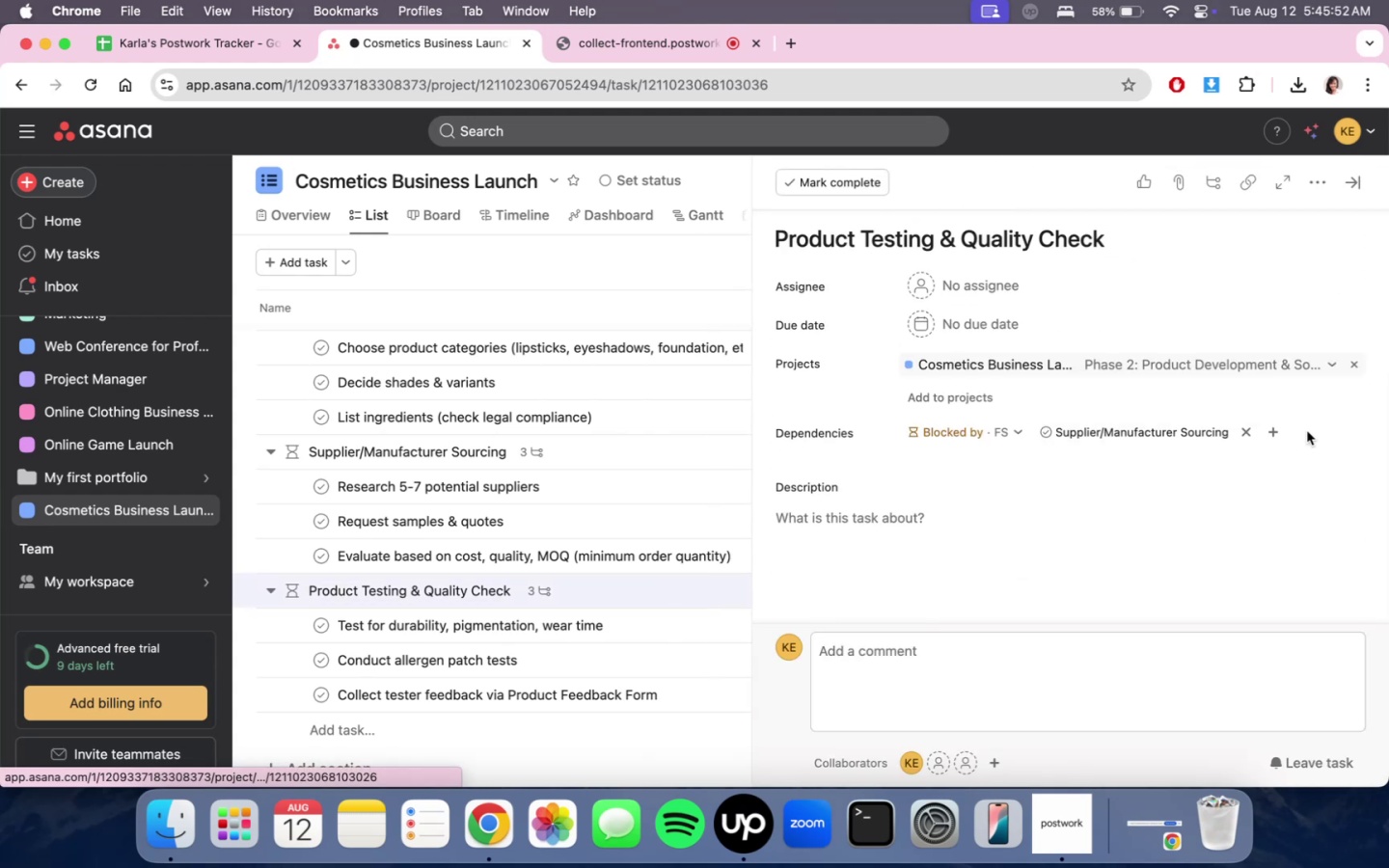 
left_click([1272, 435])
 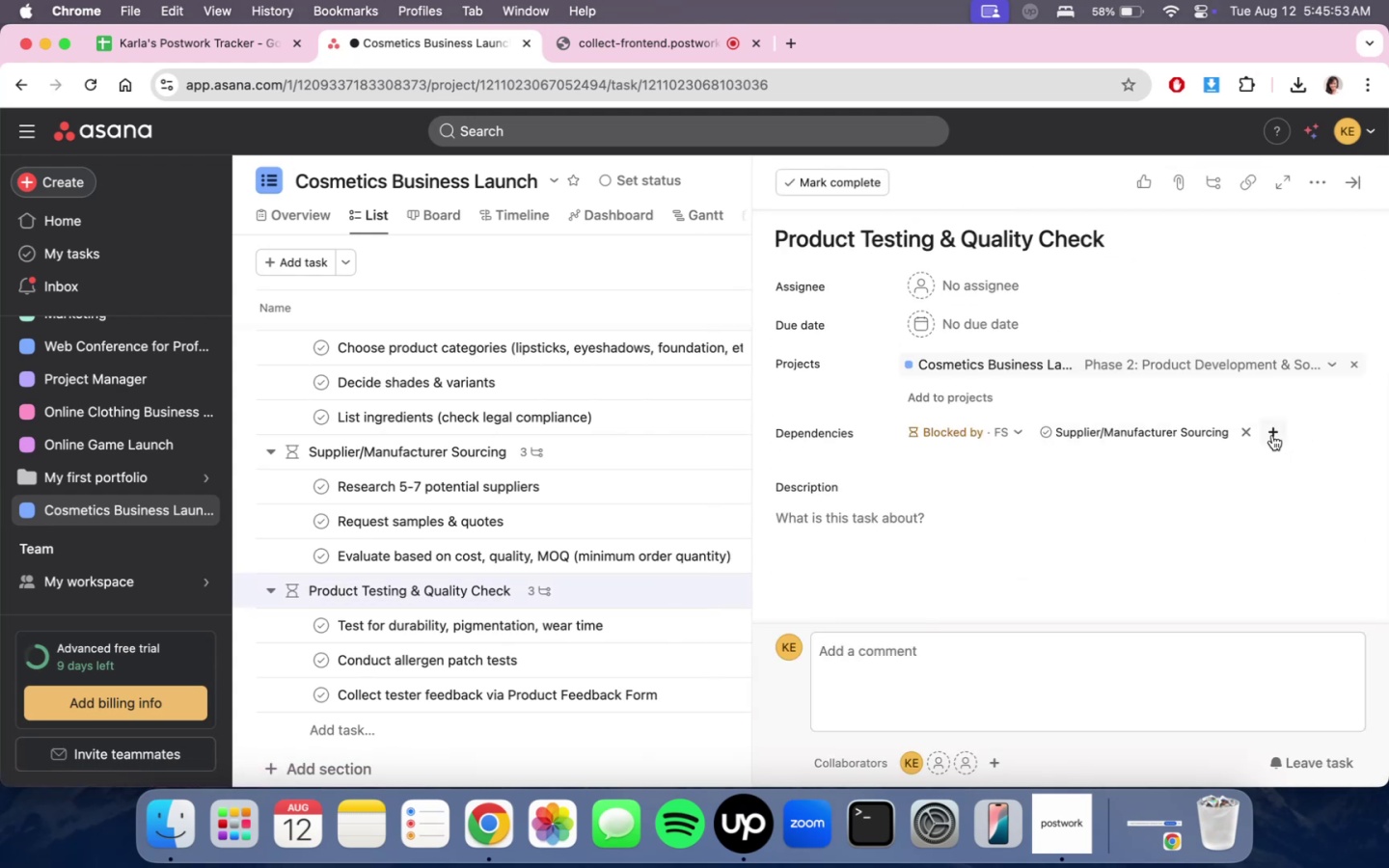 
type(supple)
key(Backspace)
type(ier)
 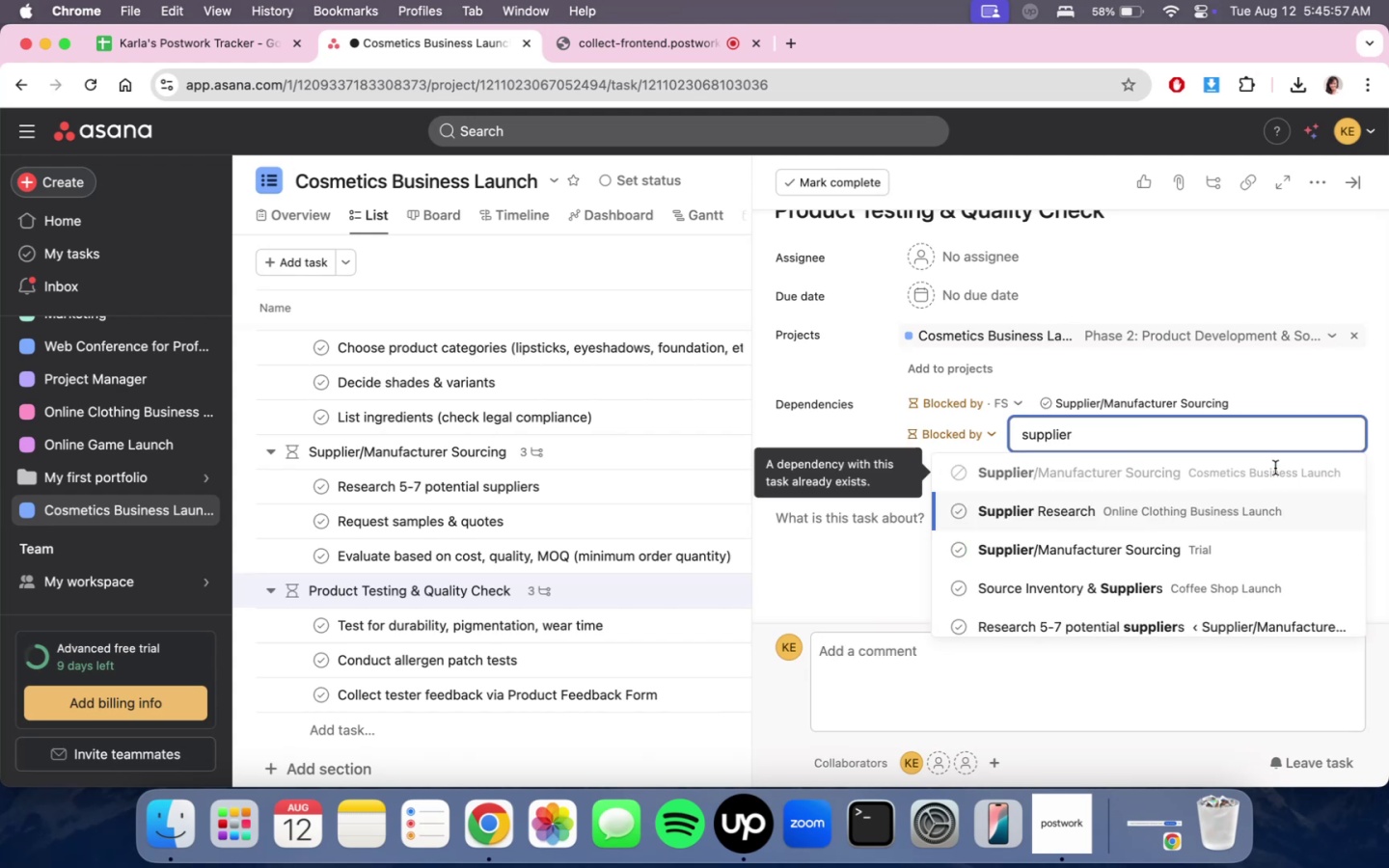 
scroll: coordinate [1269, 477], scroll_direction: down, amount: 4.0
 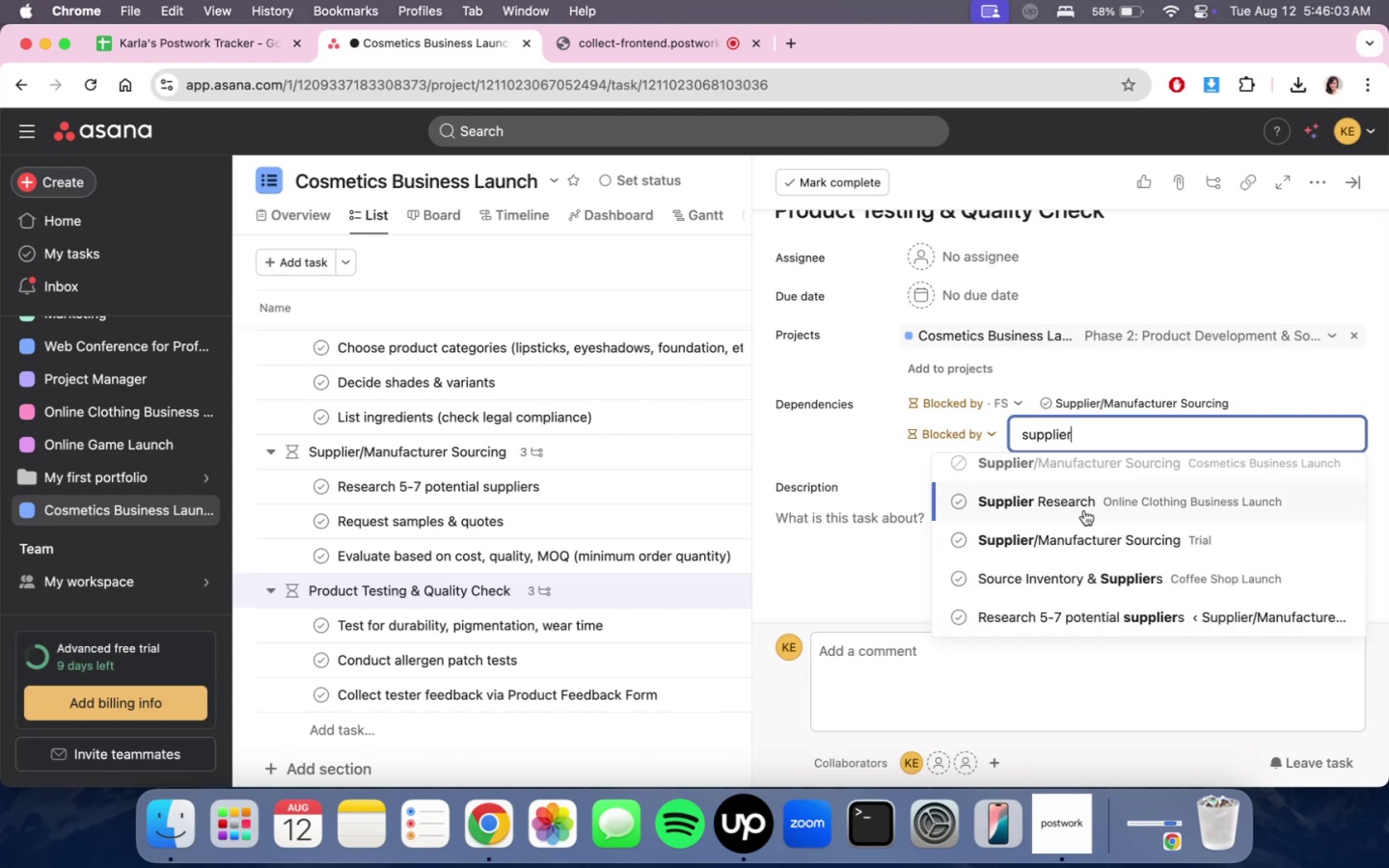 
wait(7.47)
 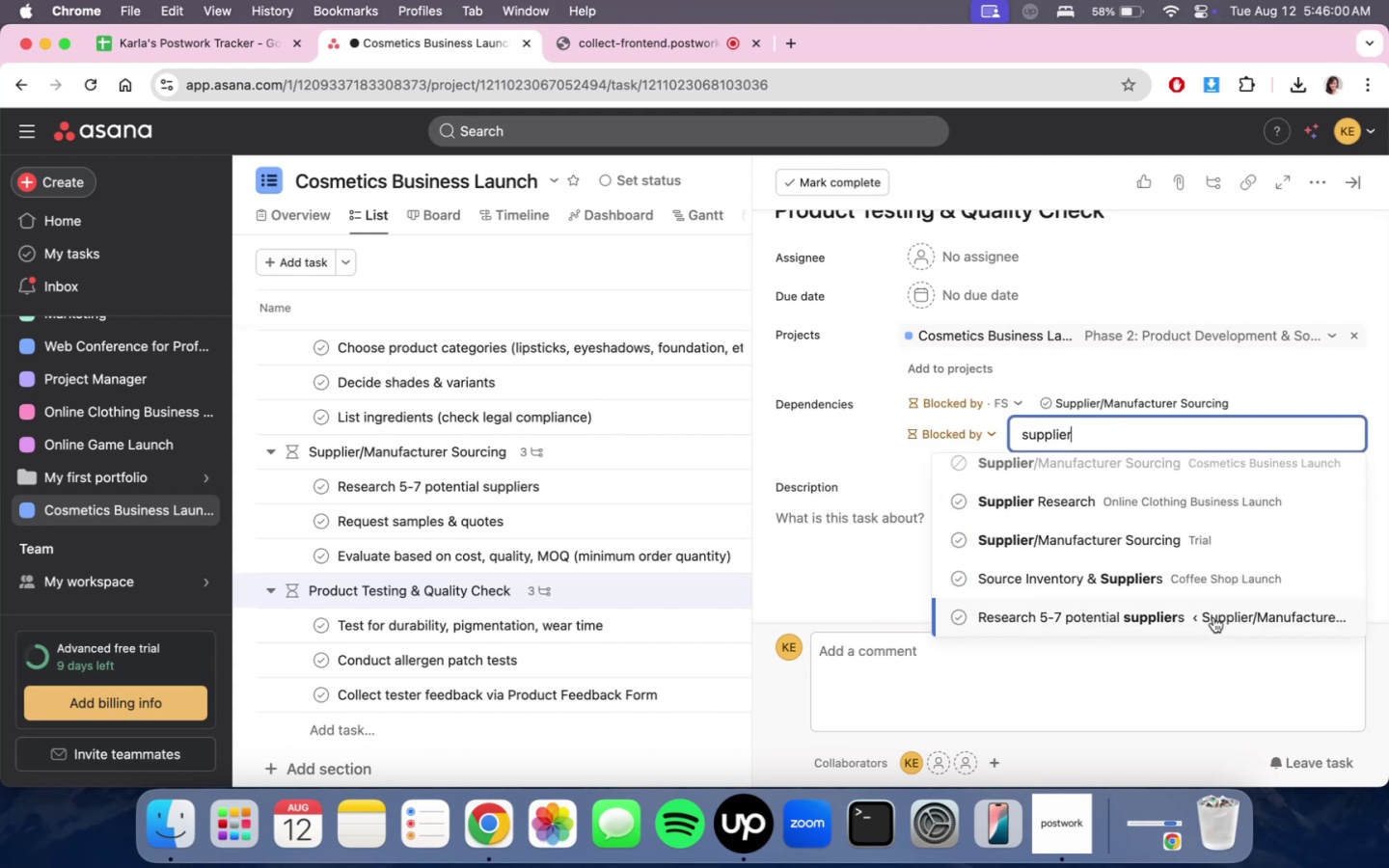 
scroll: coordinate [1193, 503], scroll_direction: up, amount: 4.0
 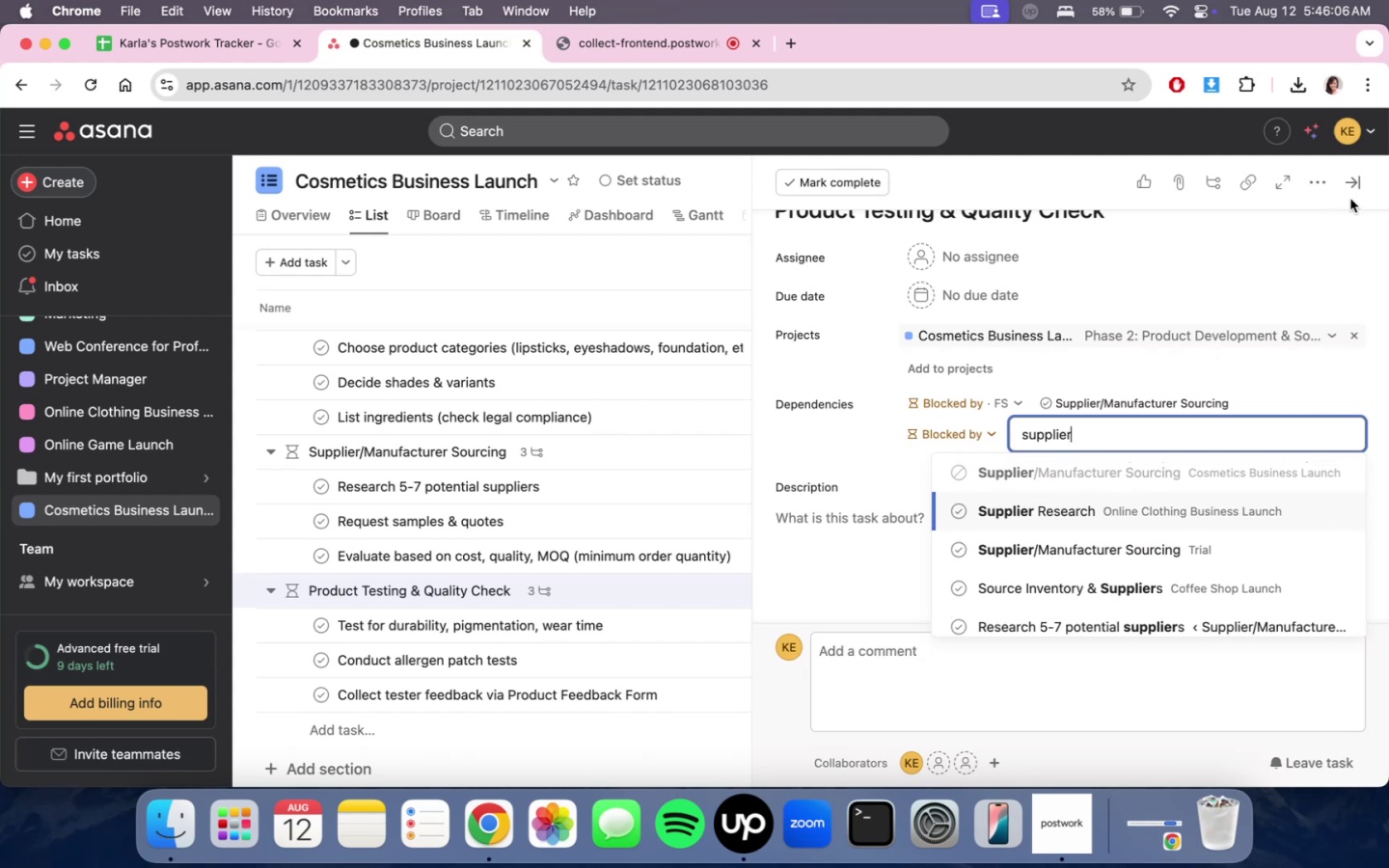 
left_click([1351, 196])
 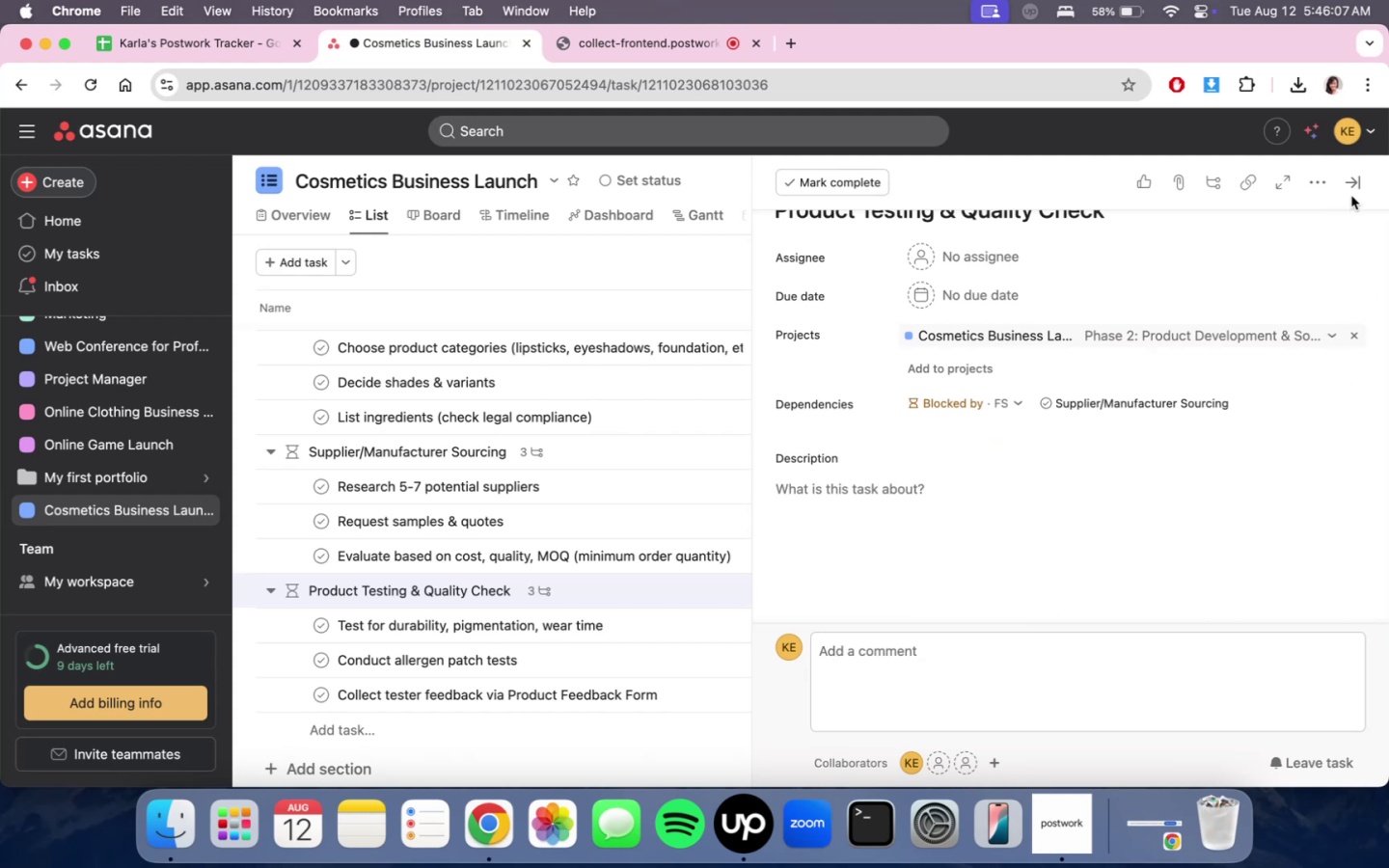 
double_click([1351, 180])
 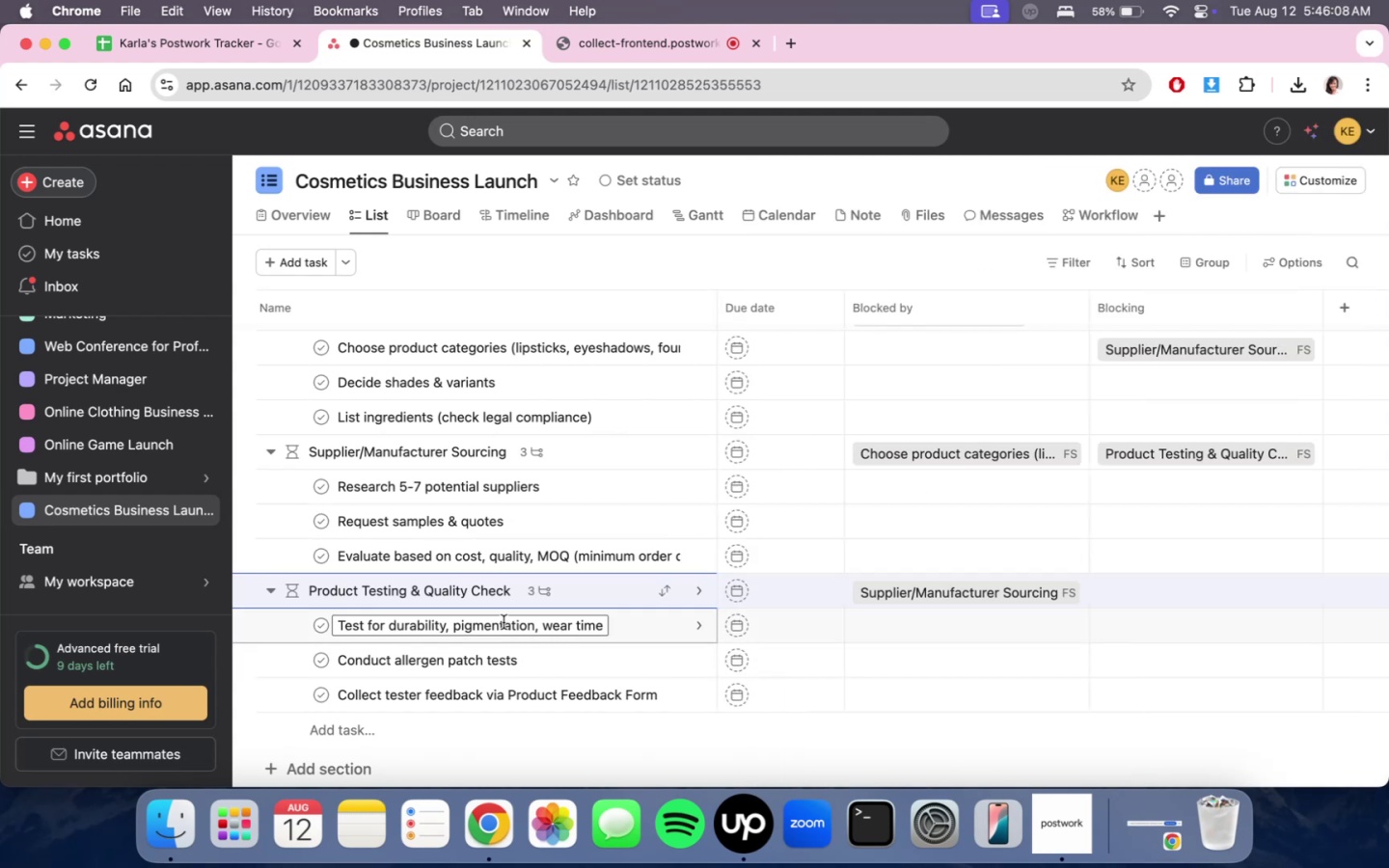 
left_click([478, 595])
 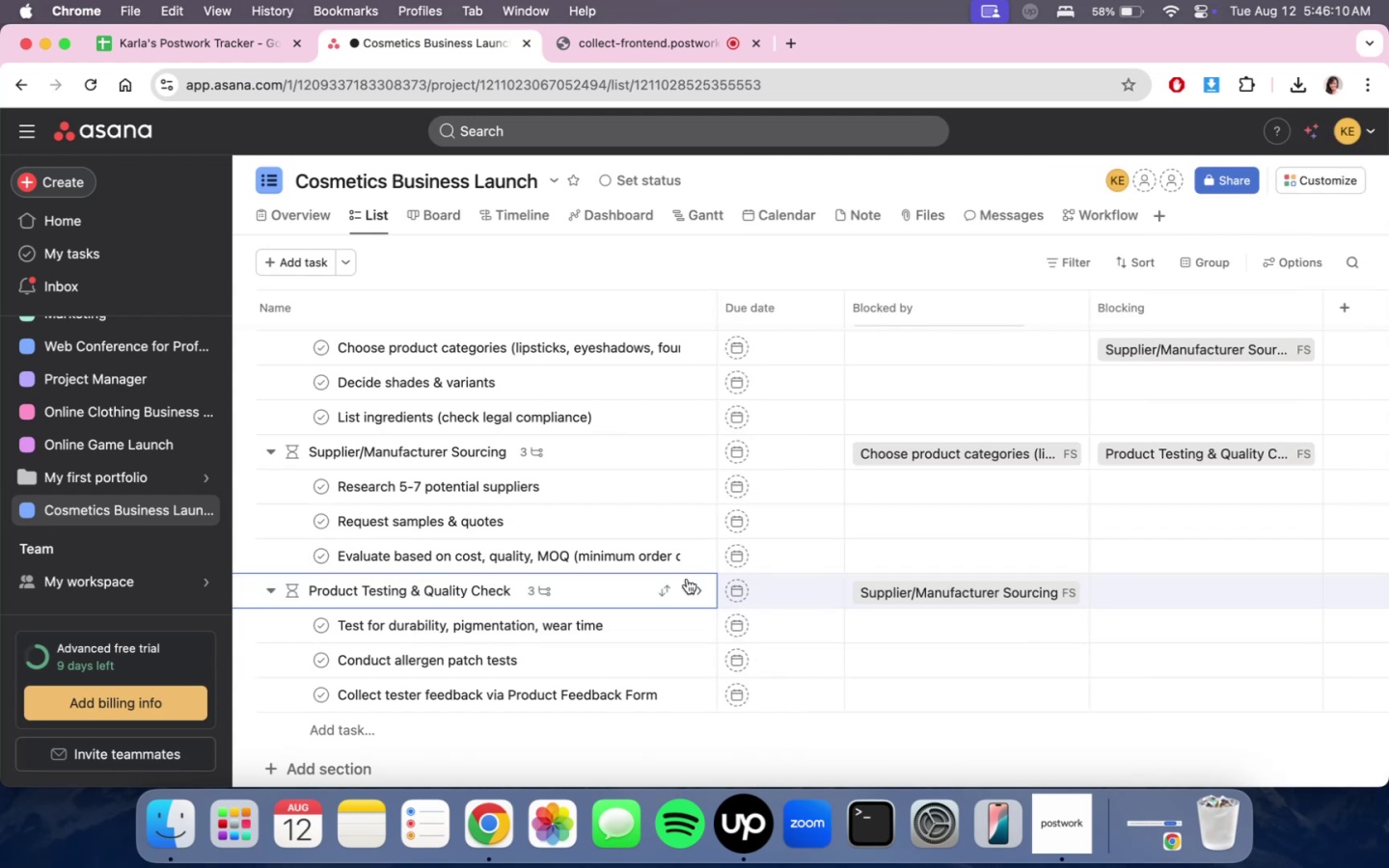 
left_click([611, 589])
 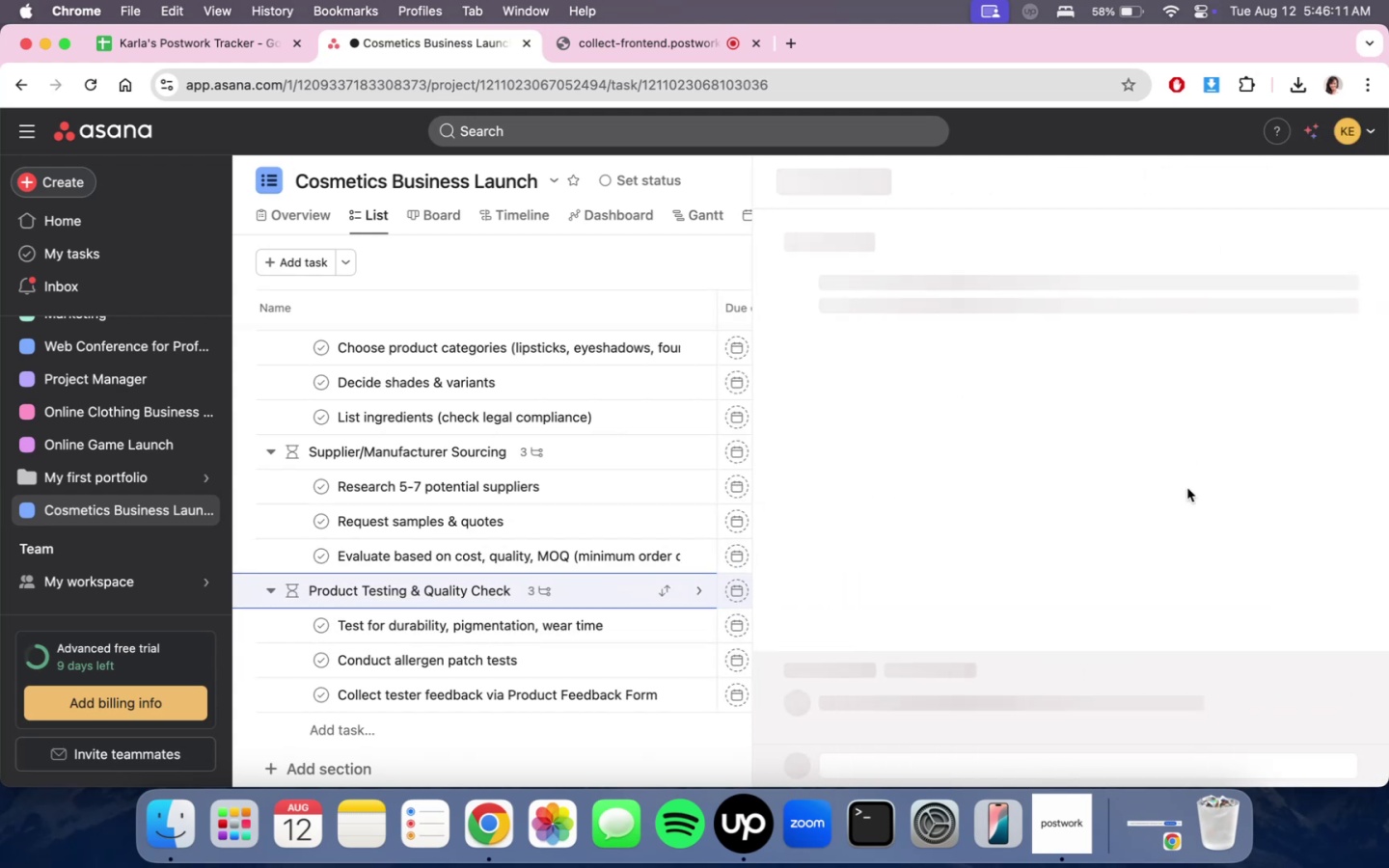 
scroll: coordinate [970, 453], scroll_direction: down, amount: 10.0
 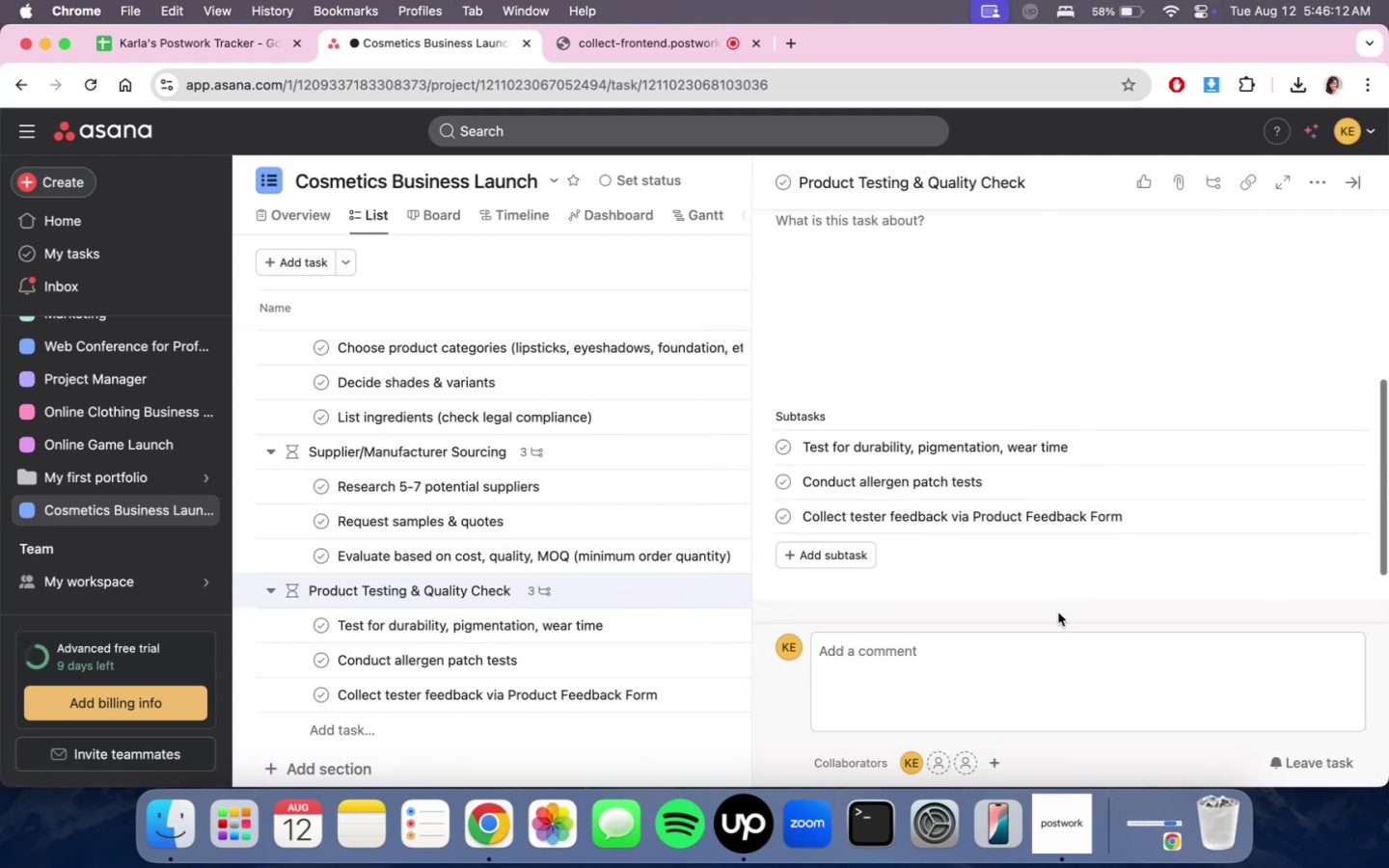 
scroll: coordinate [994, 479], scroll_direction: up, amount: 7.0
 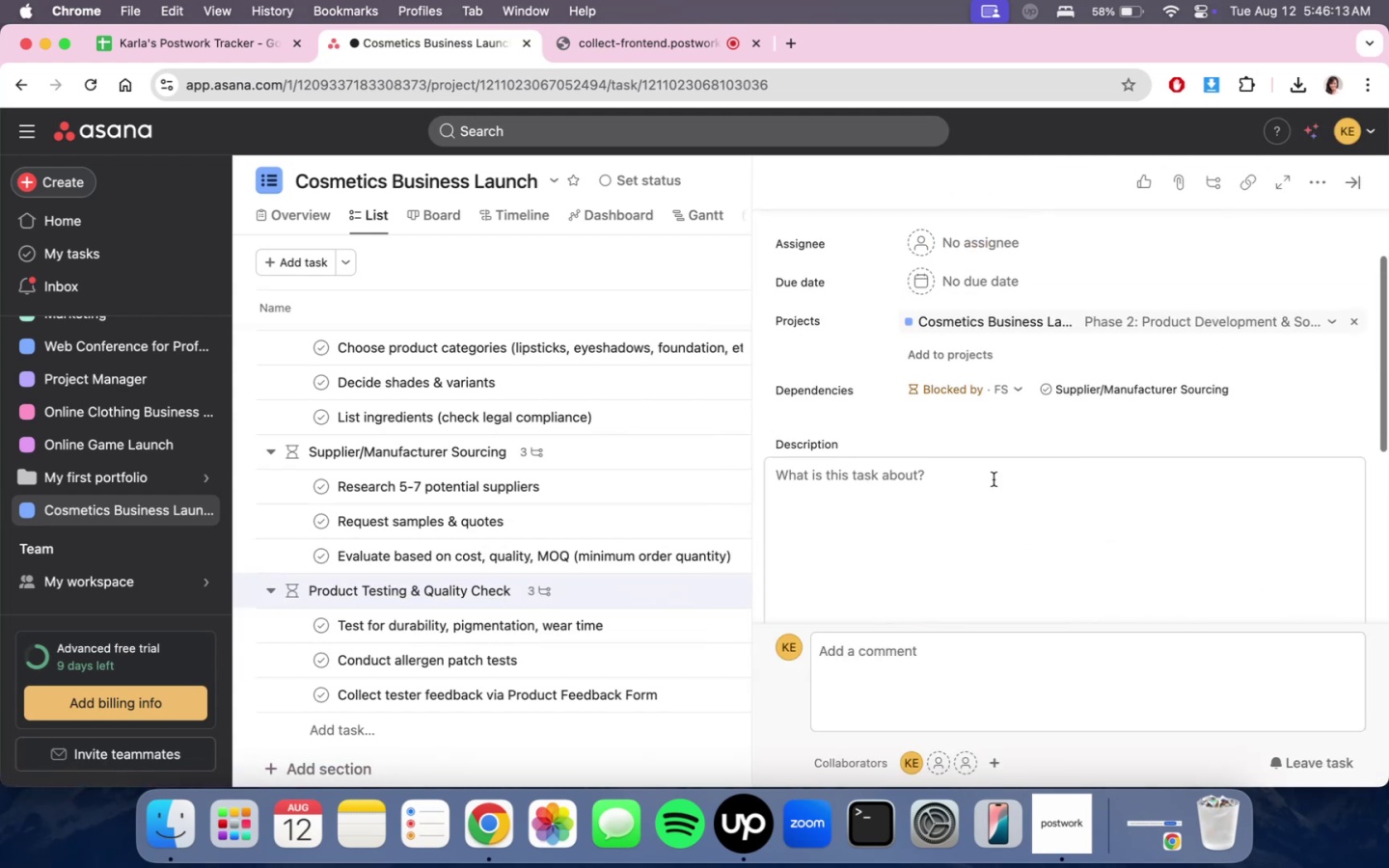 
left_click([988, 530])
 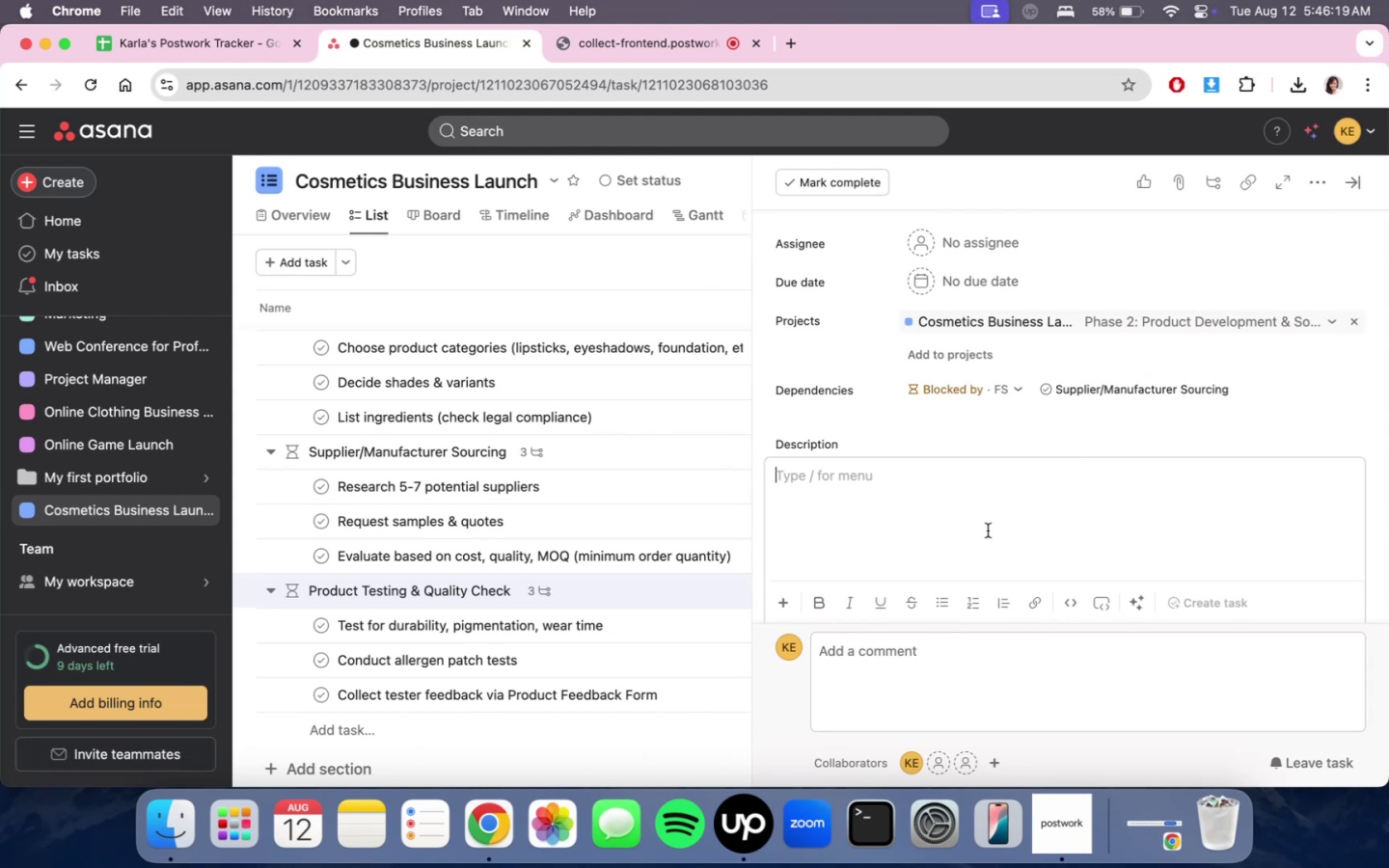 
wait(11.48)
 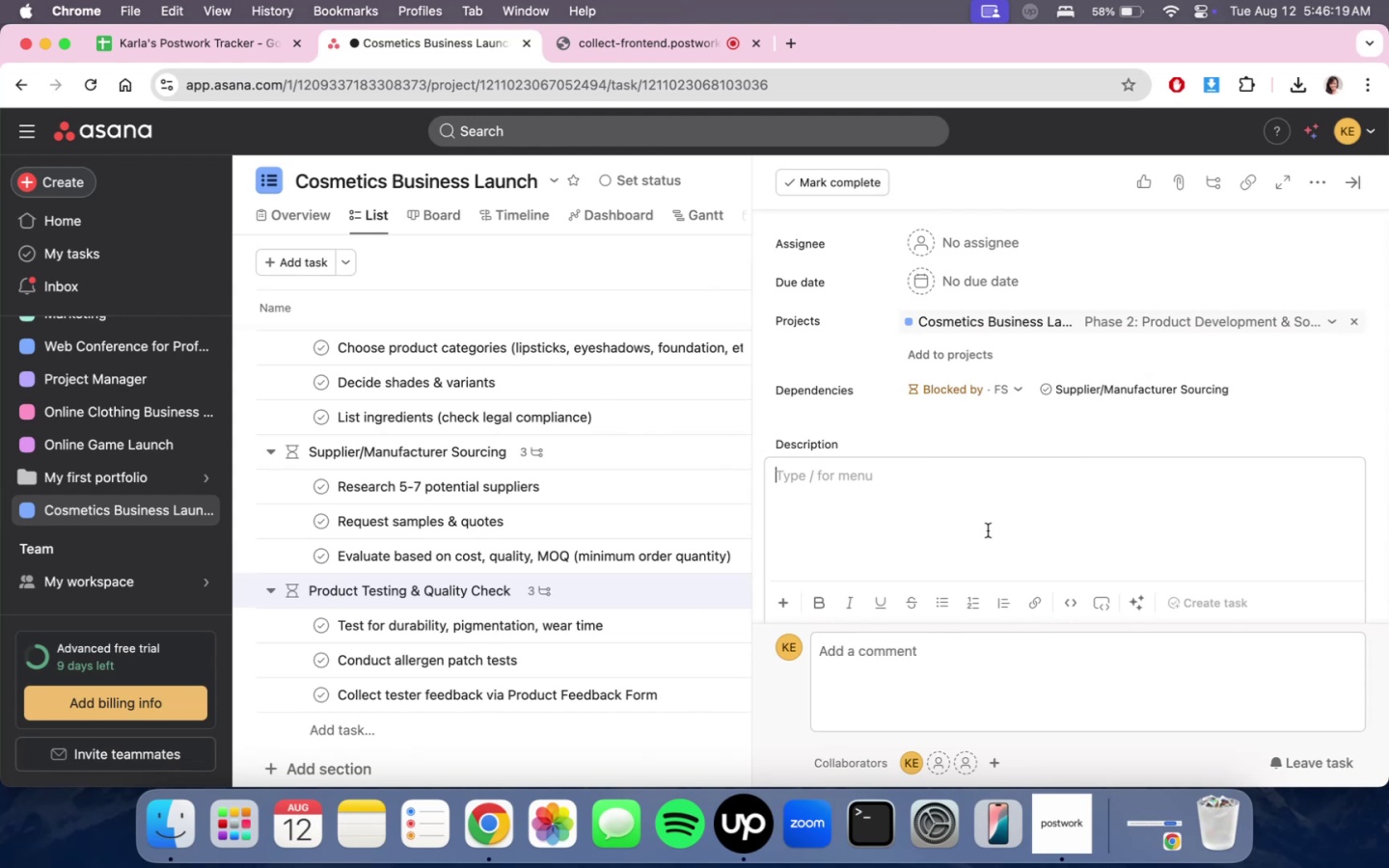 
scroll: coordinate [991, 437], scroll_direction: up, amount: 20.0
 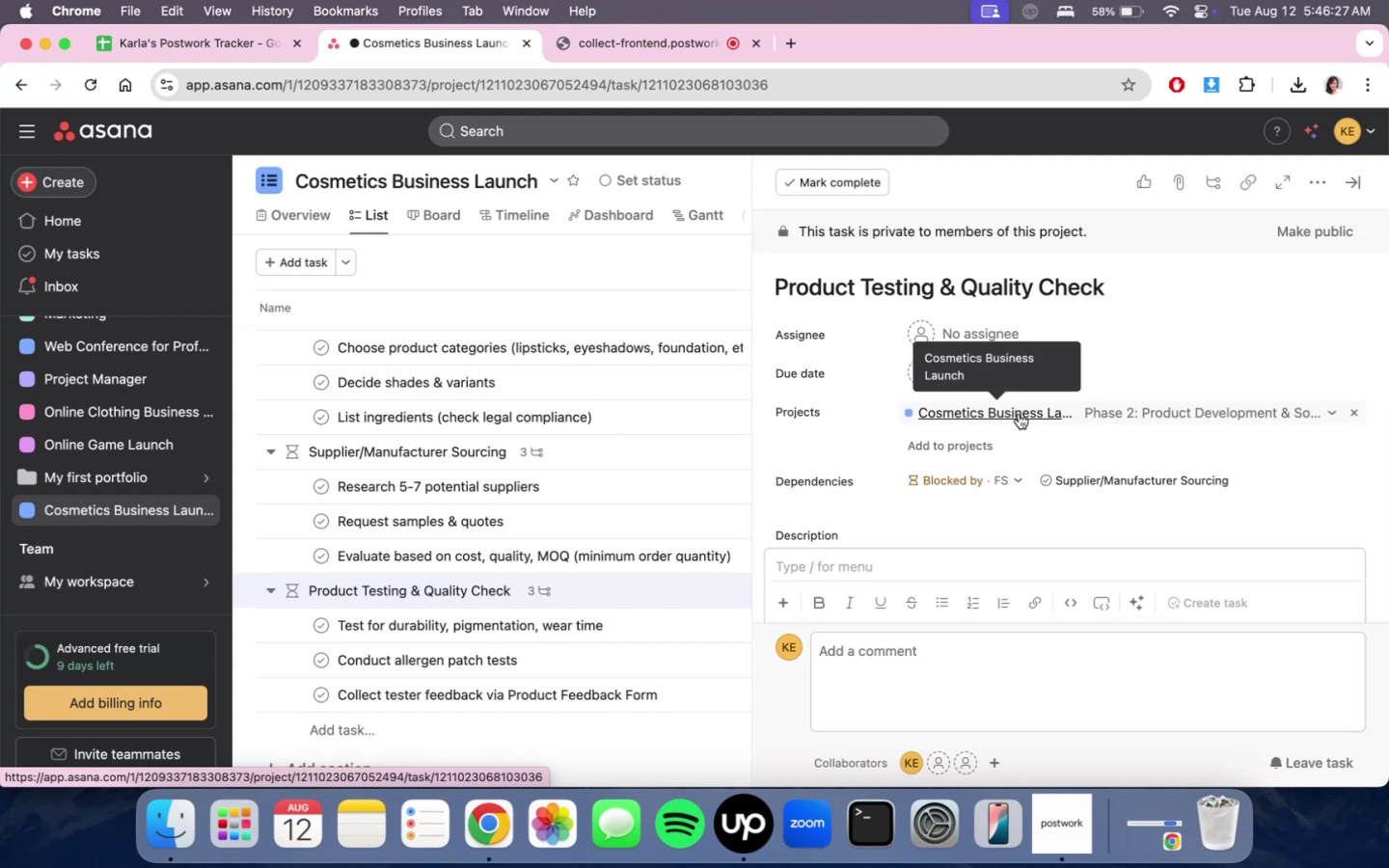 
type(test )
key(Backspace)
key(Backspace)
key(Backspace)
key(Backspace)
key(Backspace)
key(Backspace)
type(Test for quality )
 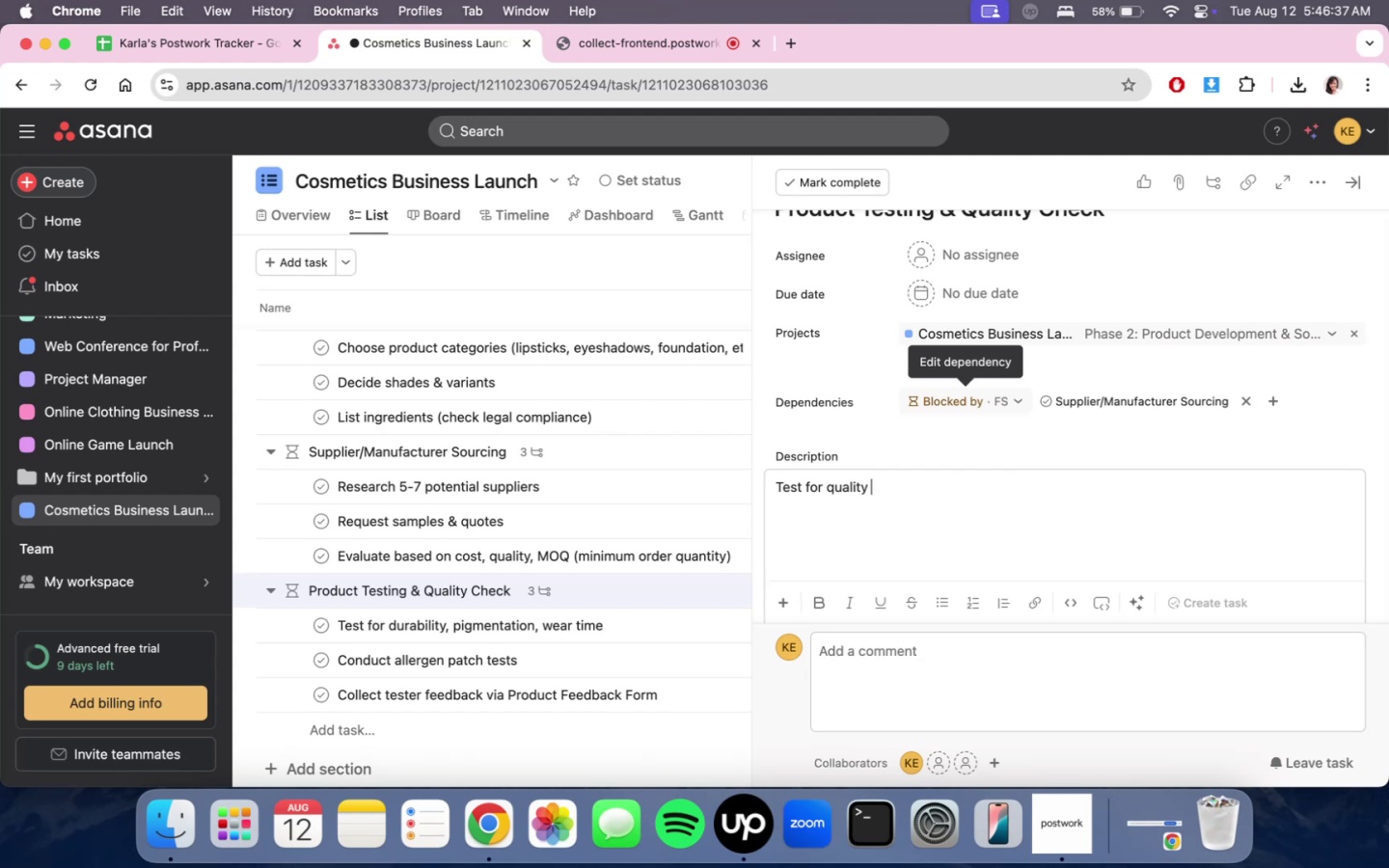 
wait(9.19)
 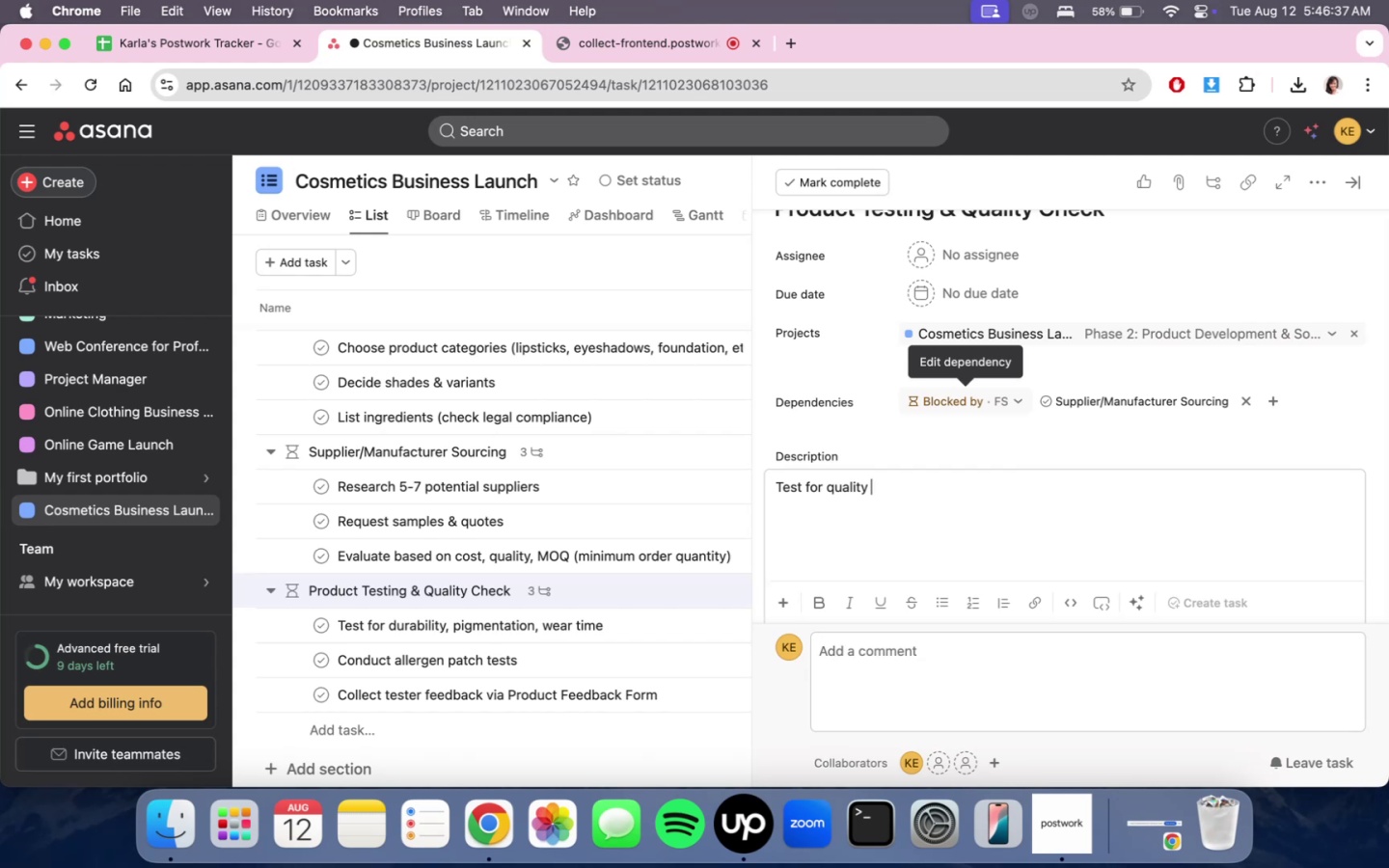 
key(Backspace)
type(, d)
key(Backspace)
type(safety, and performance befor ela)
key(Backspace)
key(Backspace)
key(Backspace)
type(e)
key(Backspace)
key(Backspace)
type(e launch.)
 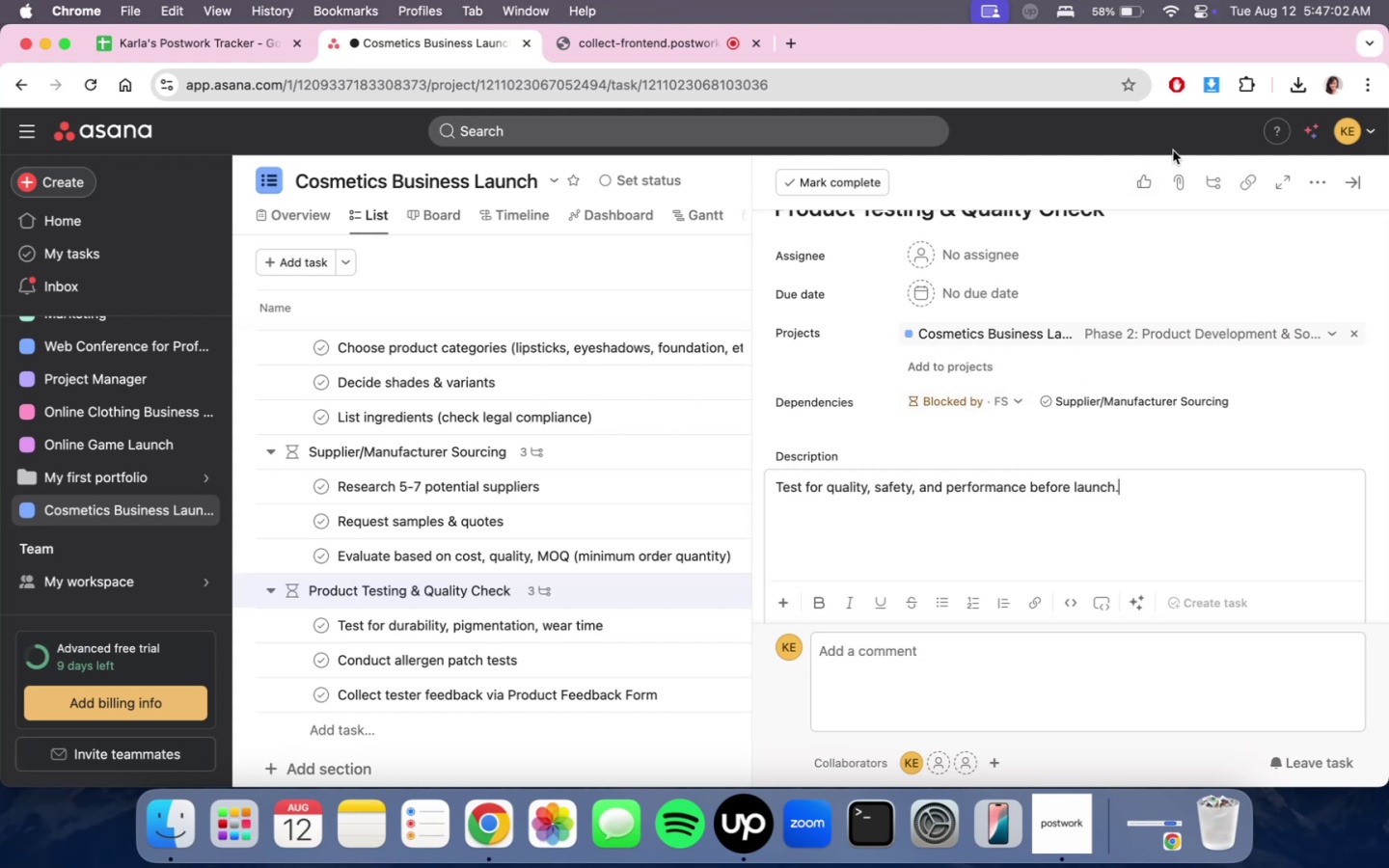 
wait(12.51)
 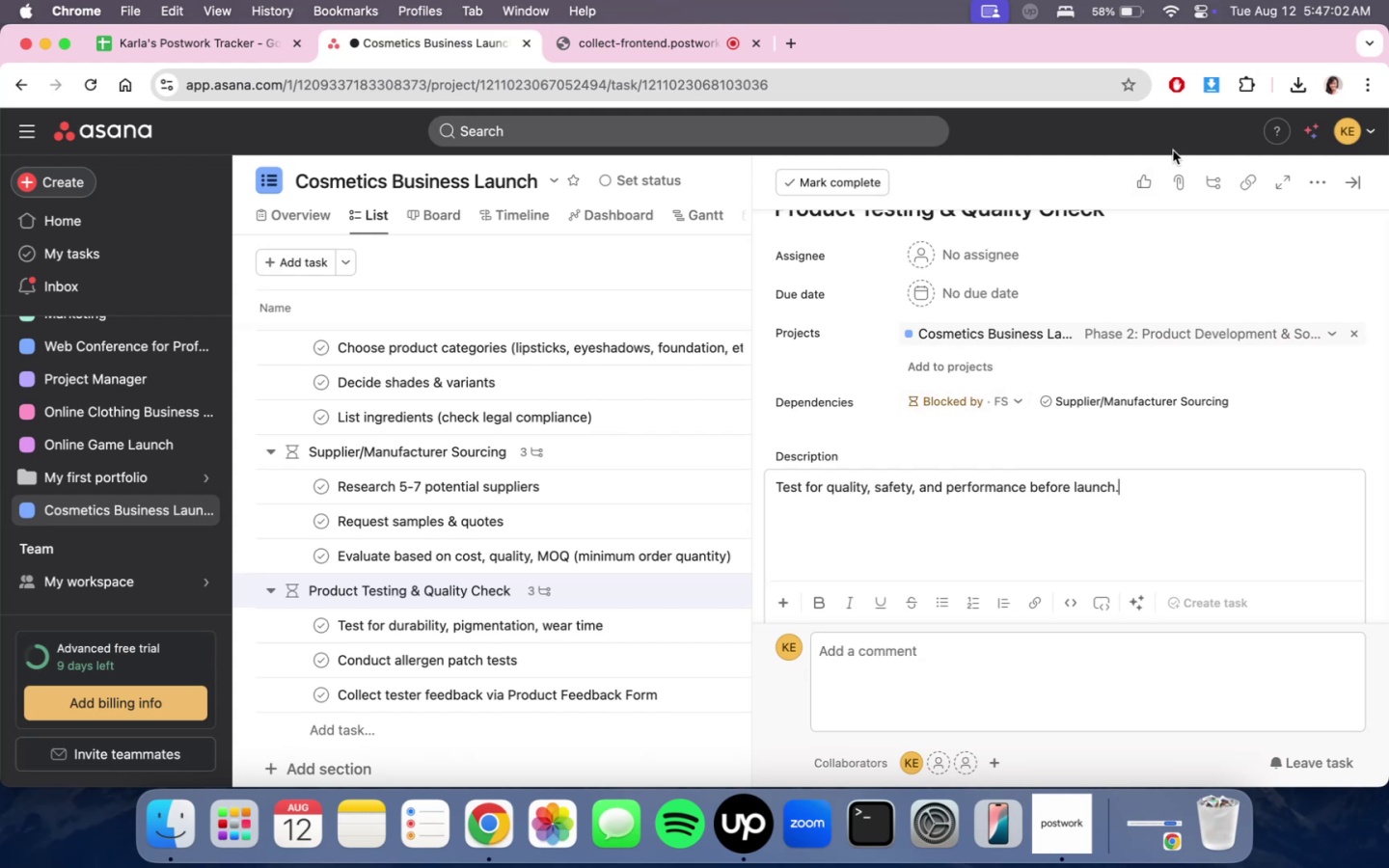 
scroll: coordinate [602, 484], scroll_direction: down, amount: 6.0
 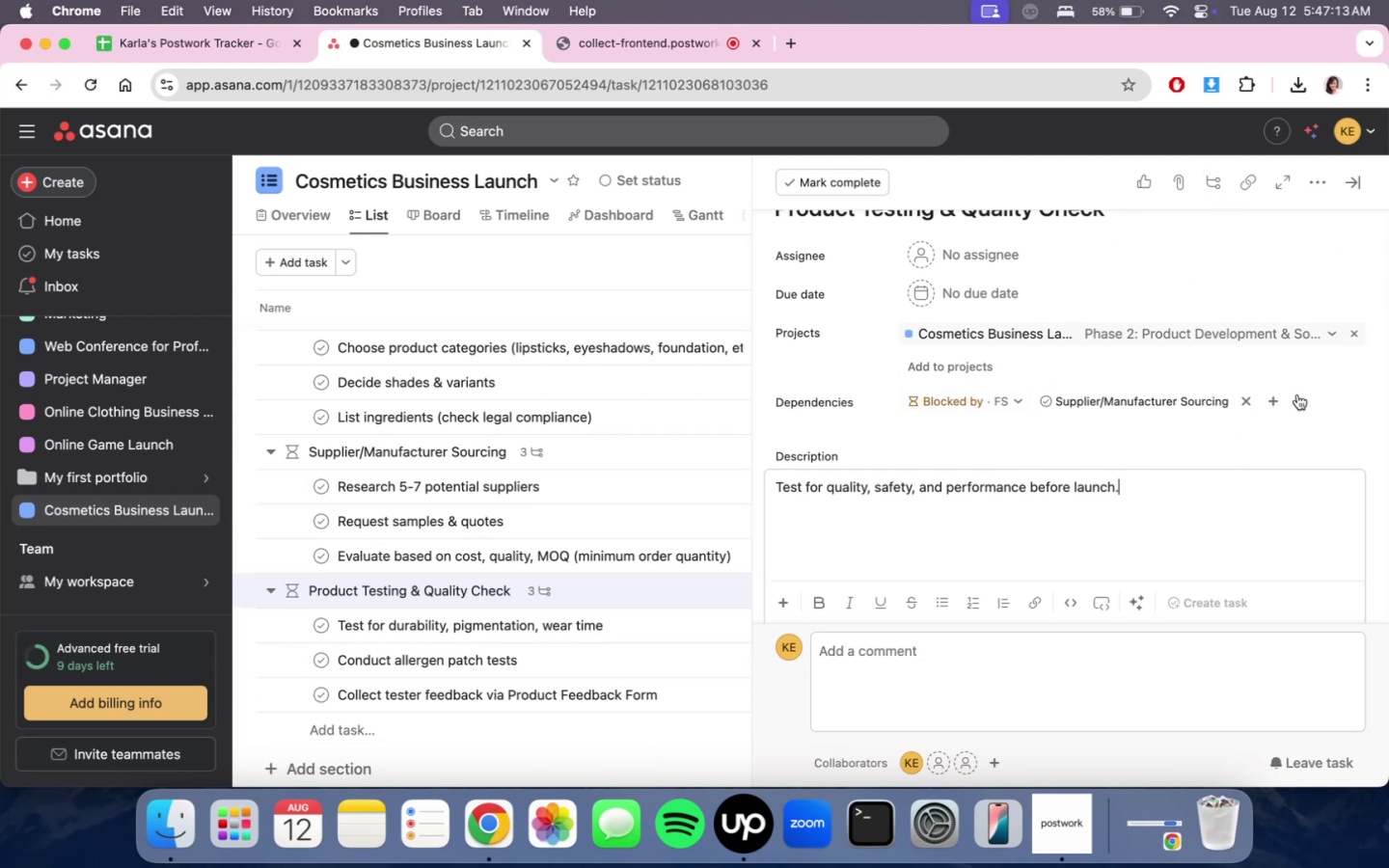 
wait(9.38)
 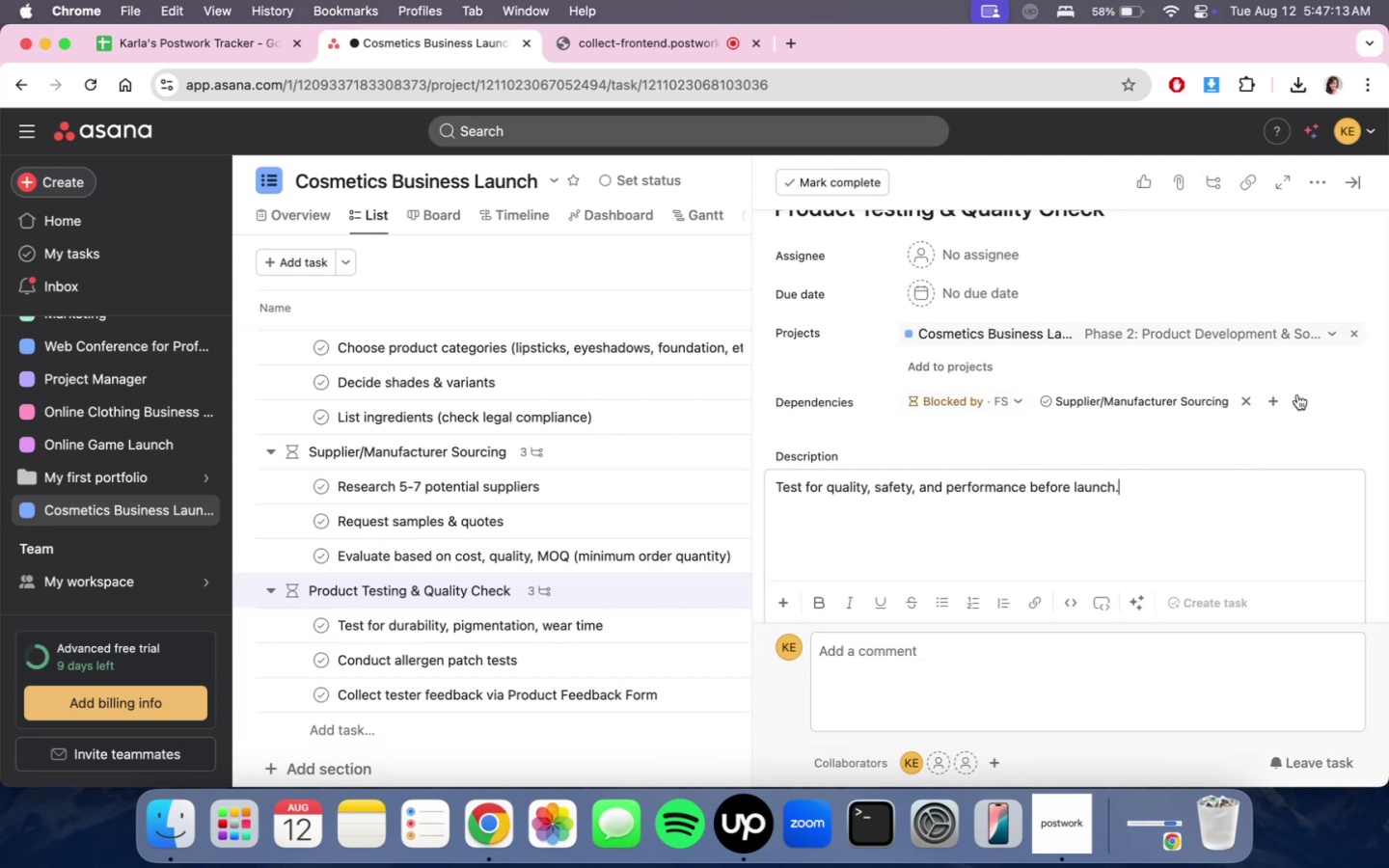 
left_click([1357, 185])
 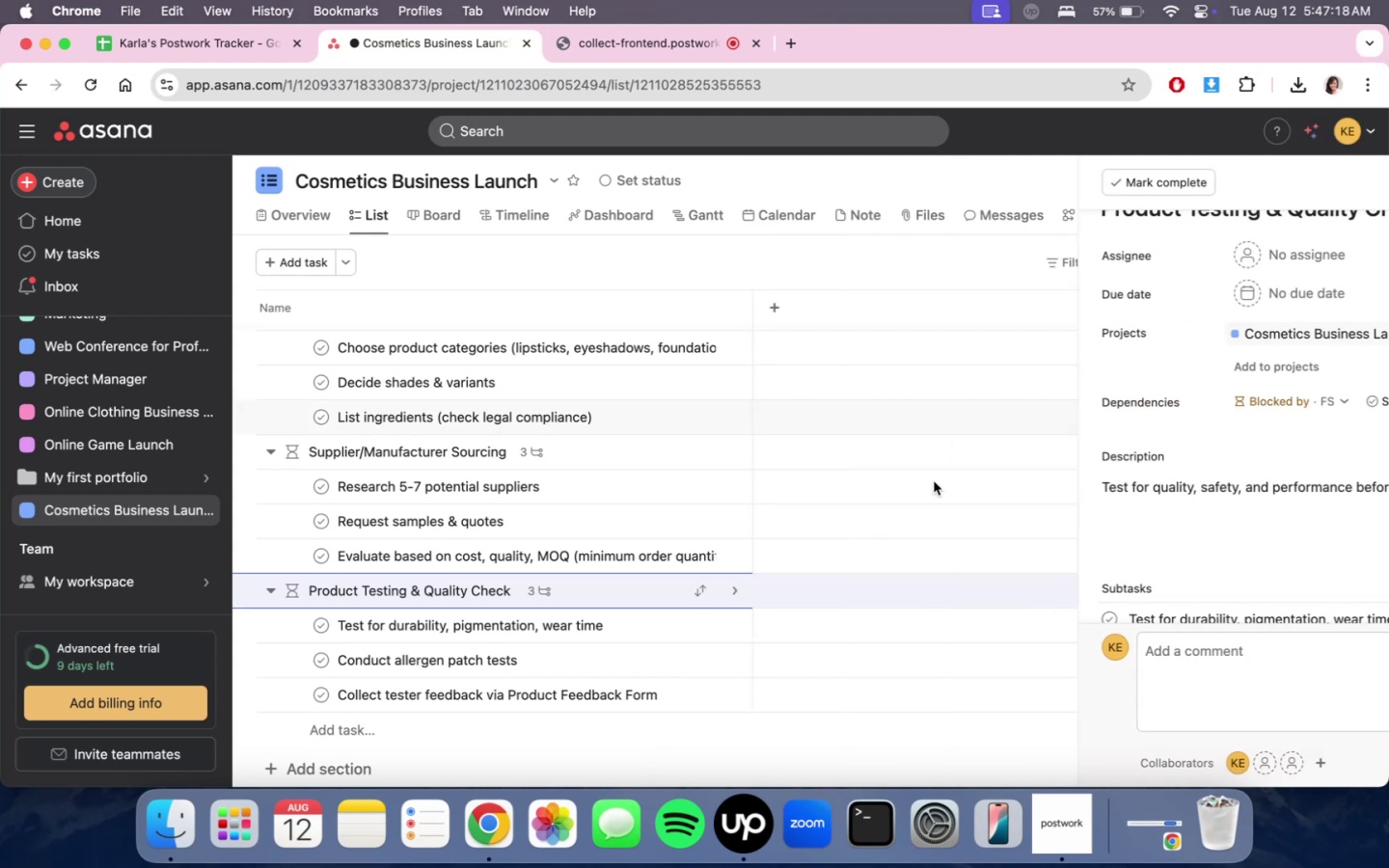 
scroll: coordinate [730, 625], scroll_direction: up, amount: 7.0
 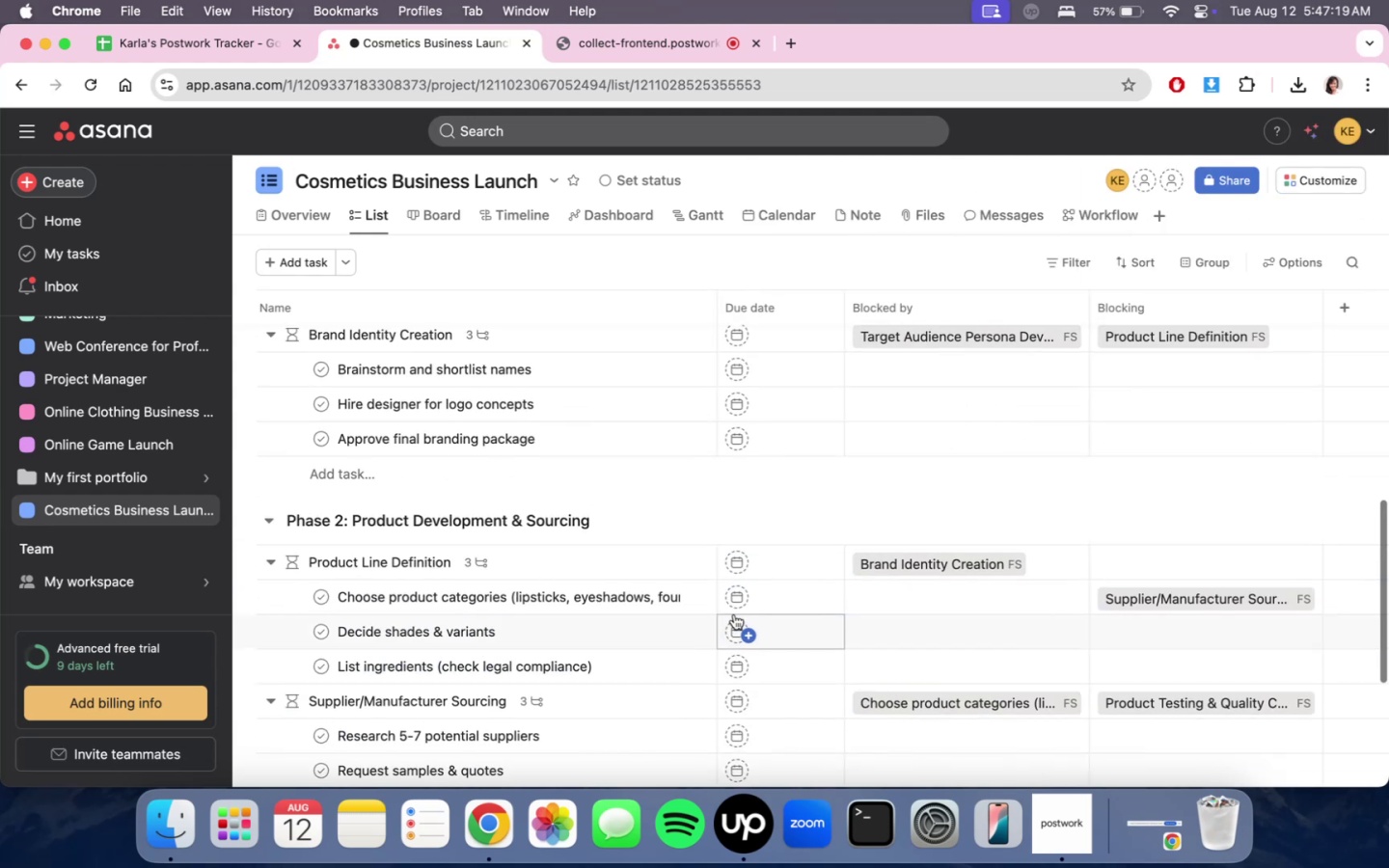 
scroll: coordinate [734, 626], scroll_direction: down, amount: 10.0
 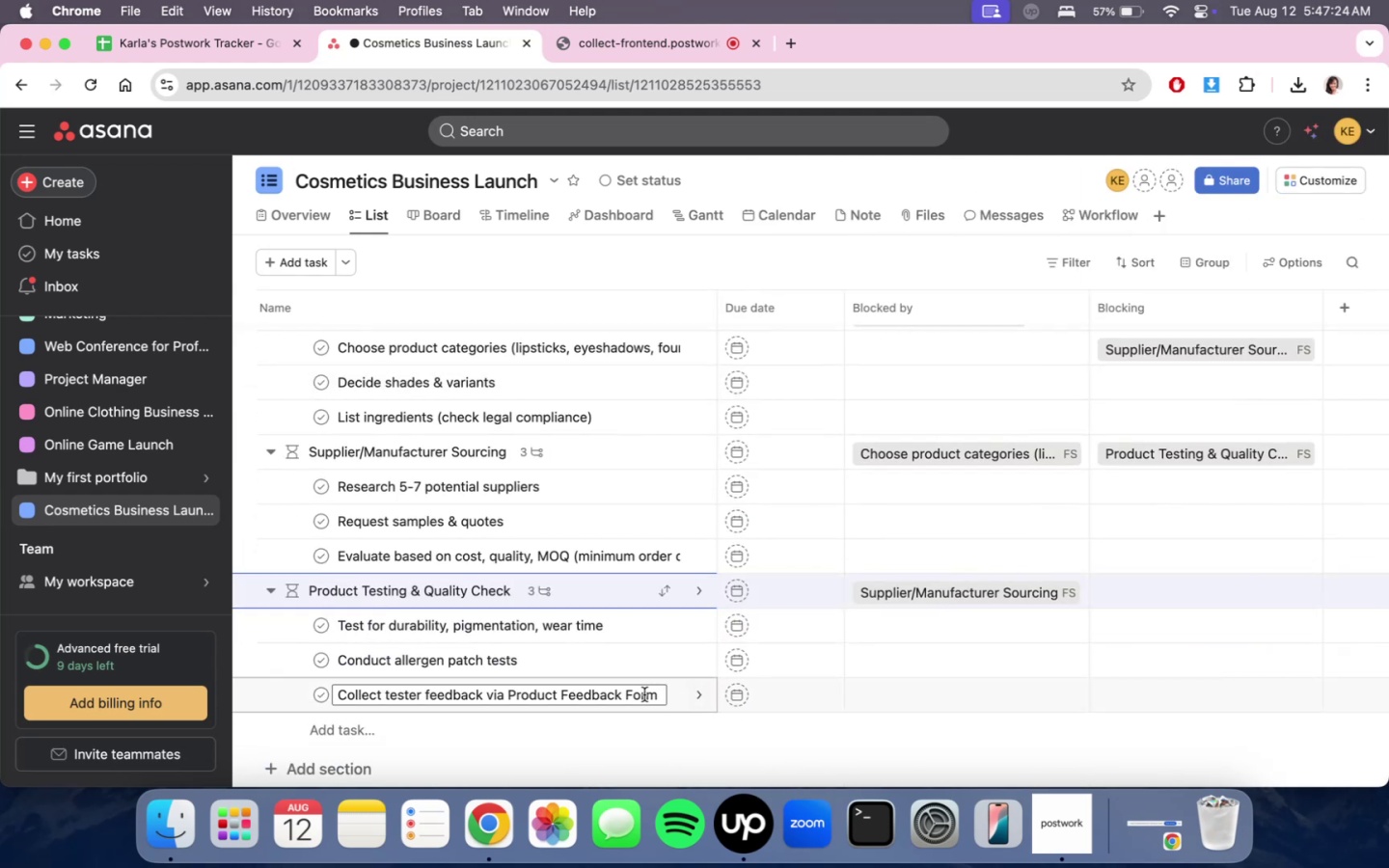 
left_click([689, 695])
 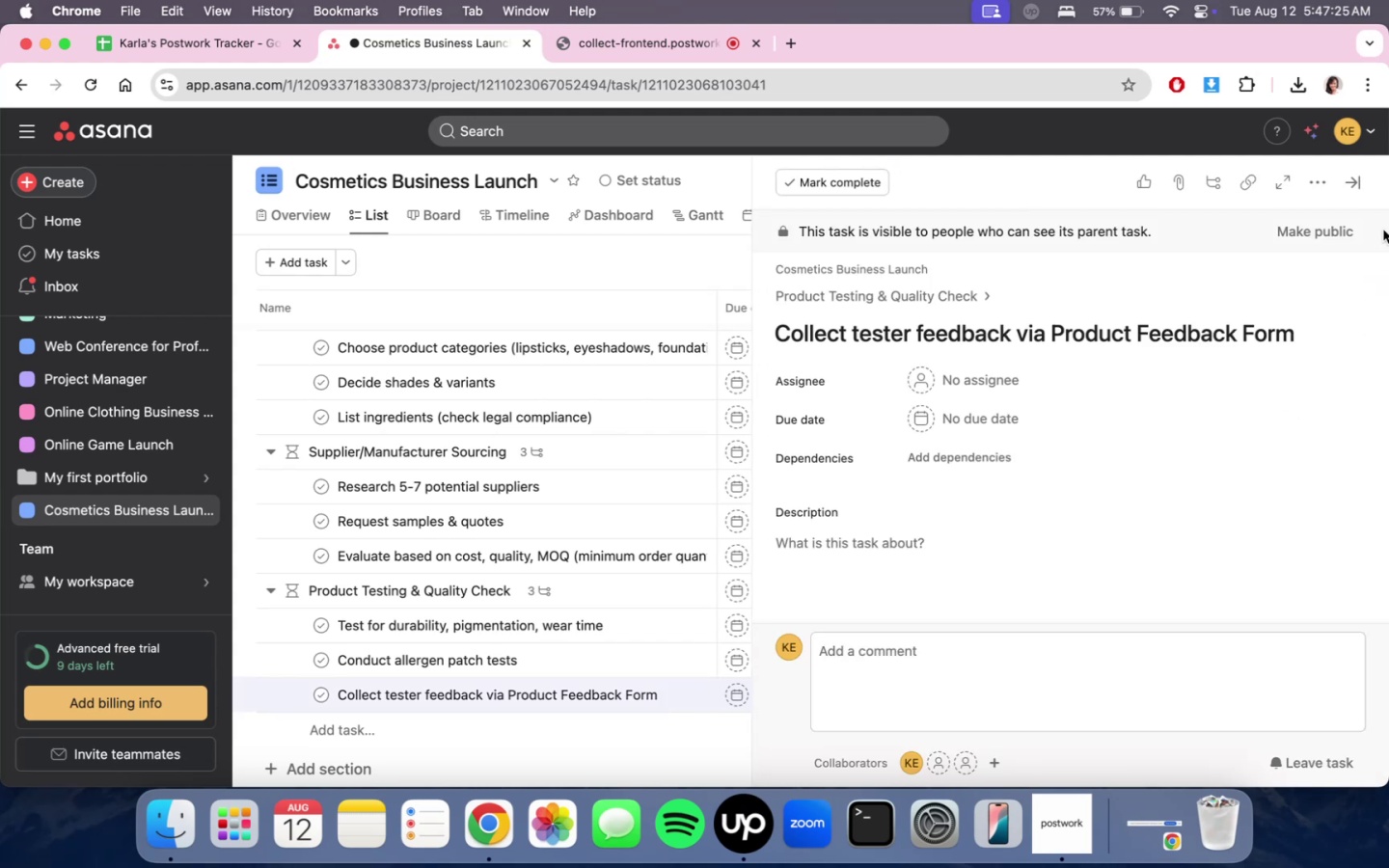 
mouse_move([1328, 59])
 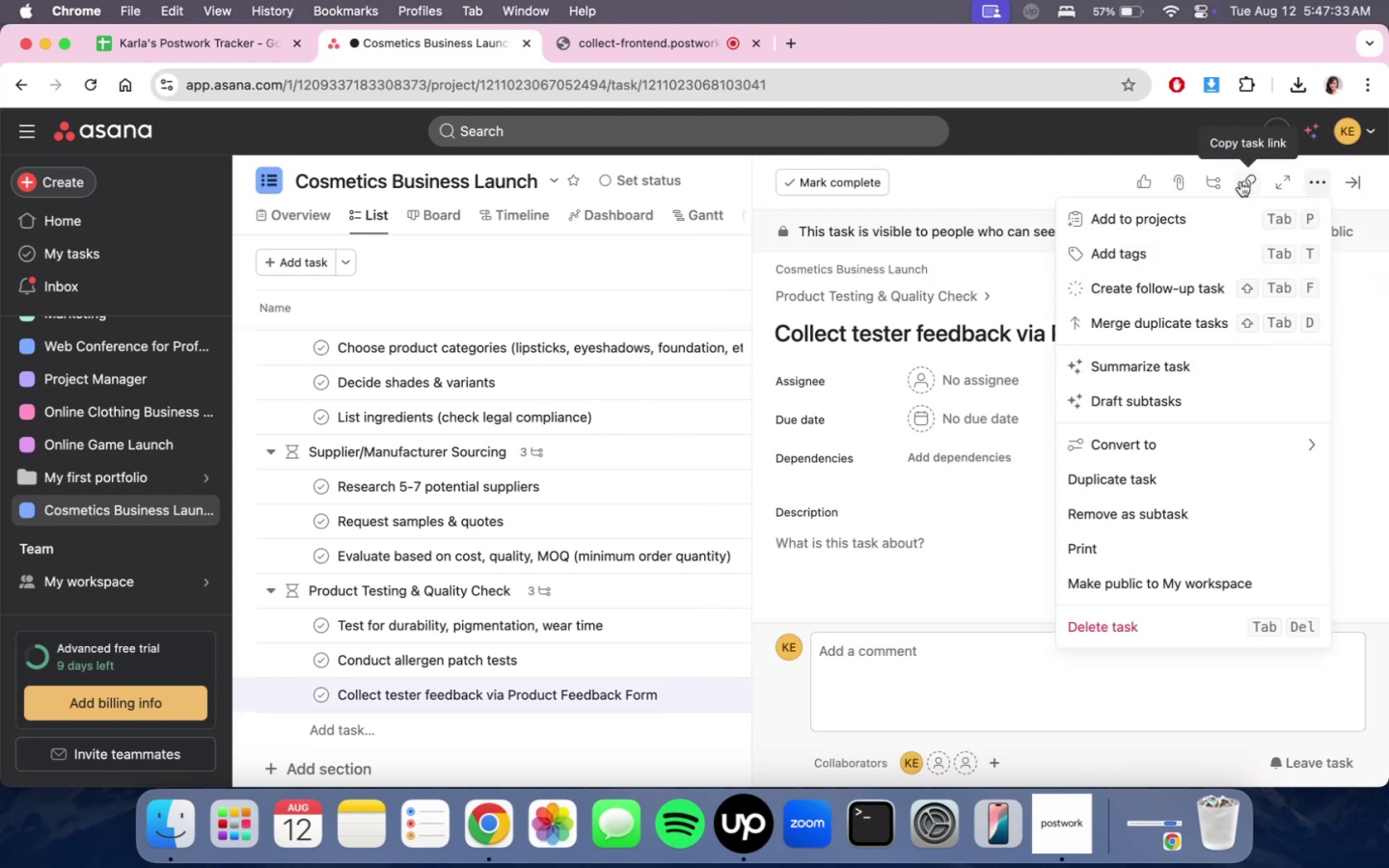 
wait(5.32)
 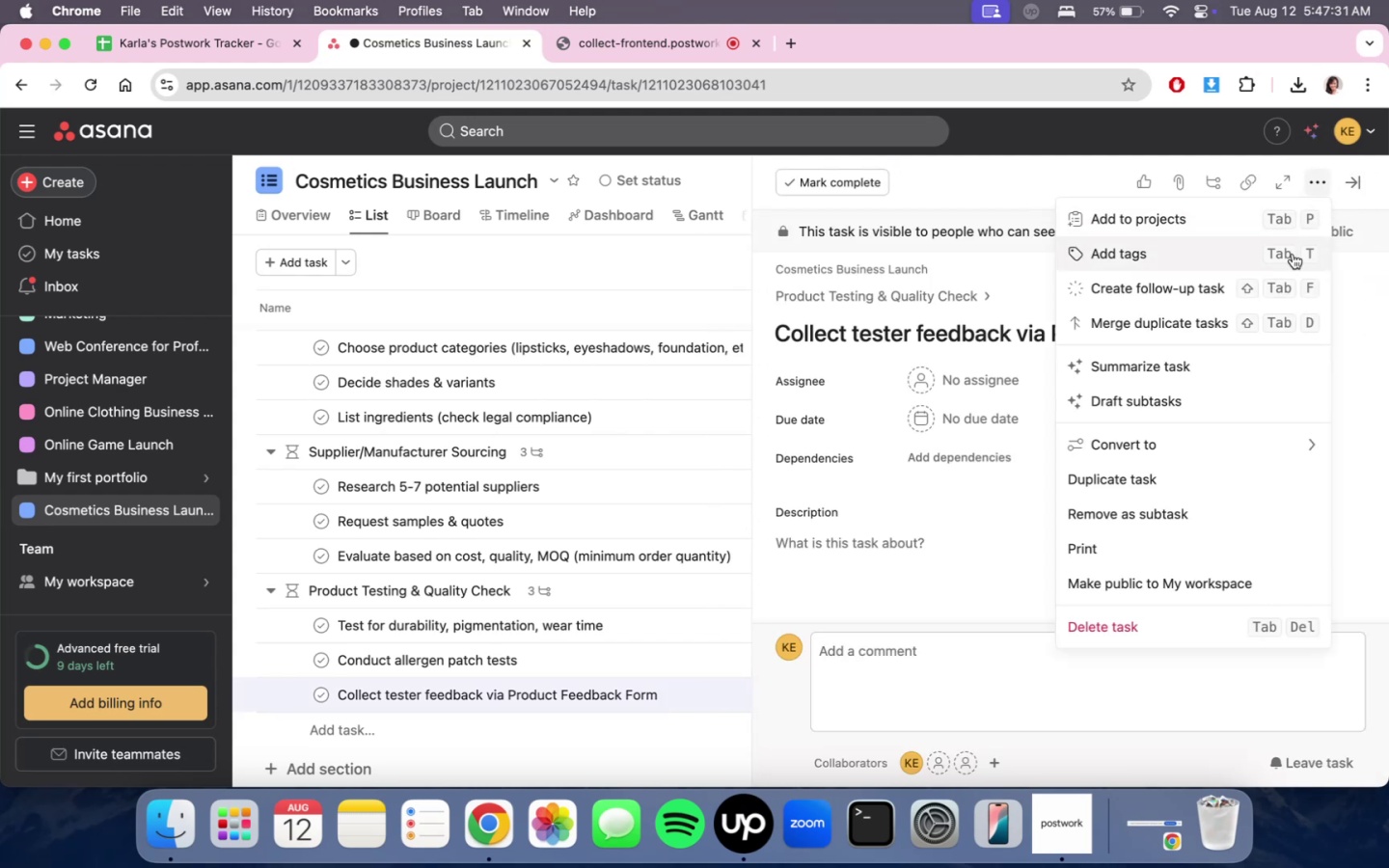 
left_click([1207, 248])
 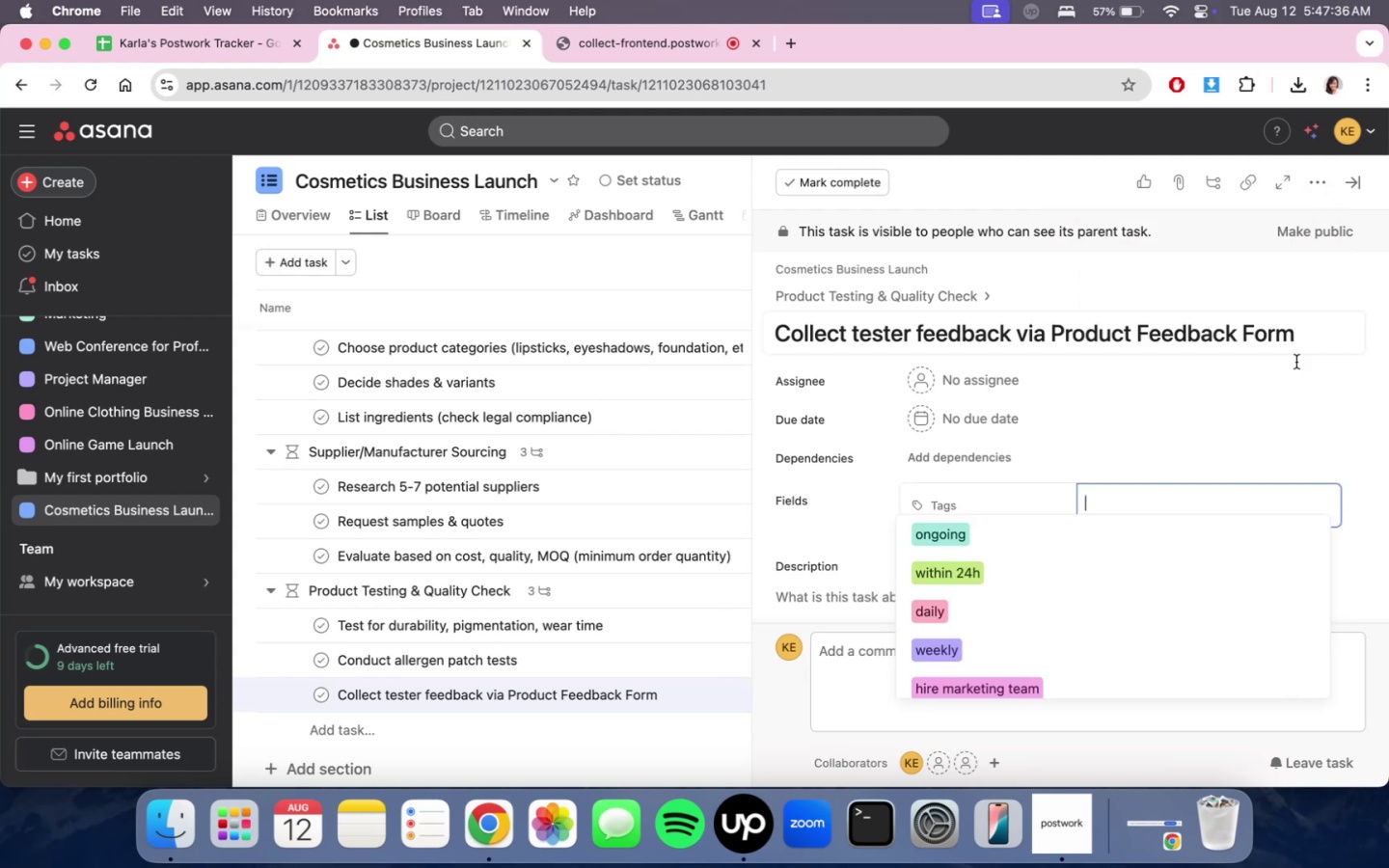 
scroll: coordinate [1197, 597], scroll_direction: down, amount: 15.0
 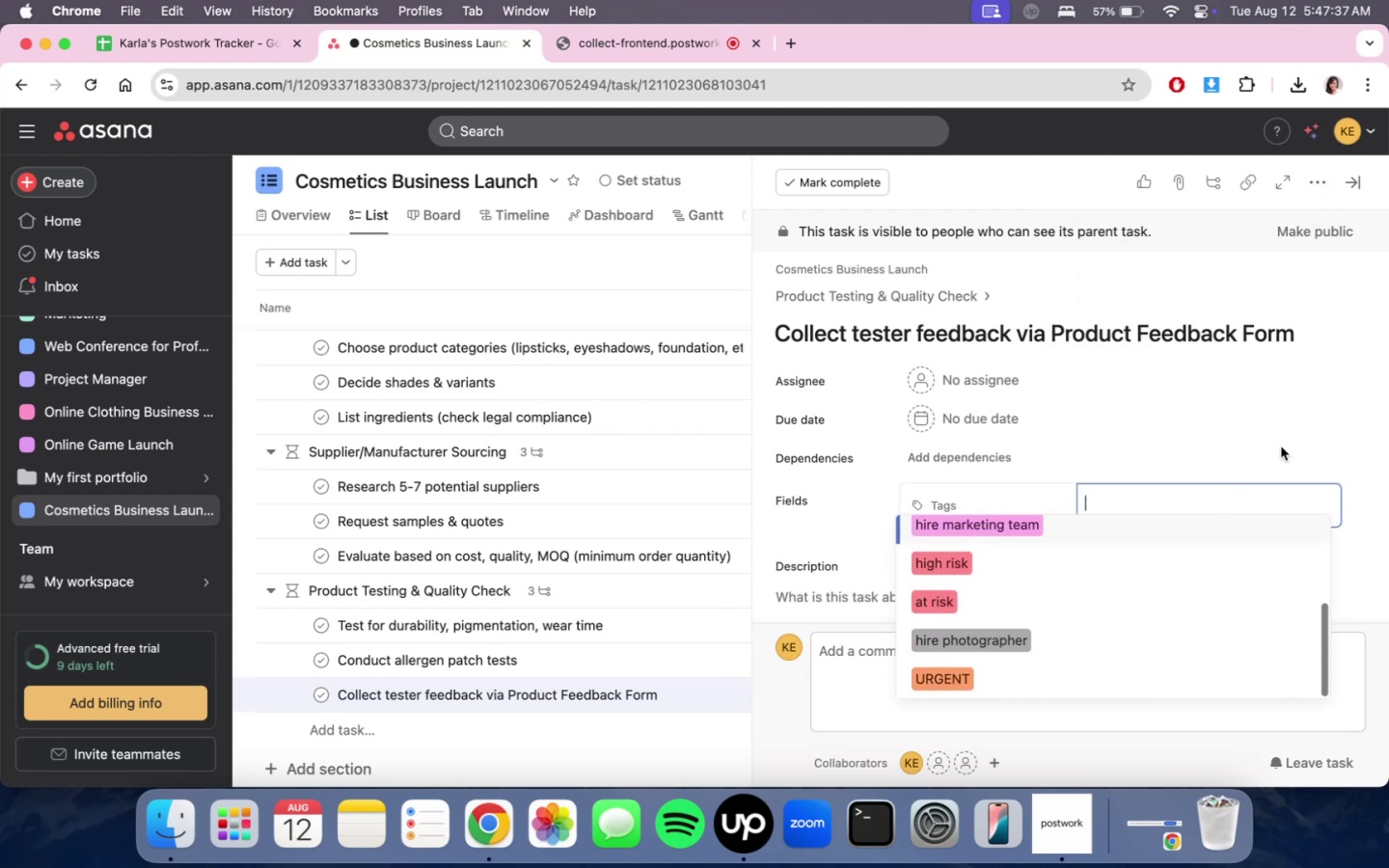 
left_click([1293, 428])
 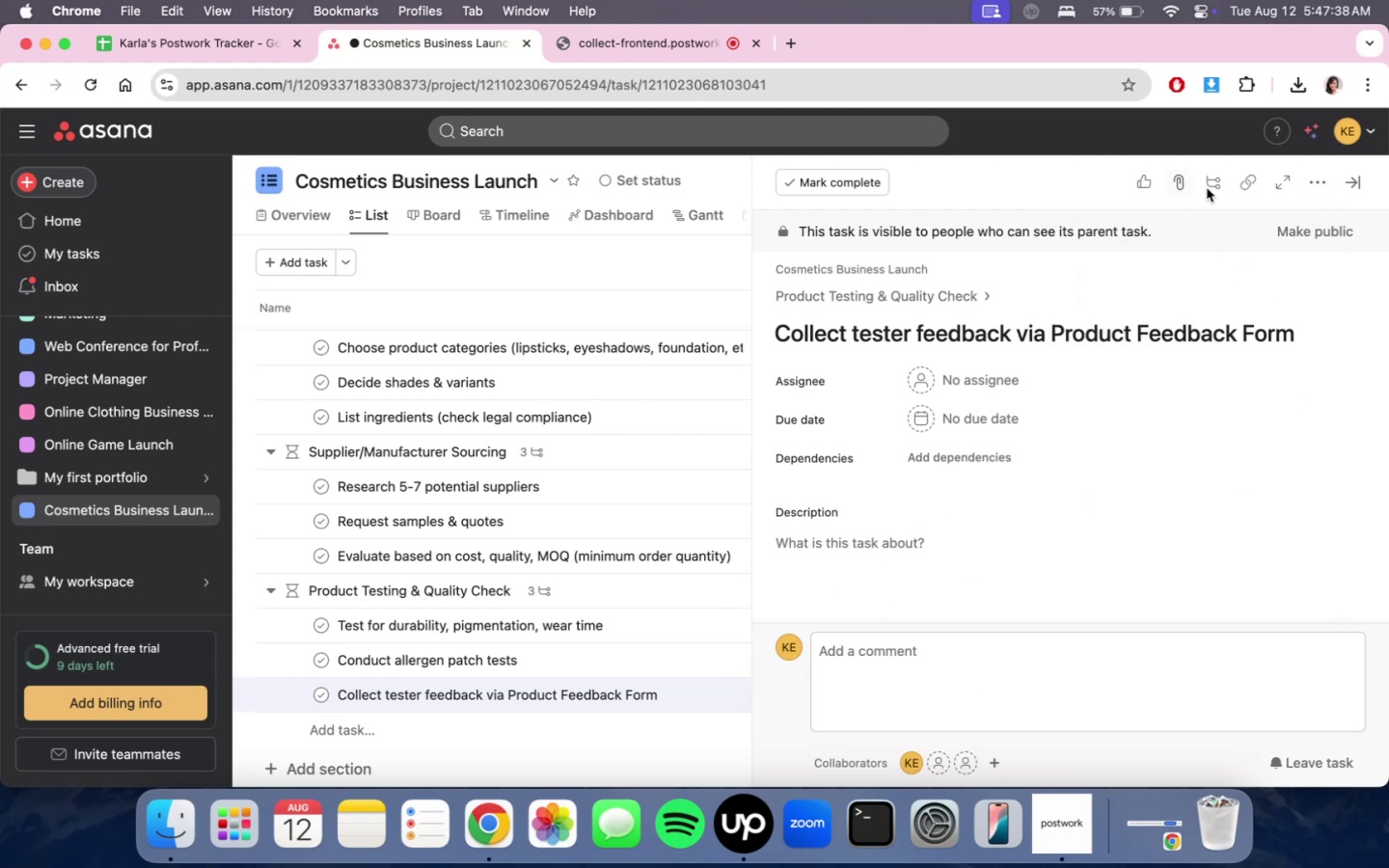 
left_click([1315, 184])
 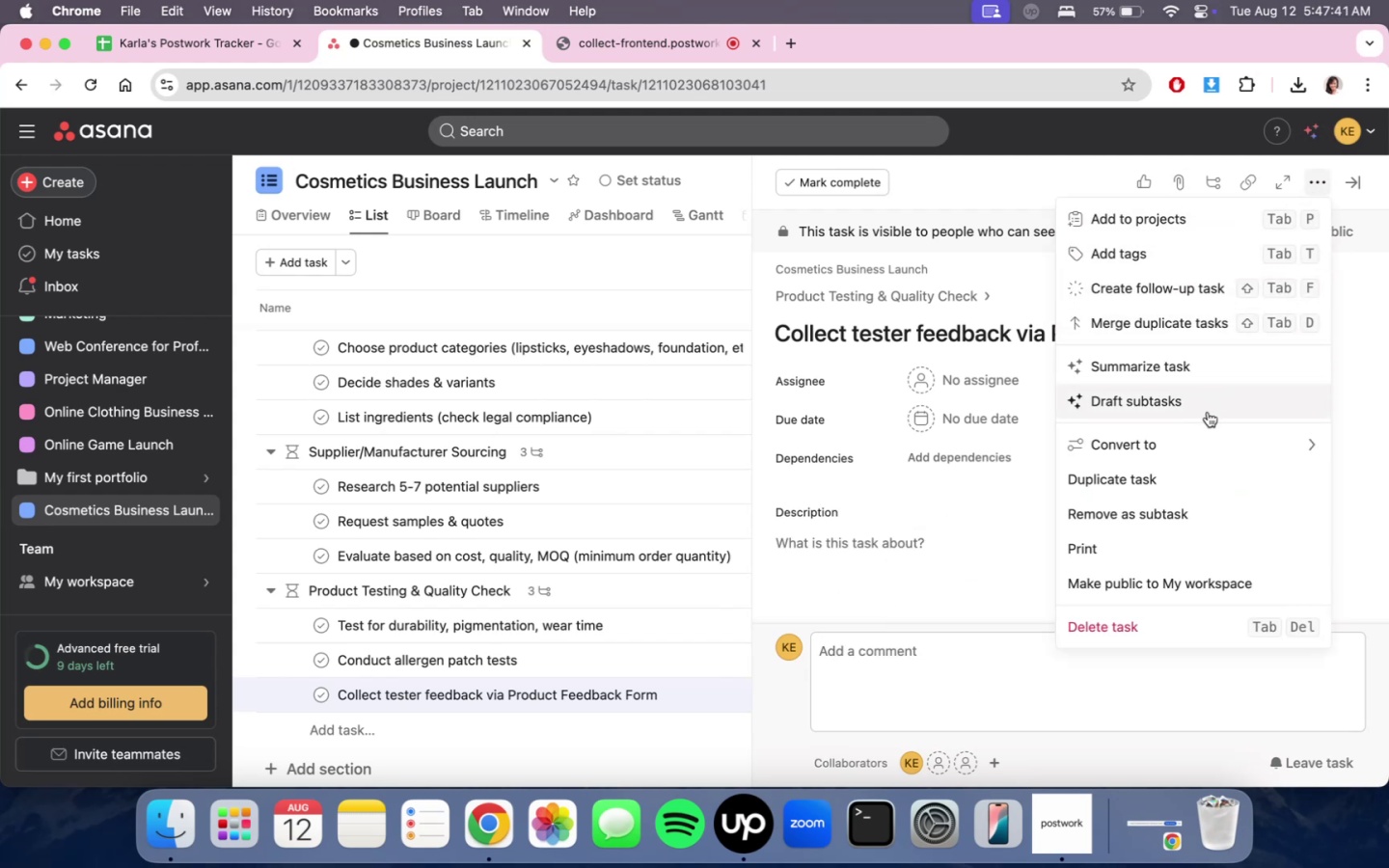 
mouse_move([1185, 449])
 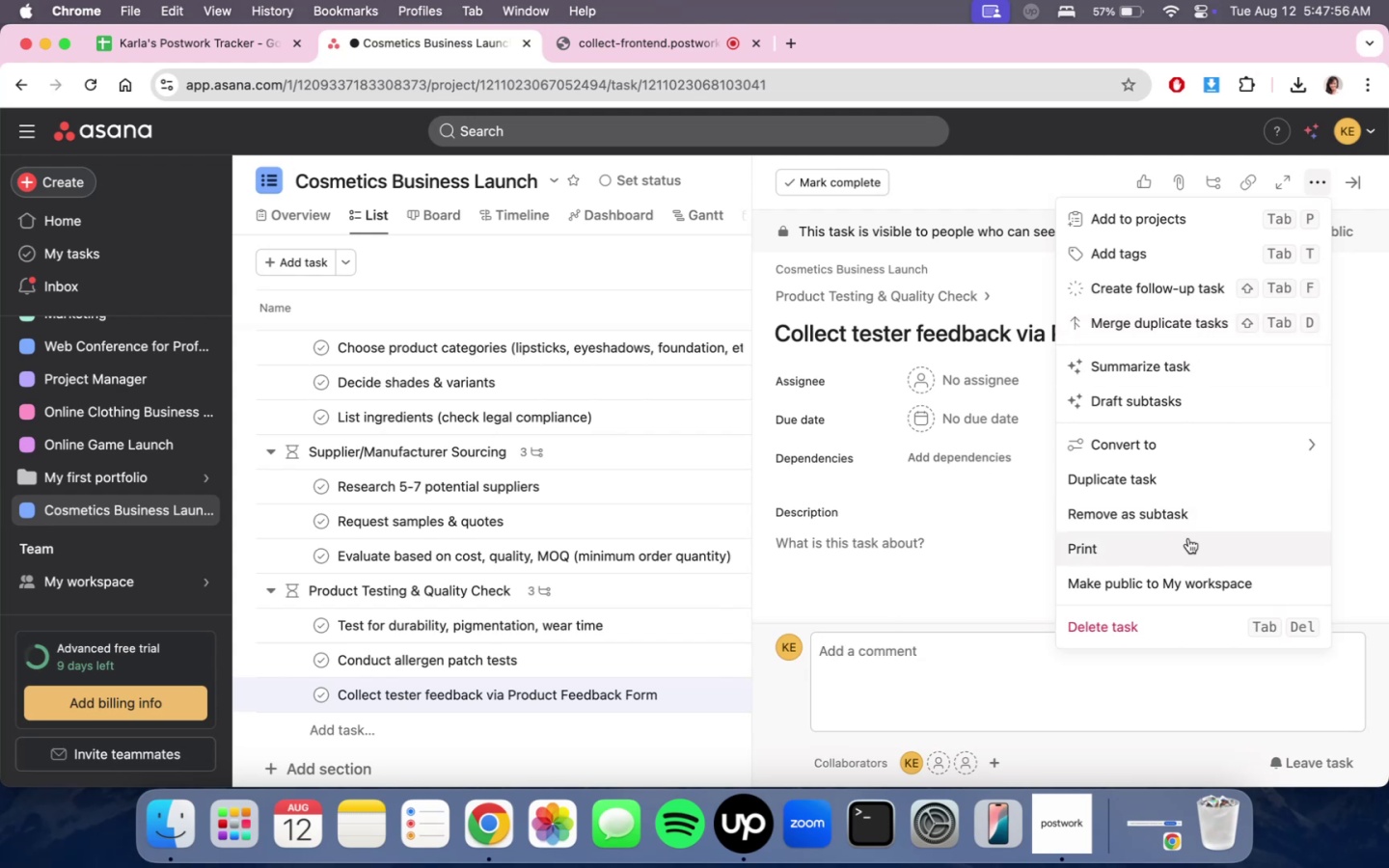 
wait(7.35)
 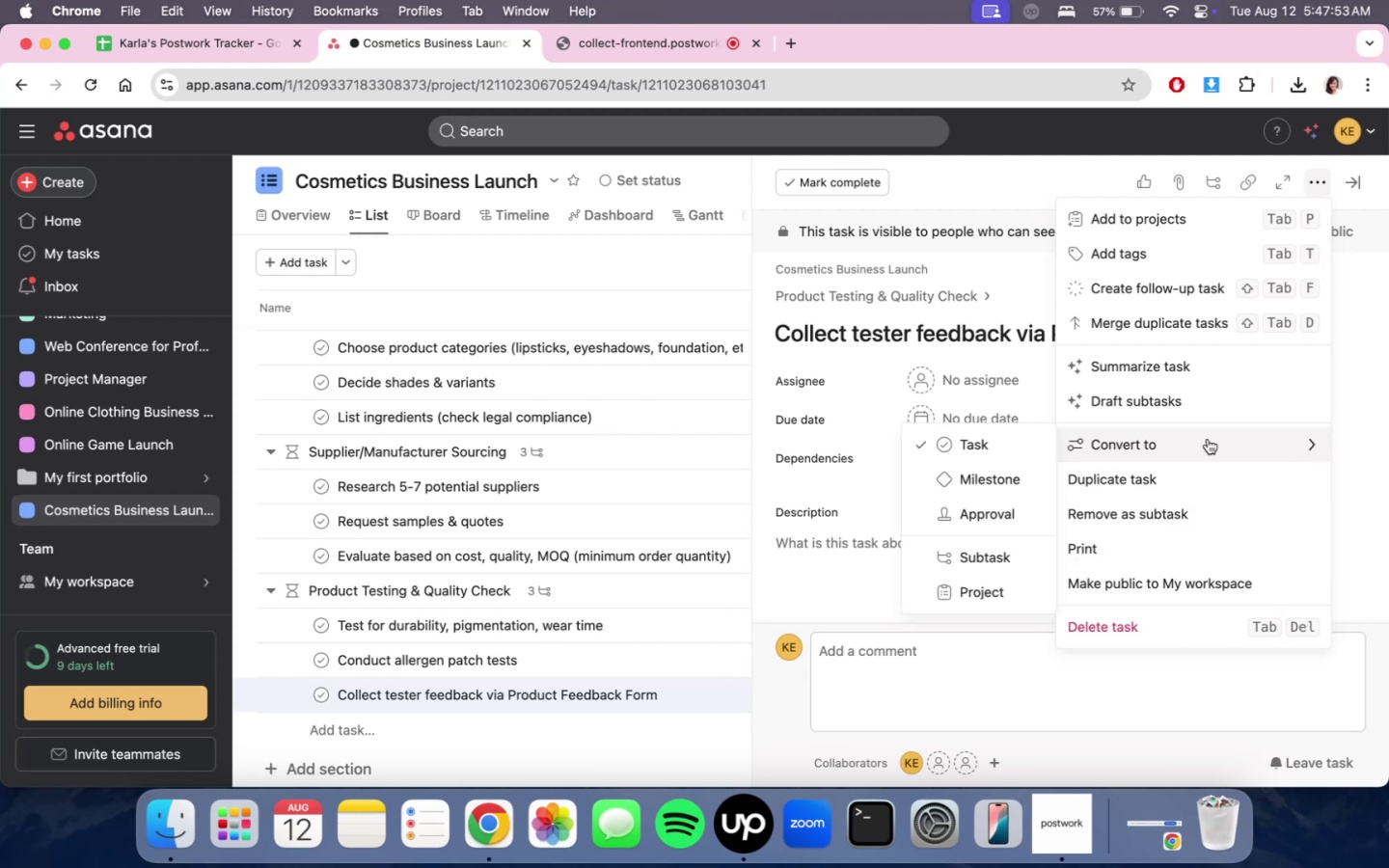 
left_click([1206, 296])
 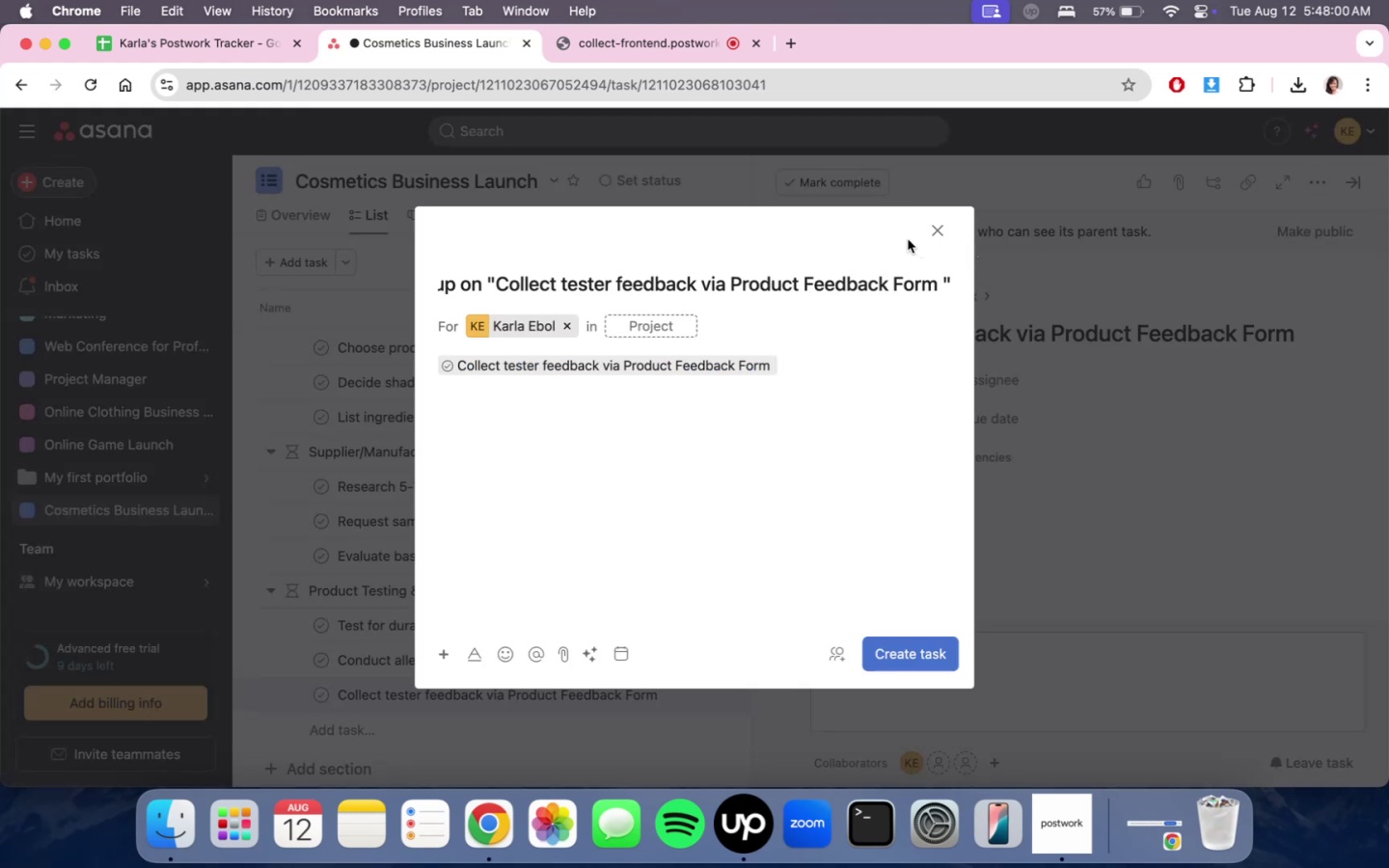 
left_click([936, 234])
 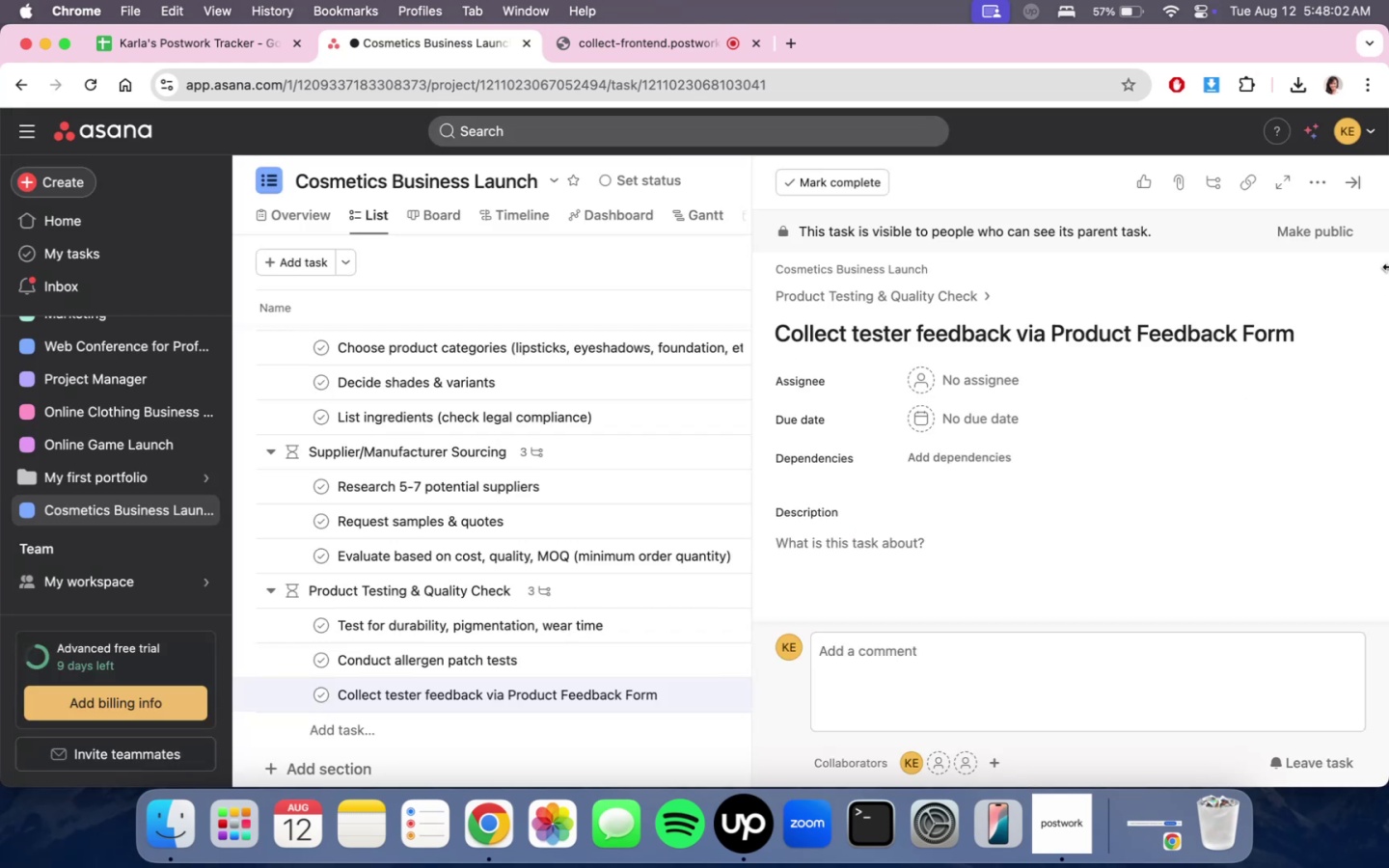 
left_click([1309, 189])
 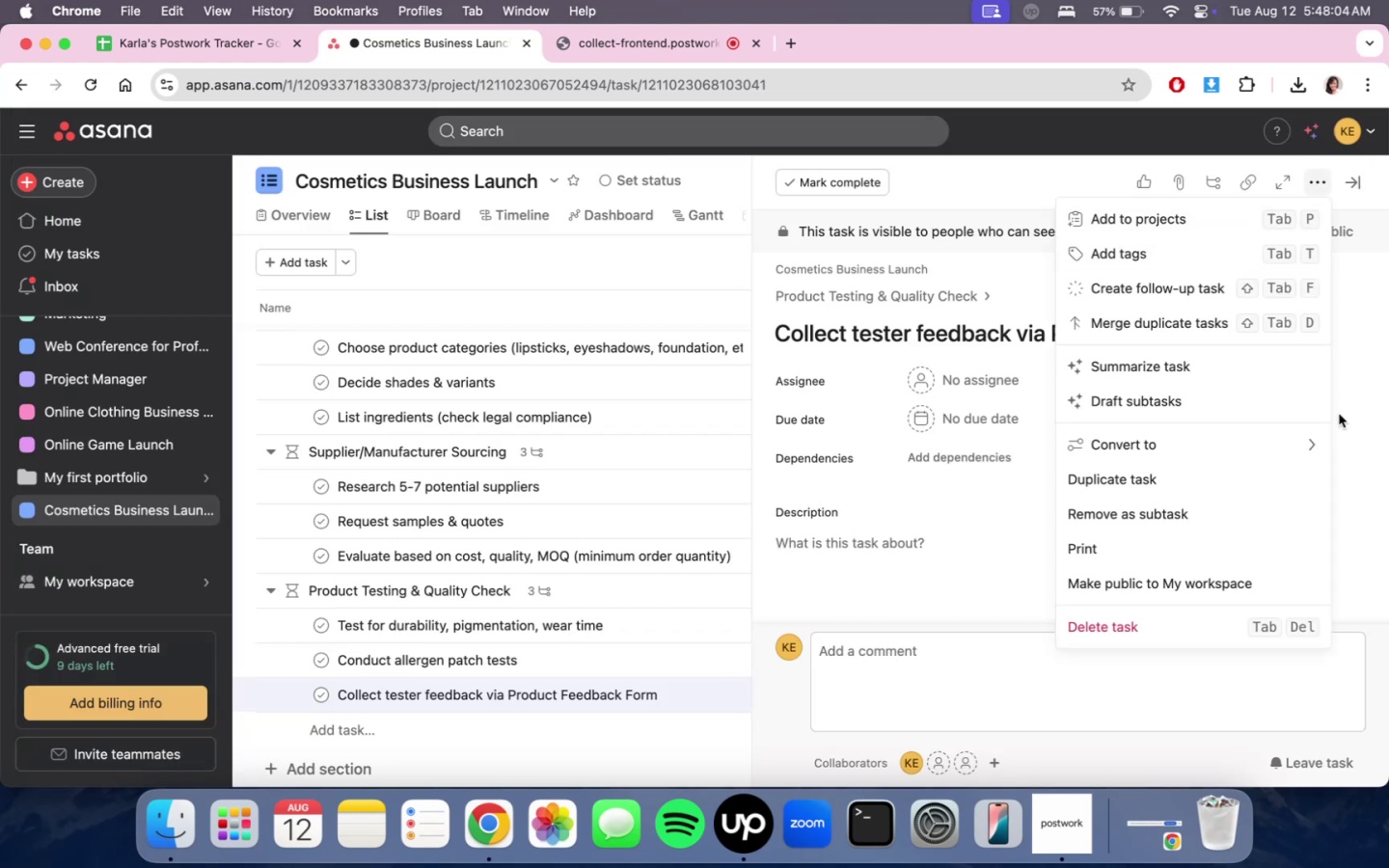 
left_click([1341, 413])
 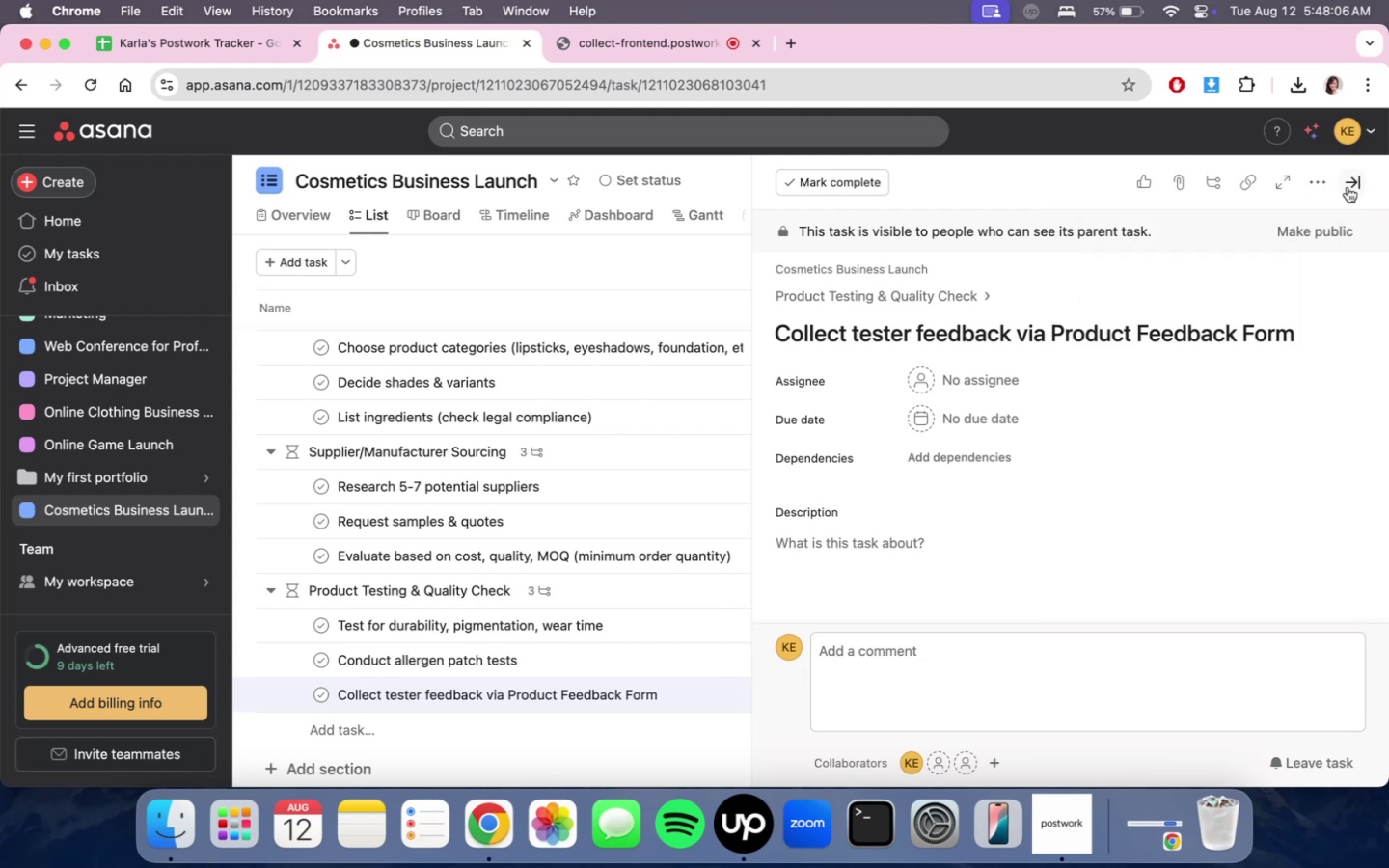 
left_click([1348, 187])
 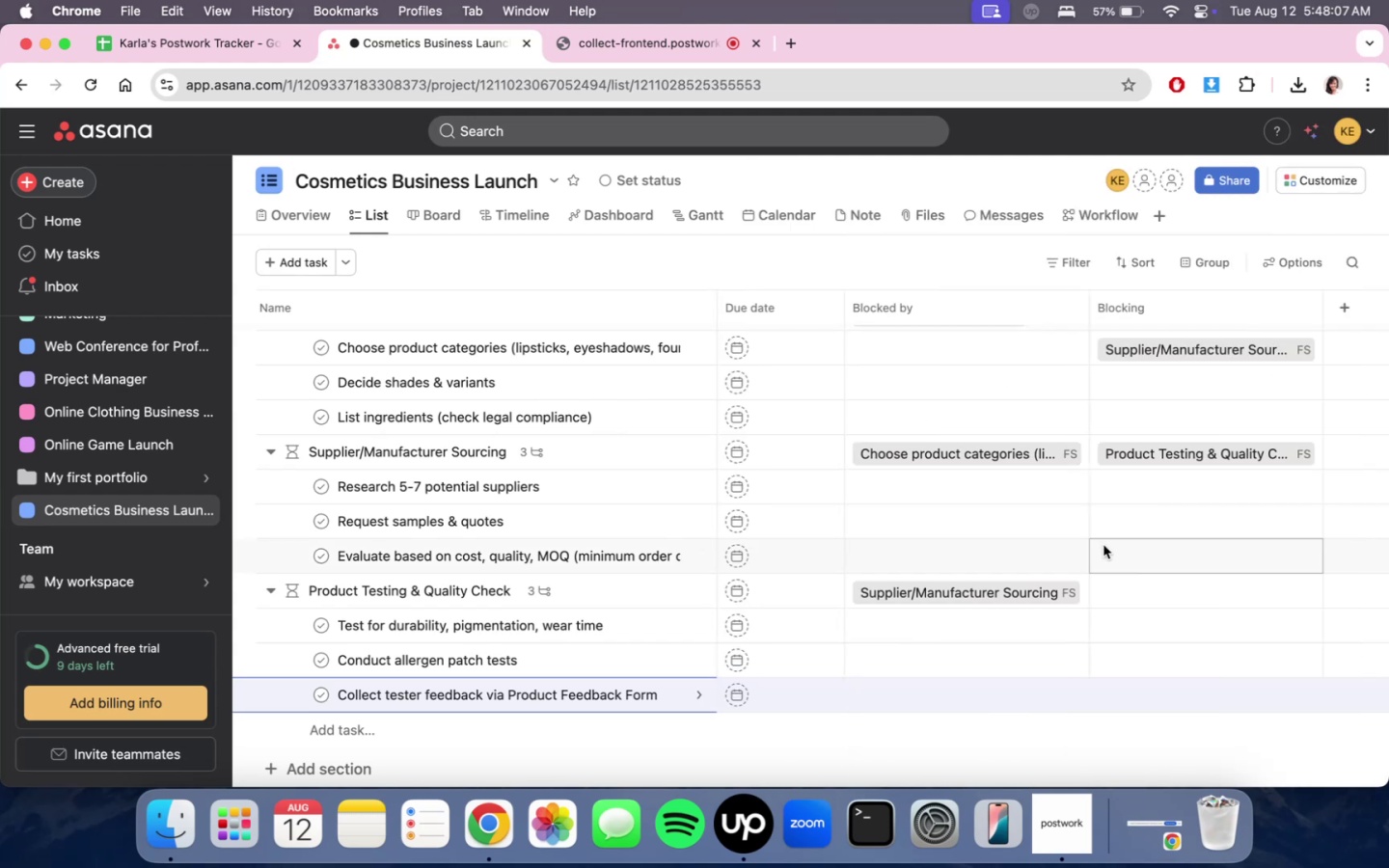 
scroll: coordinate [963, 611], scroll_direction: down, amount: 4.0
 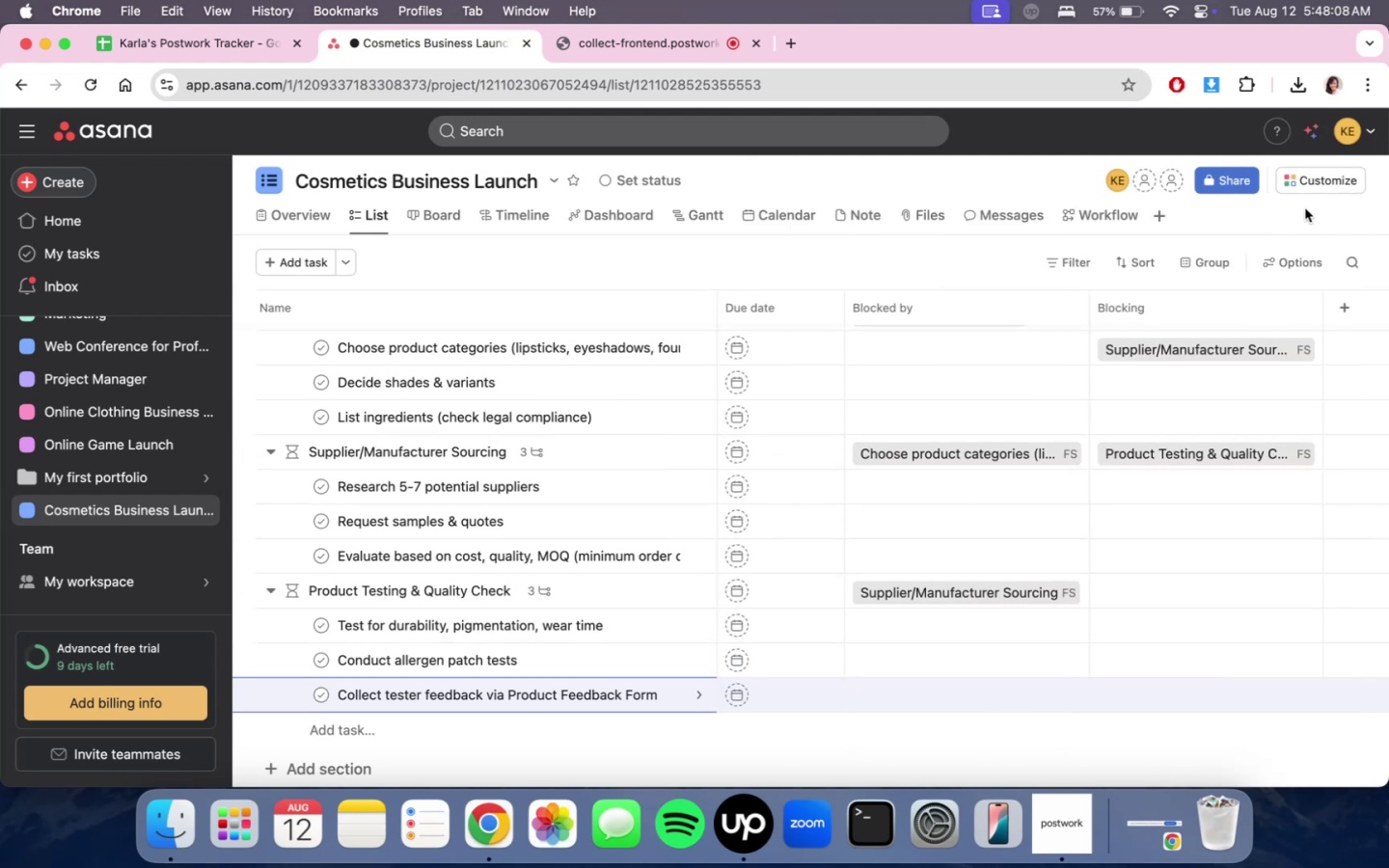 
left_click([1311, 191])
 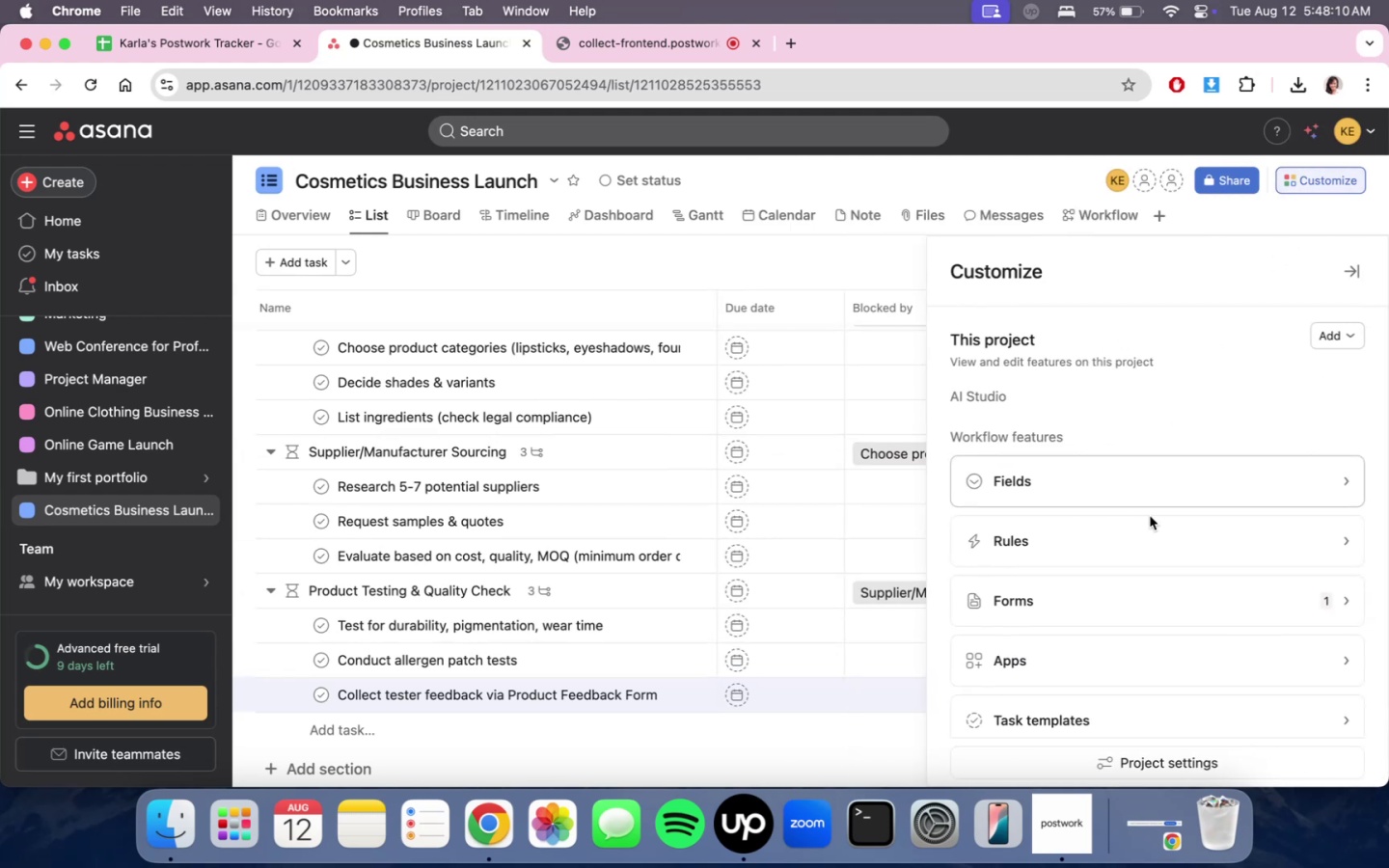 
left_click([1160, 590])
 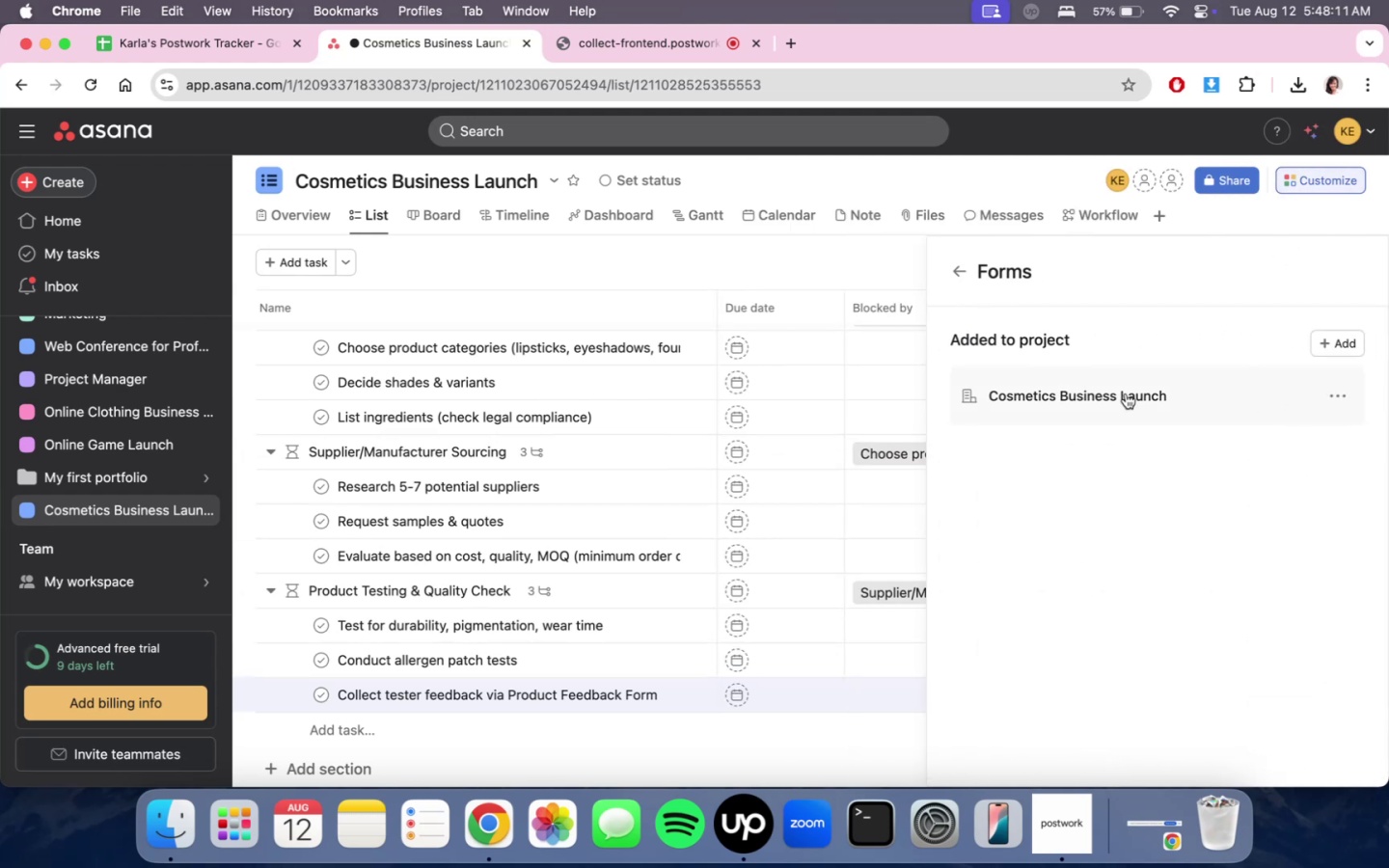 
left_click([1325, 346])
 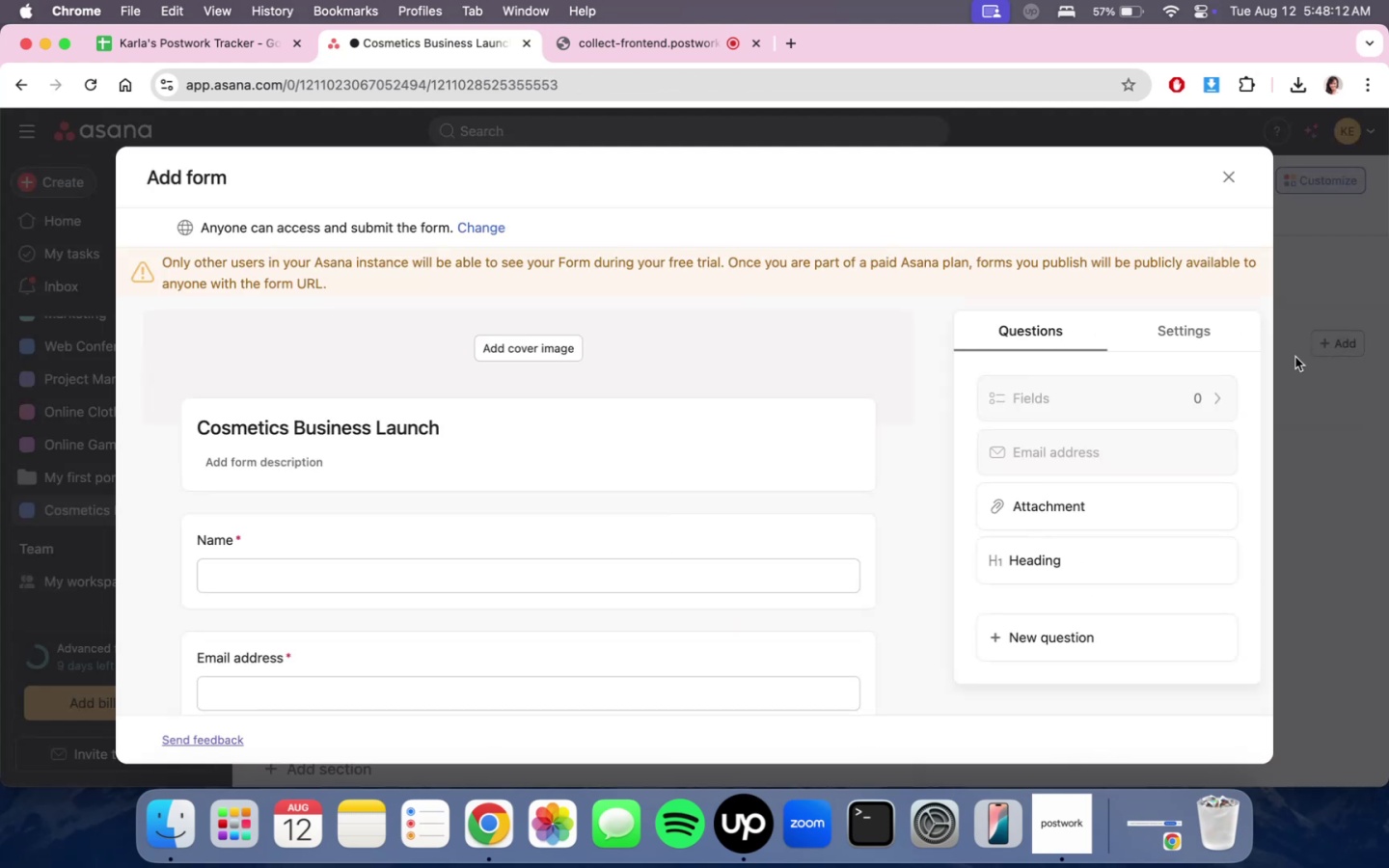 
scroll: coordinate [1144, 581], scroll_direction: down, amount: 20.0
 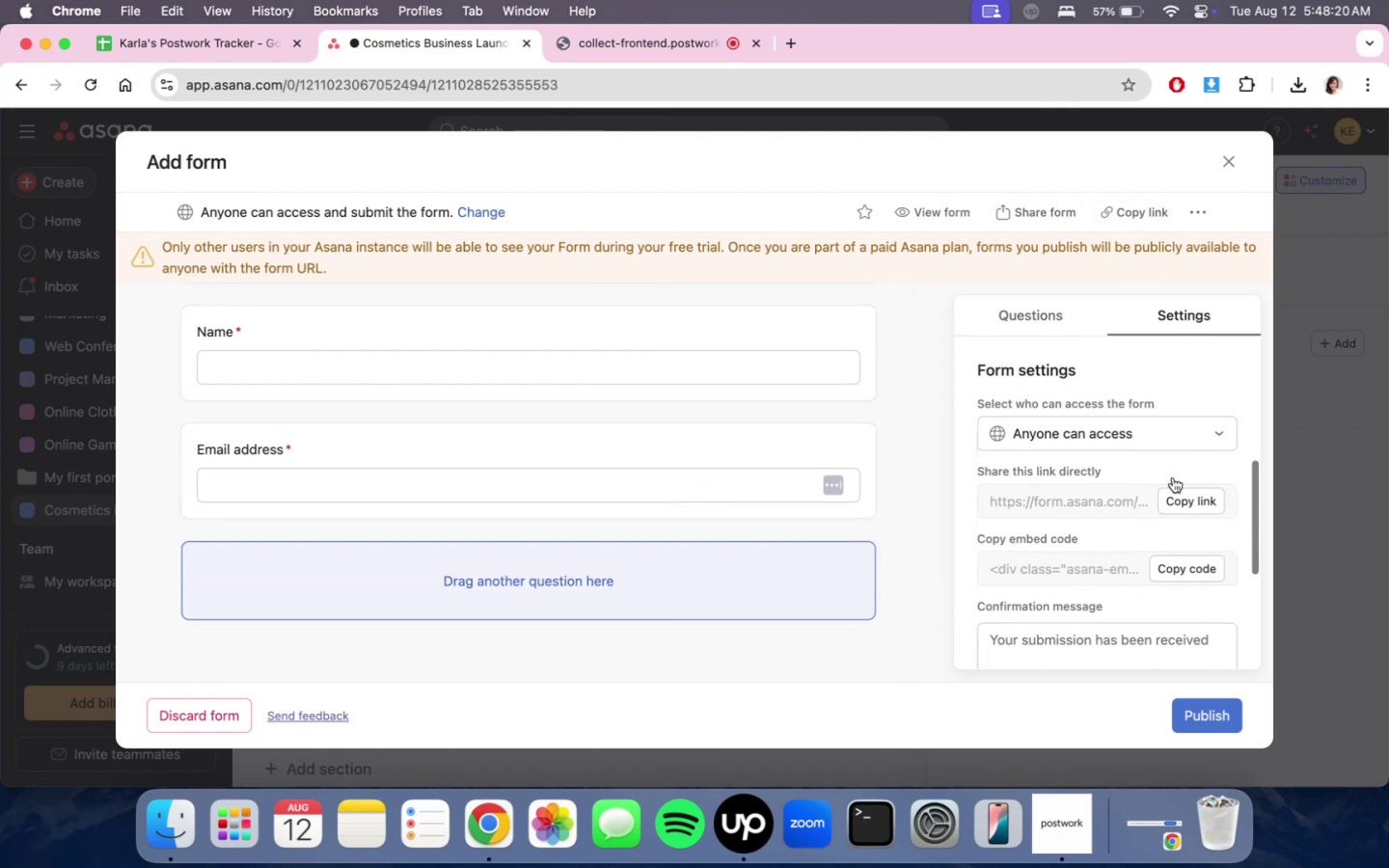 
left_click([1182, 432])
 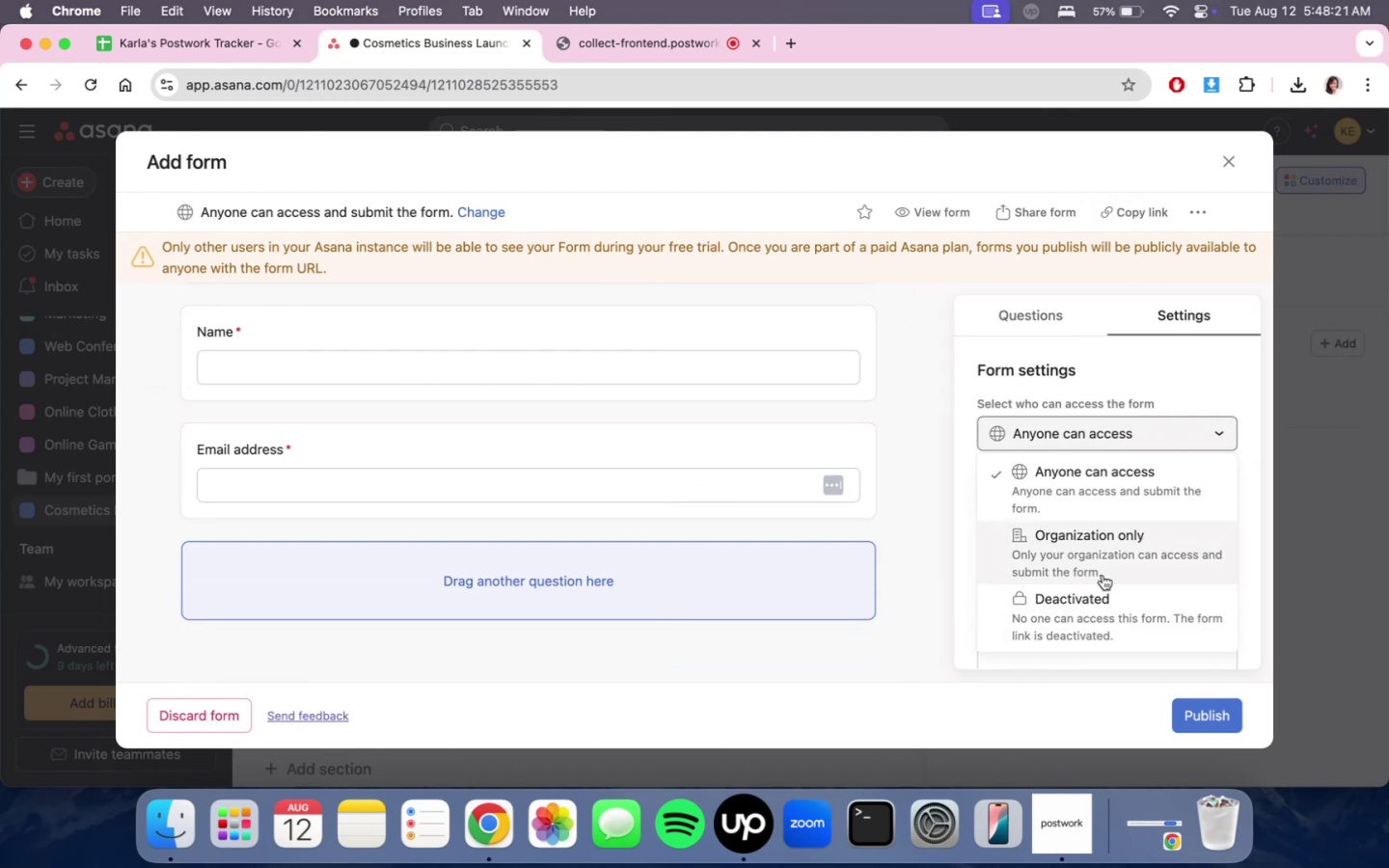 
left_click([1110, 563])
 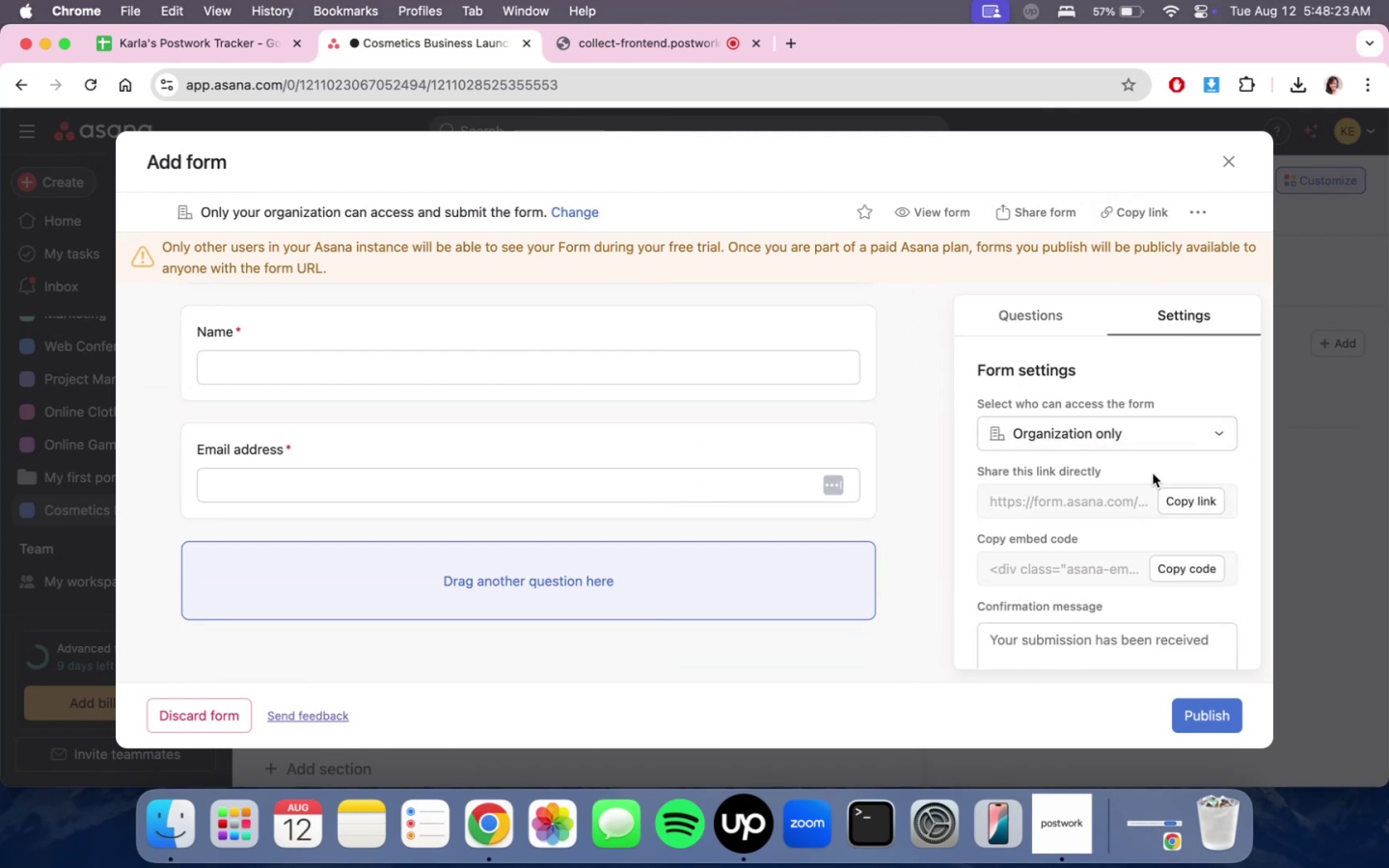 
left_click([1151, 436])
 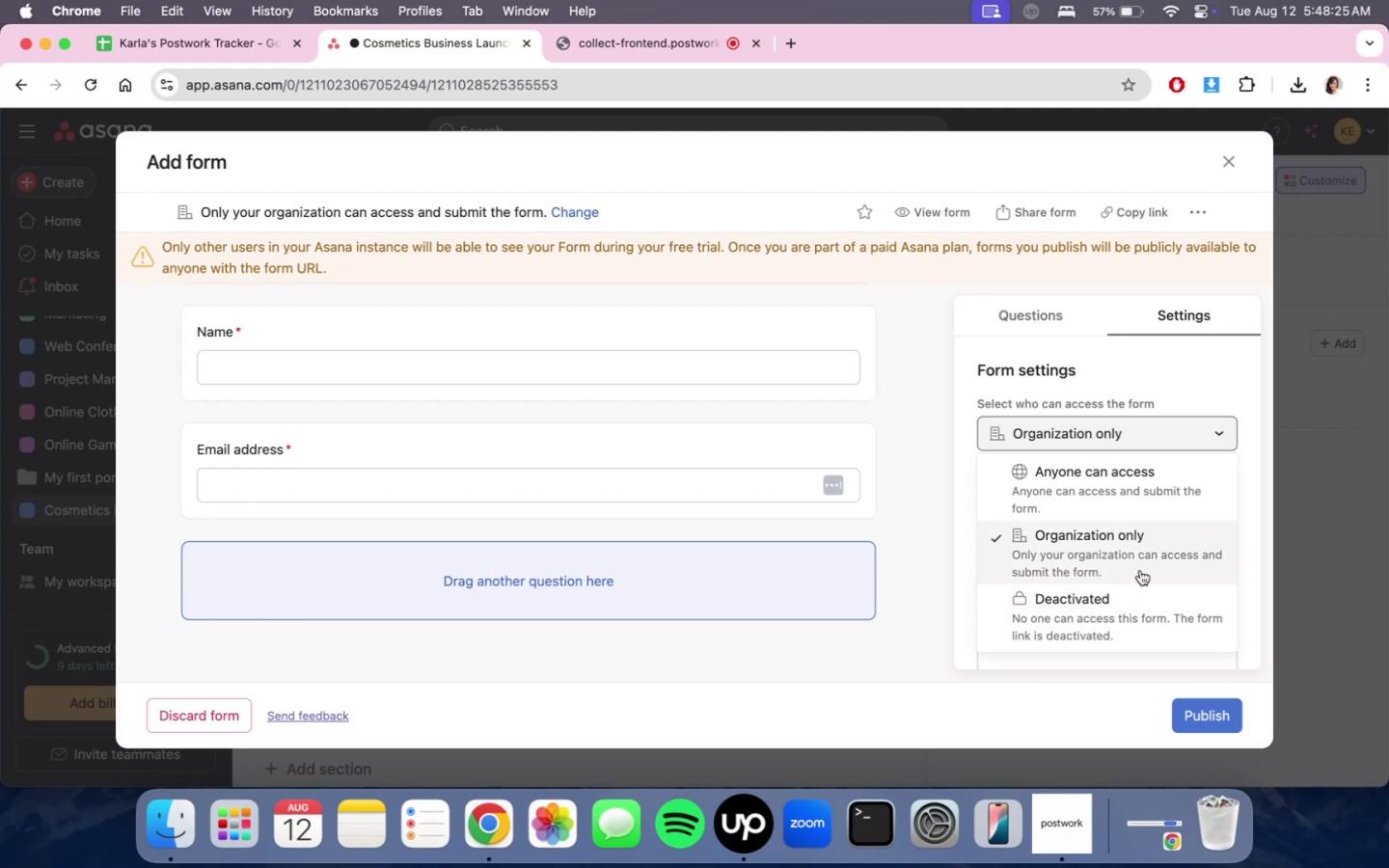 
left_click([1141, 544])
 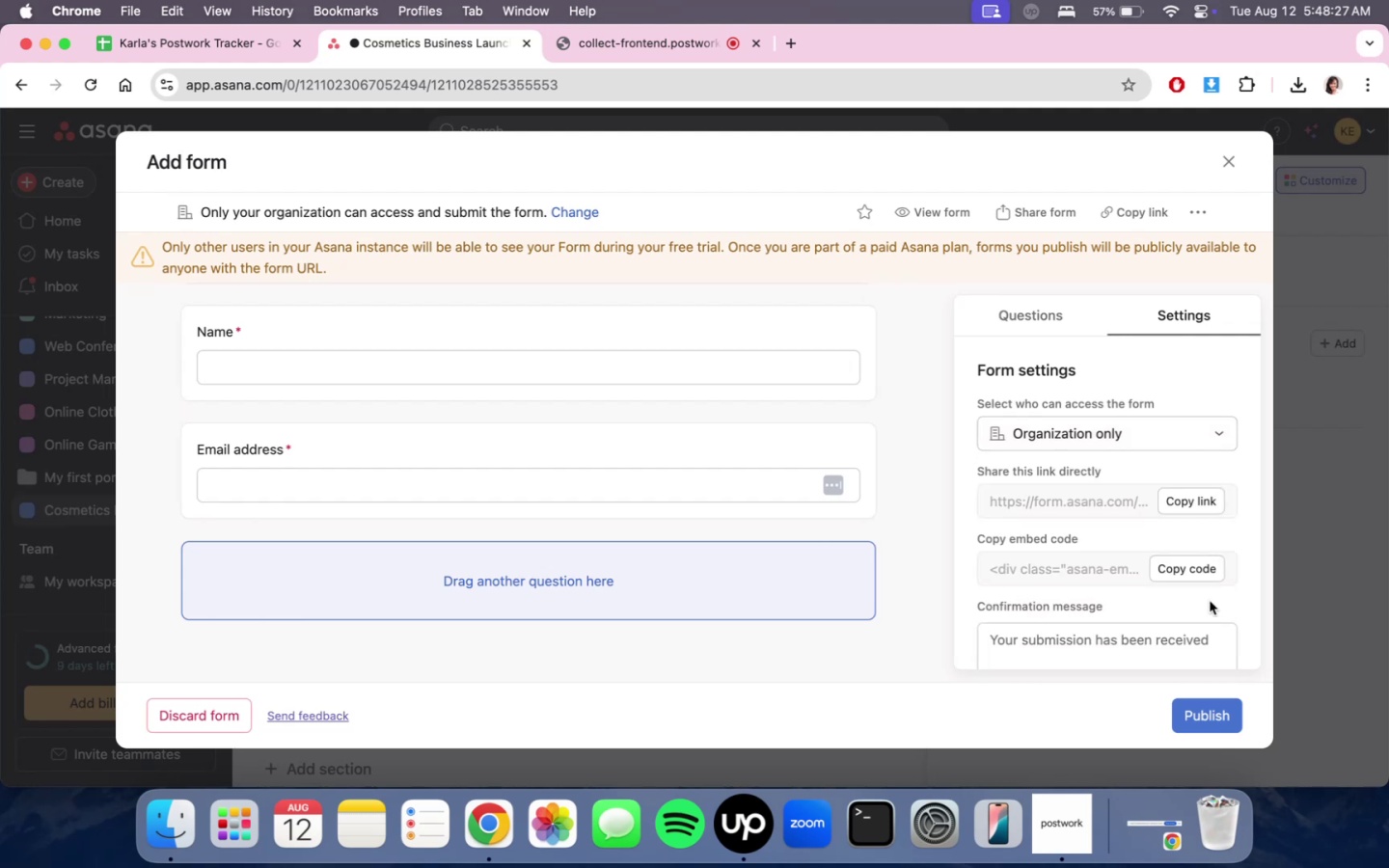 
scroll: coordinate [1136, 585], scroll_direction: up, amount: 4.0
 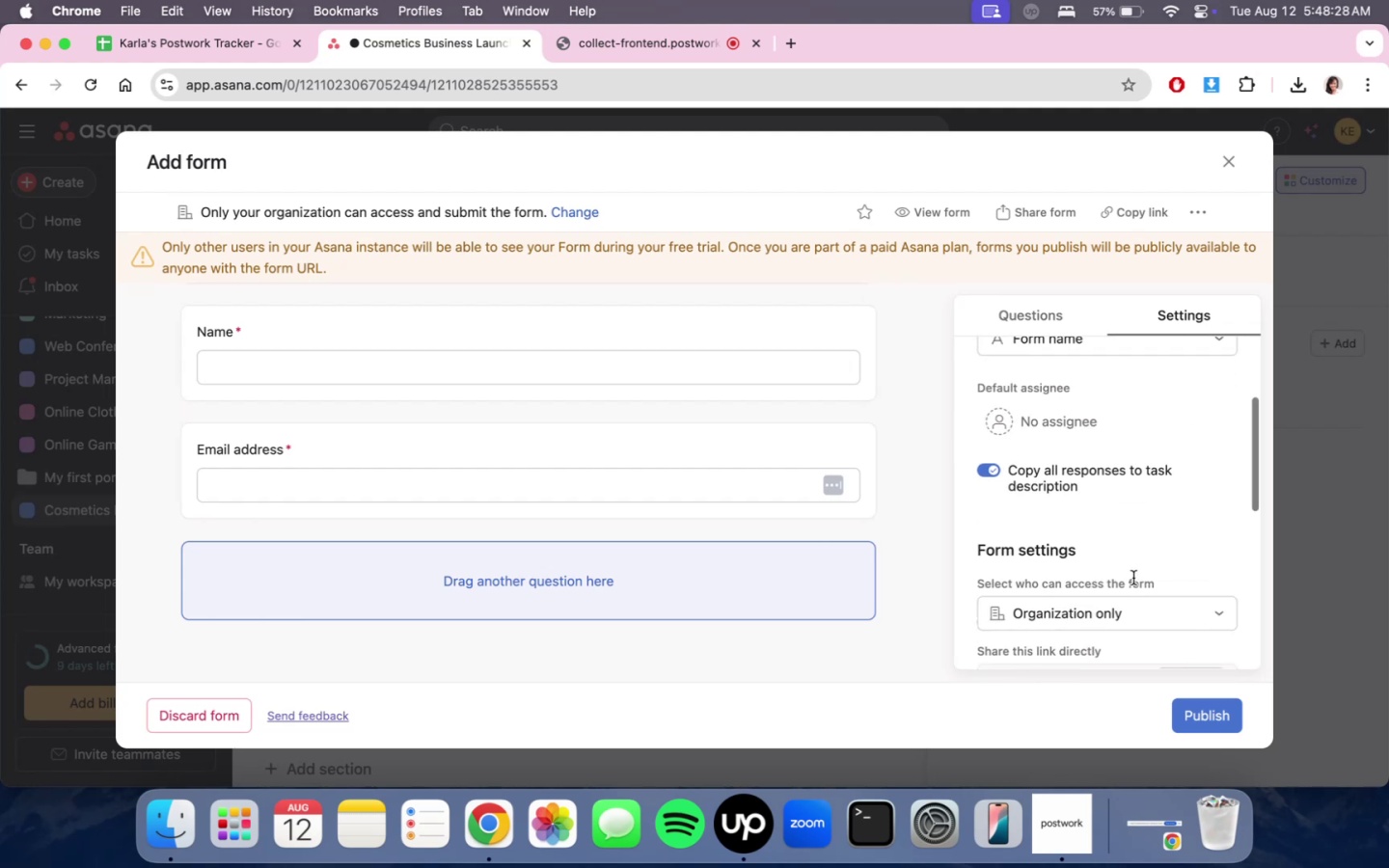 
mouse_move([1130, 607])
 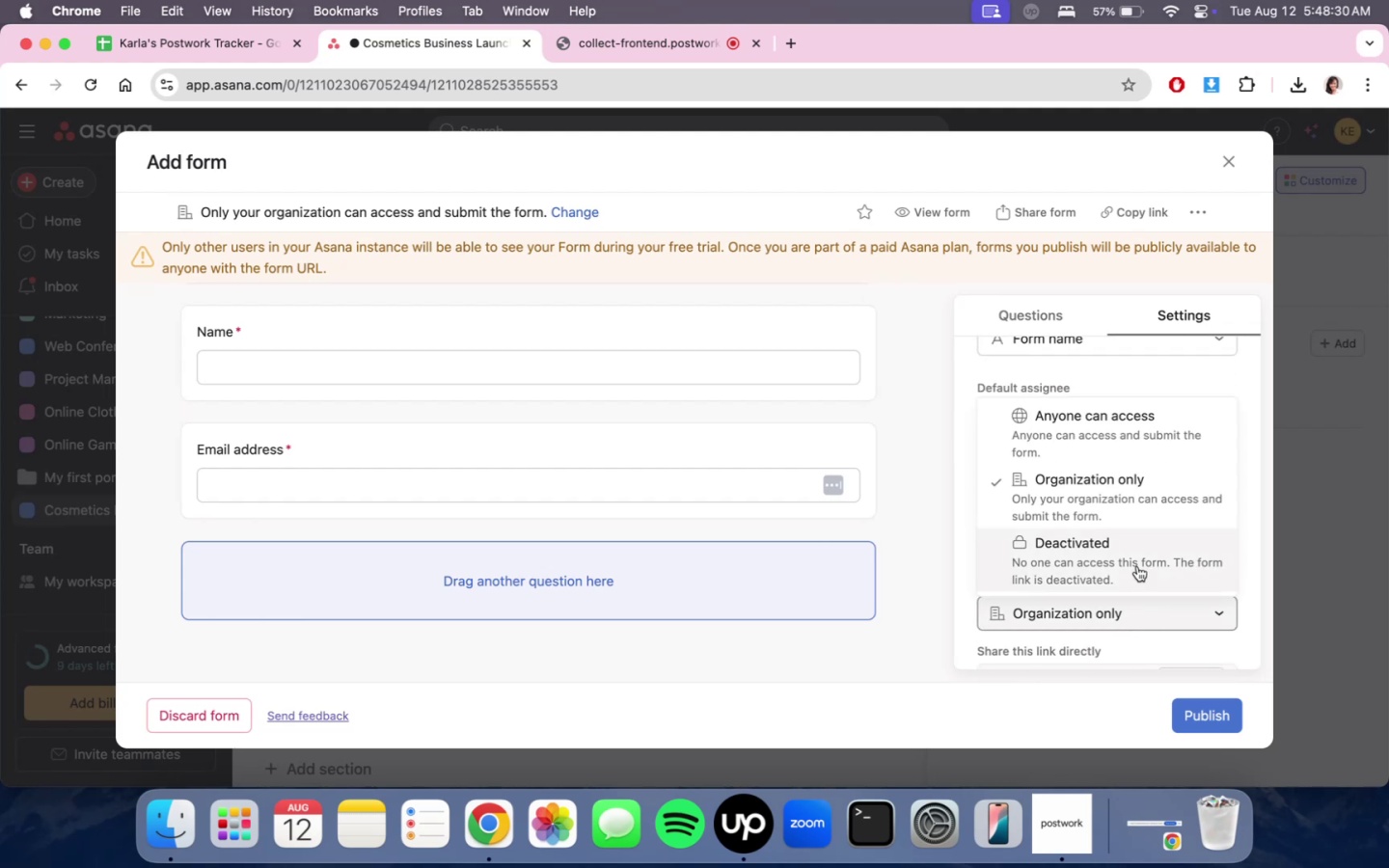 
left_click([1138, 564])
 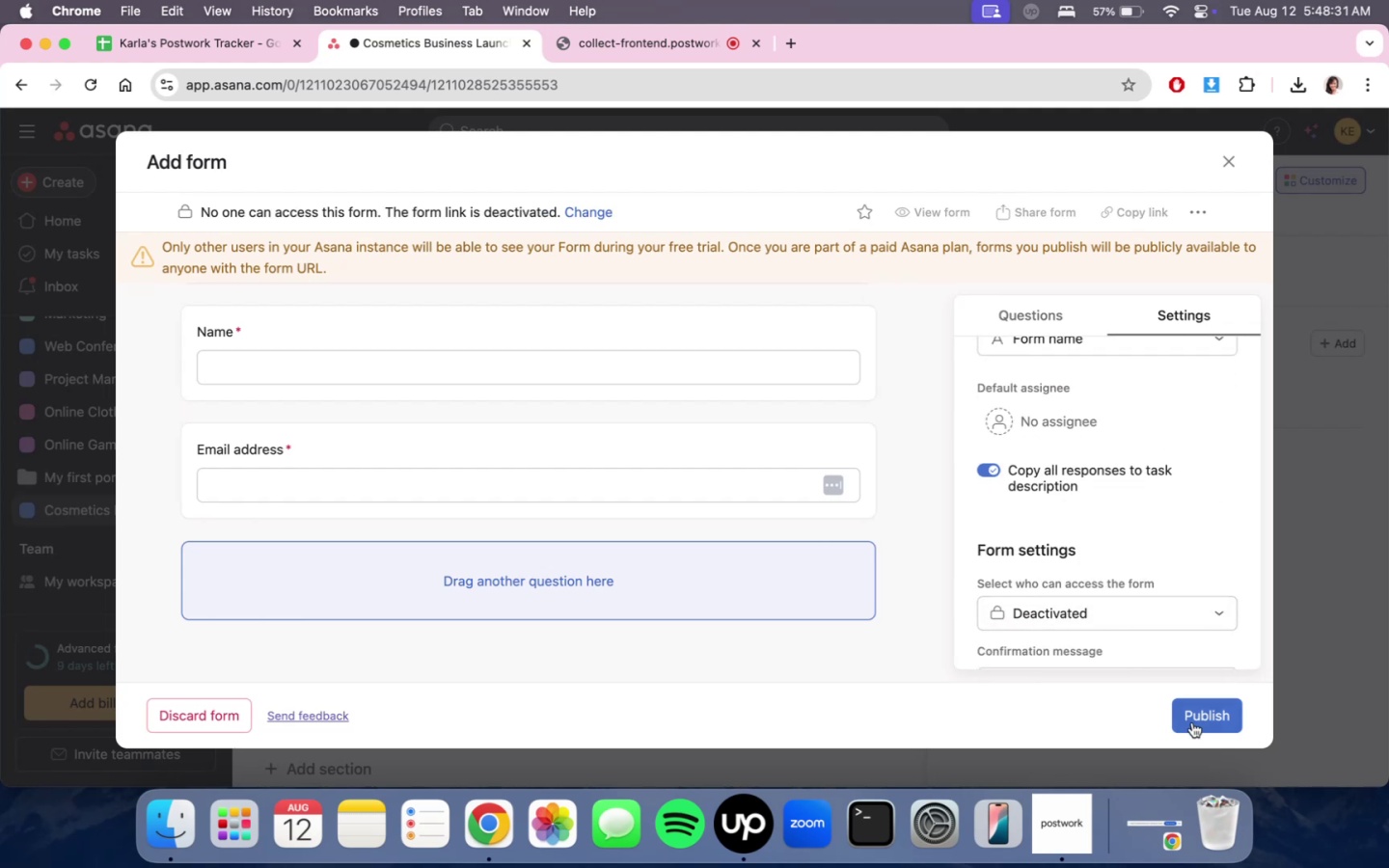 
left_click([1194, 719])
 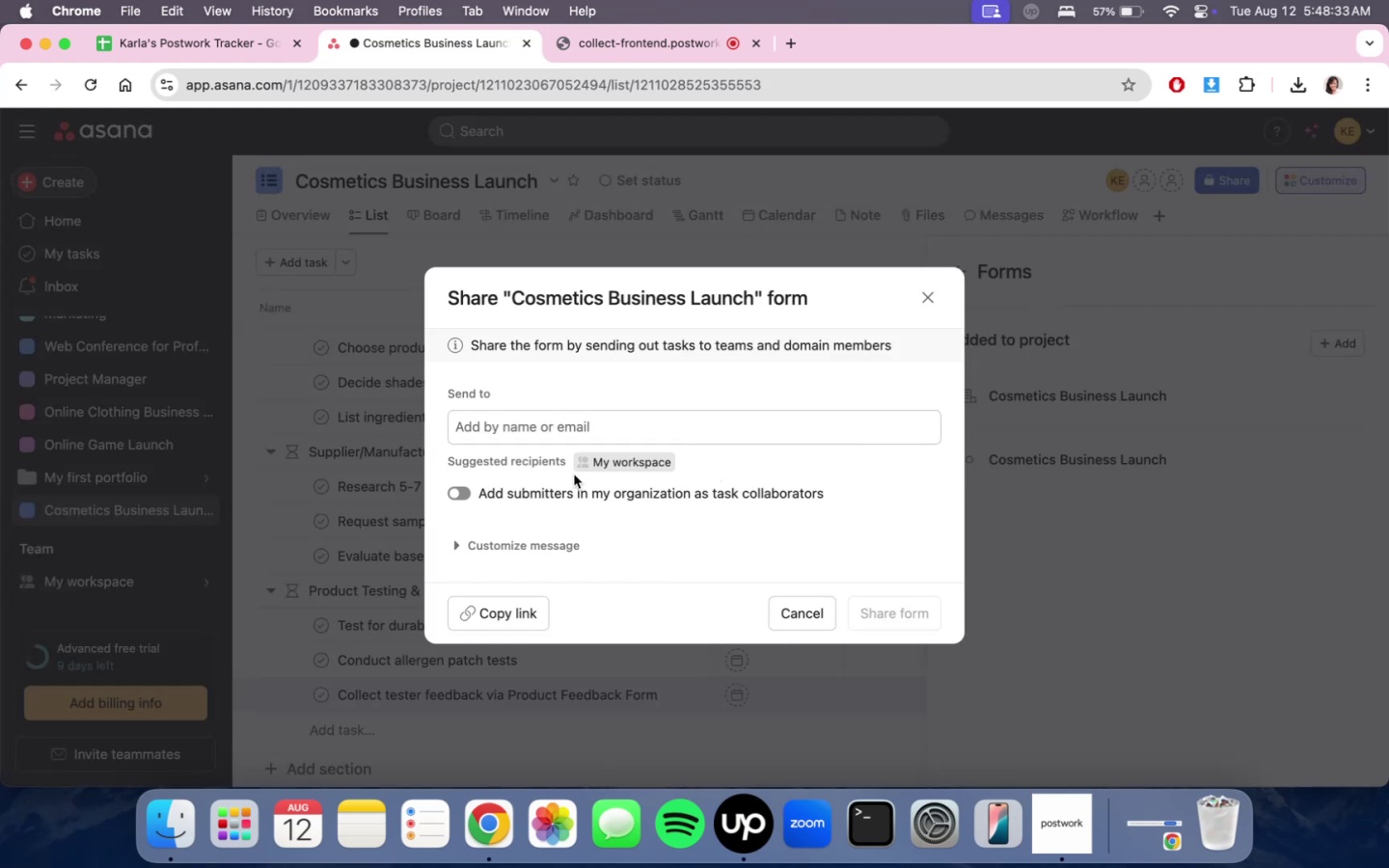 
left_click([803, 603])
 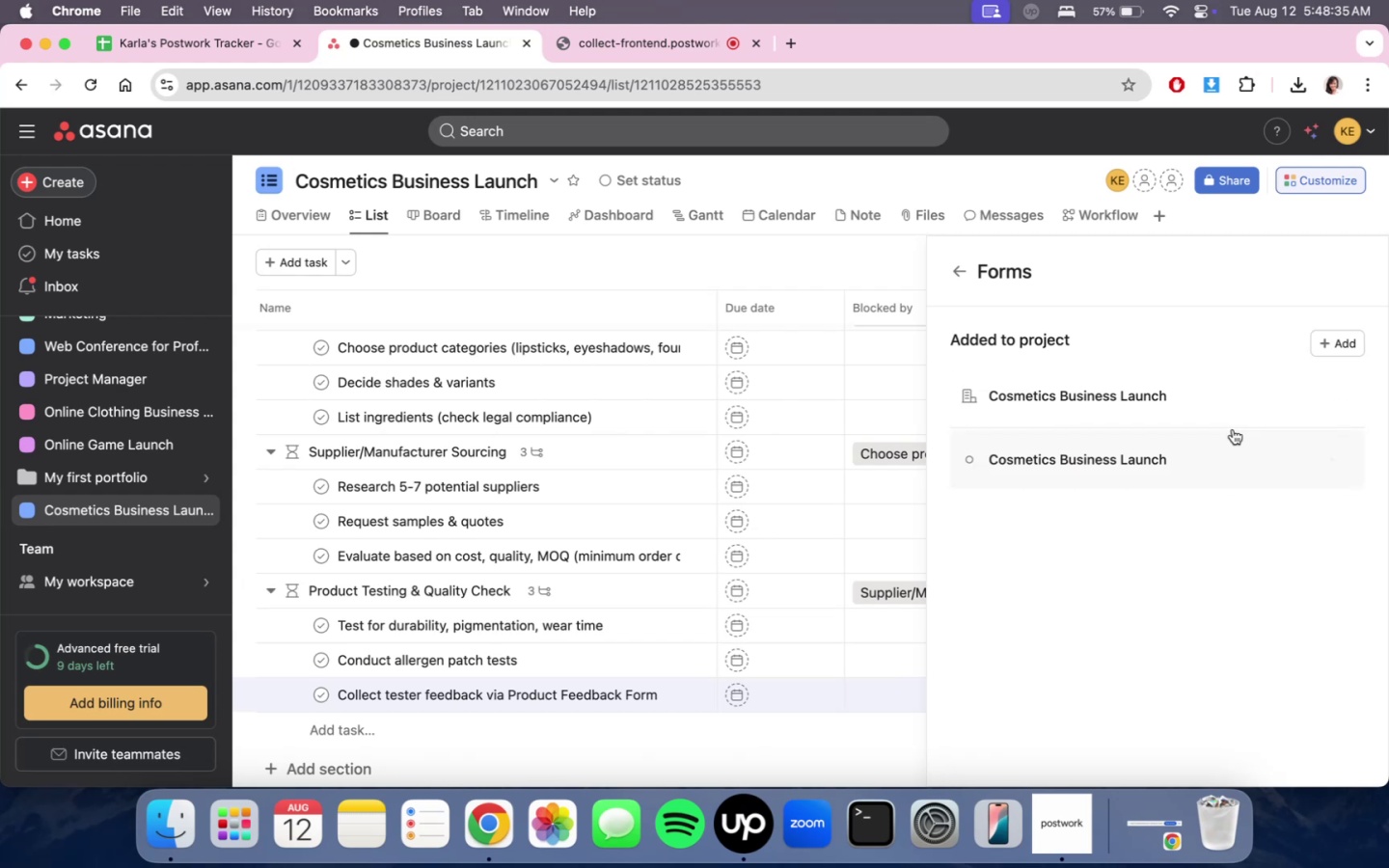 
left_click([1340, 395])
 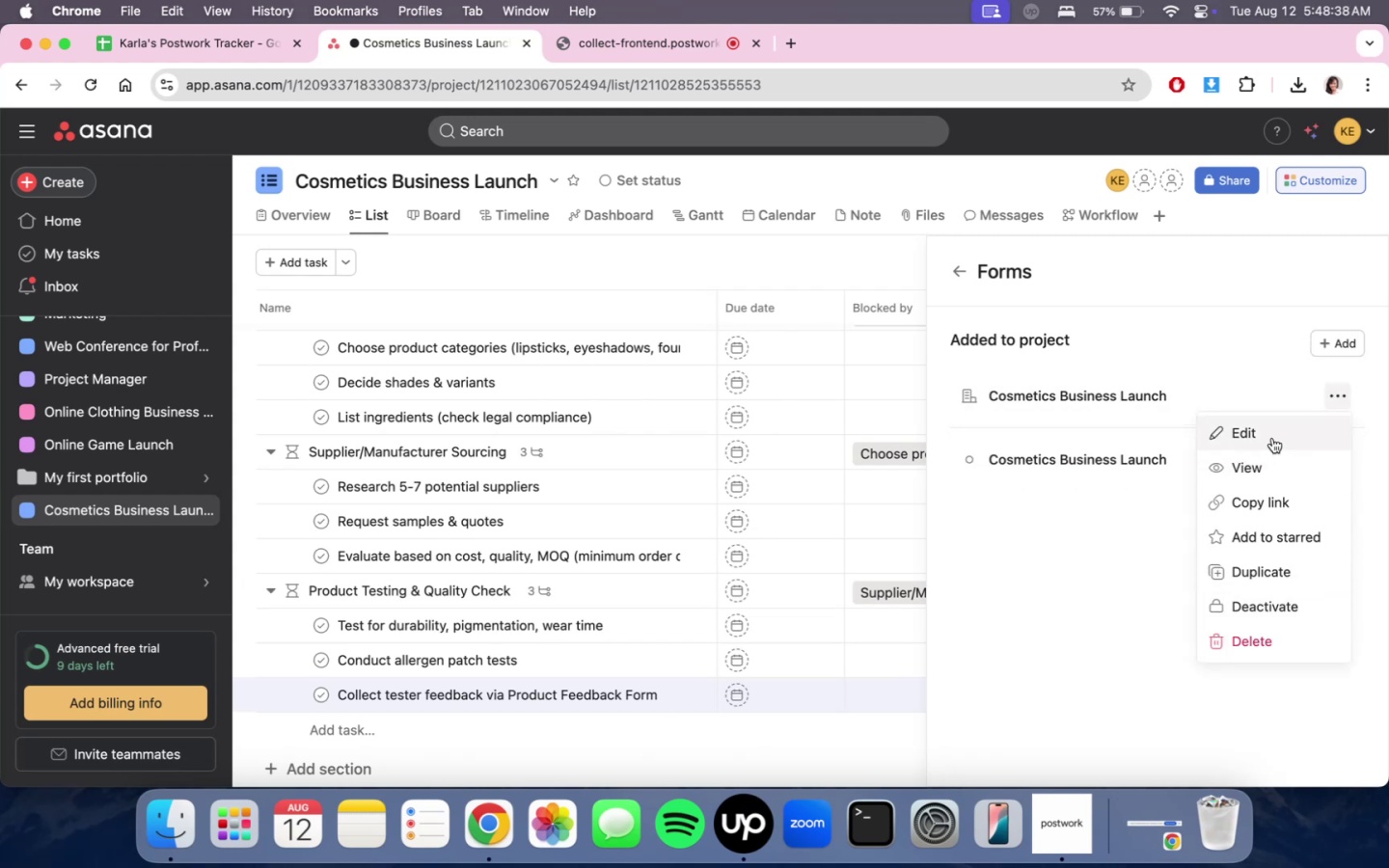 
left_click([1272, 438])
 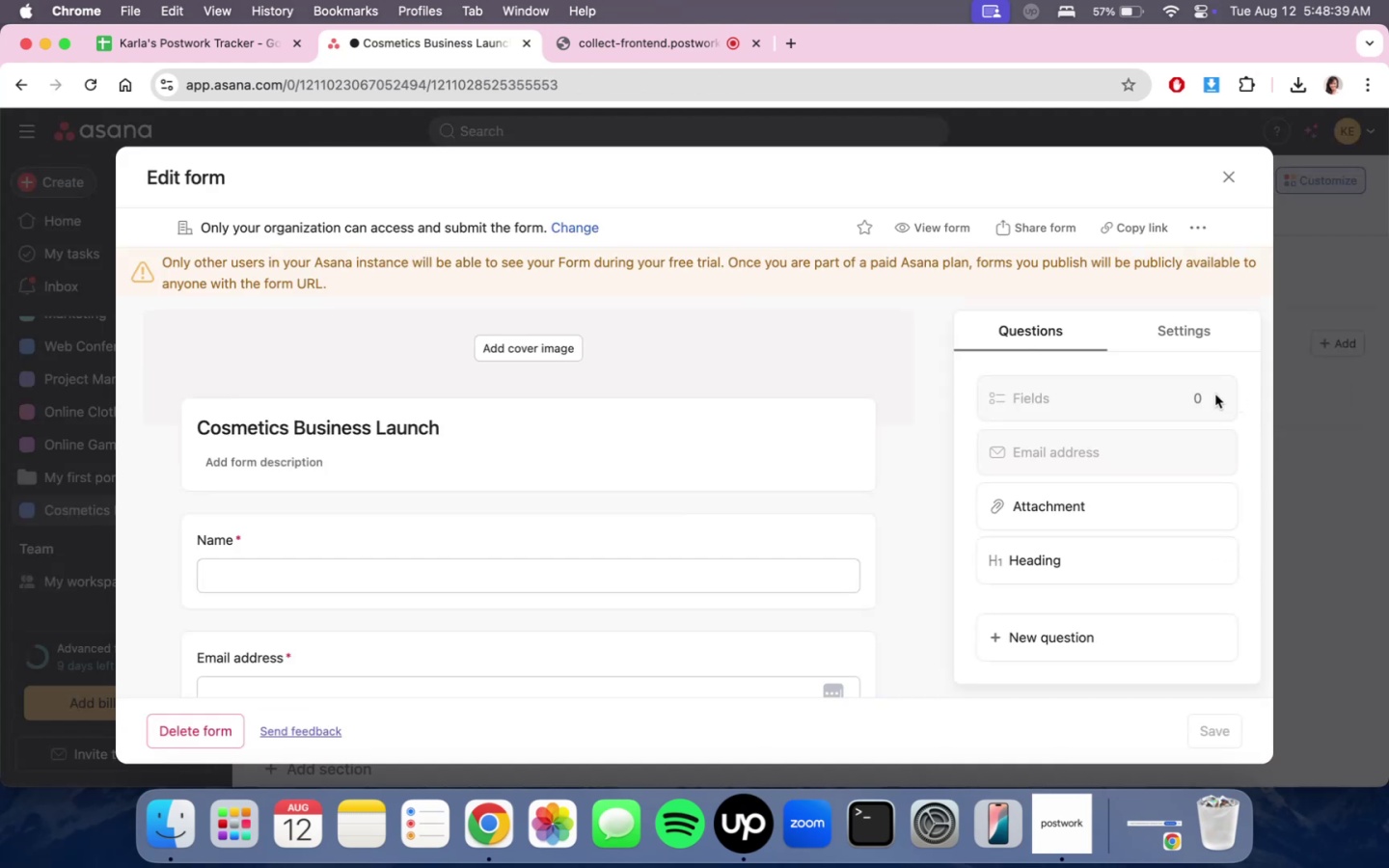 
left_click([1170, 334])
 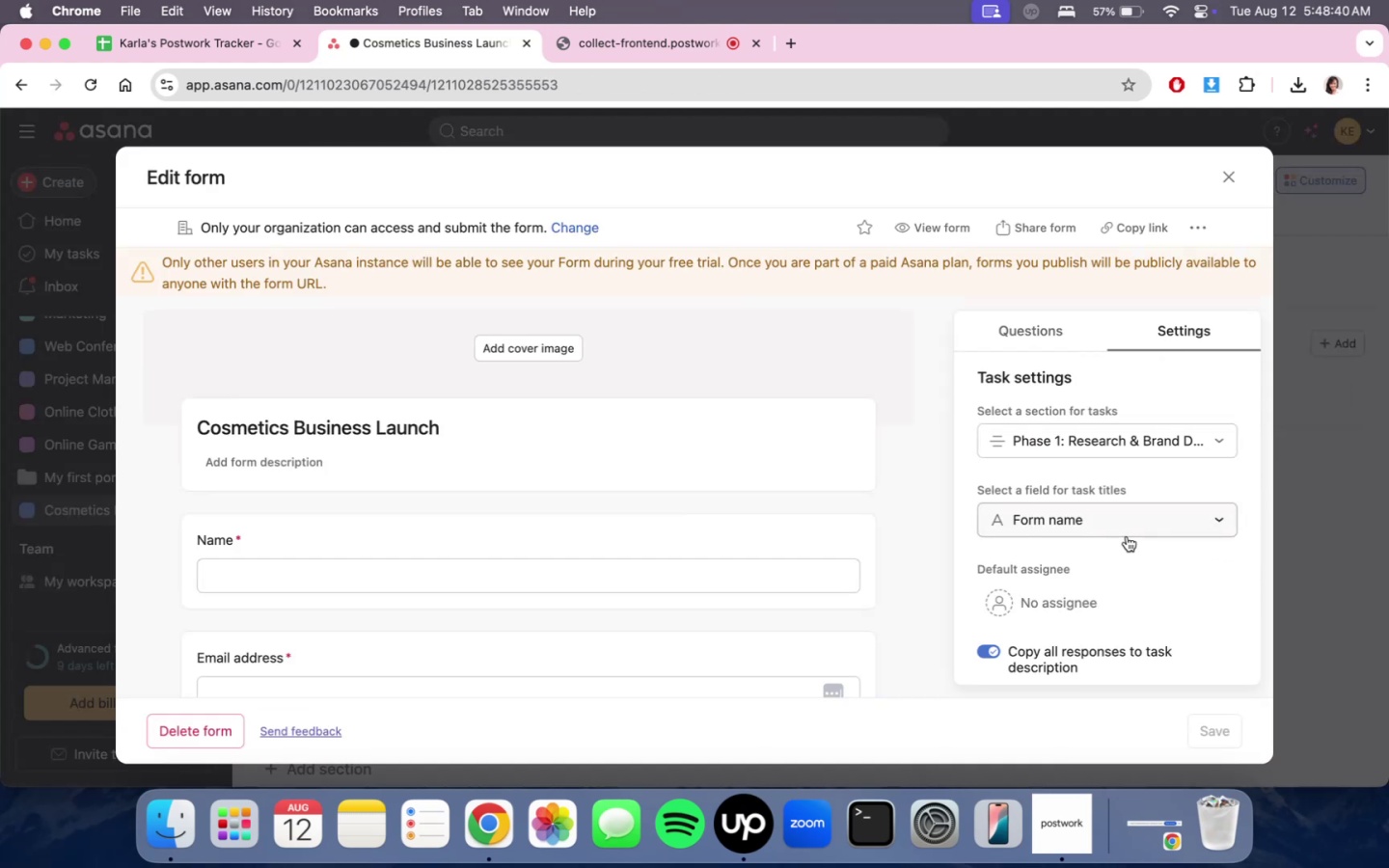 
left_click([1138, 436])
 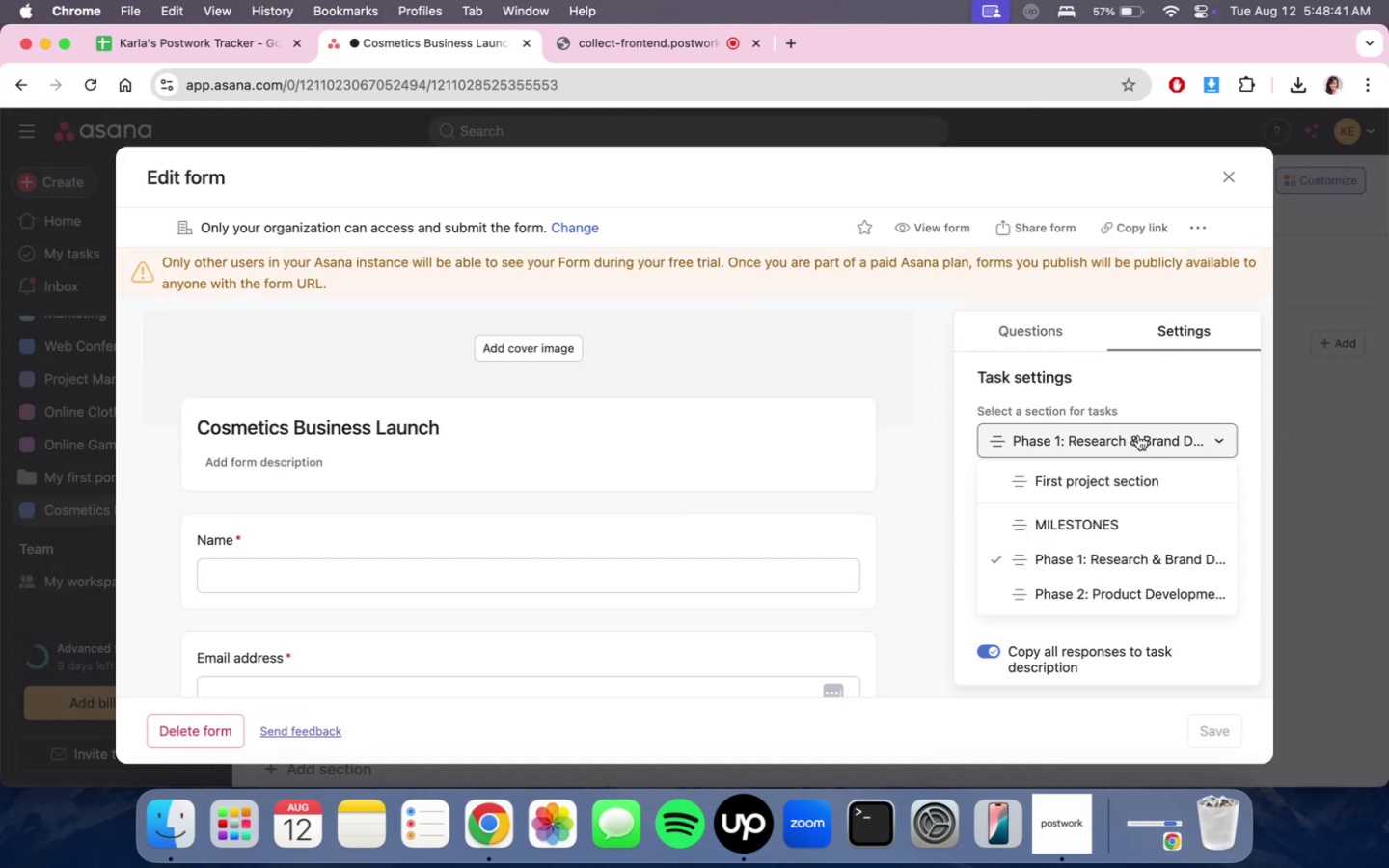 
left_click([1156, 397])
 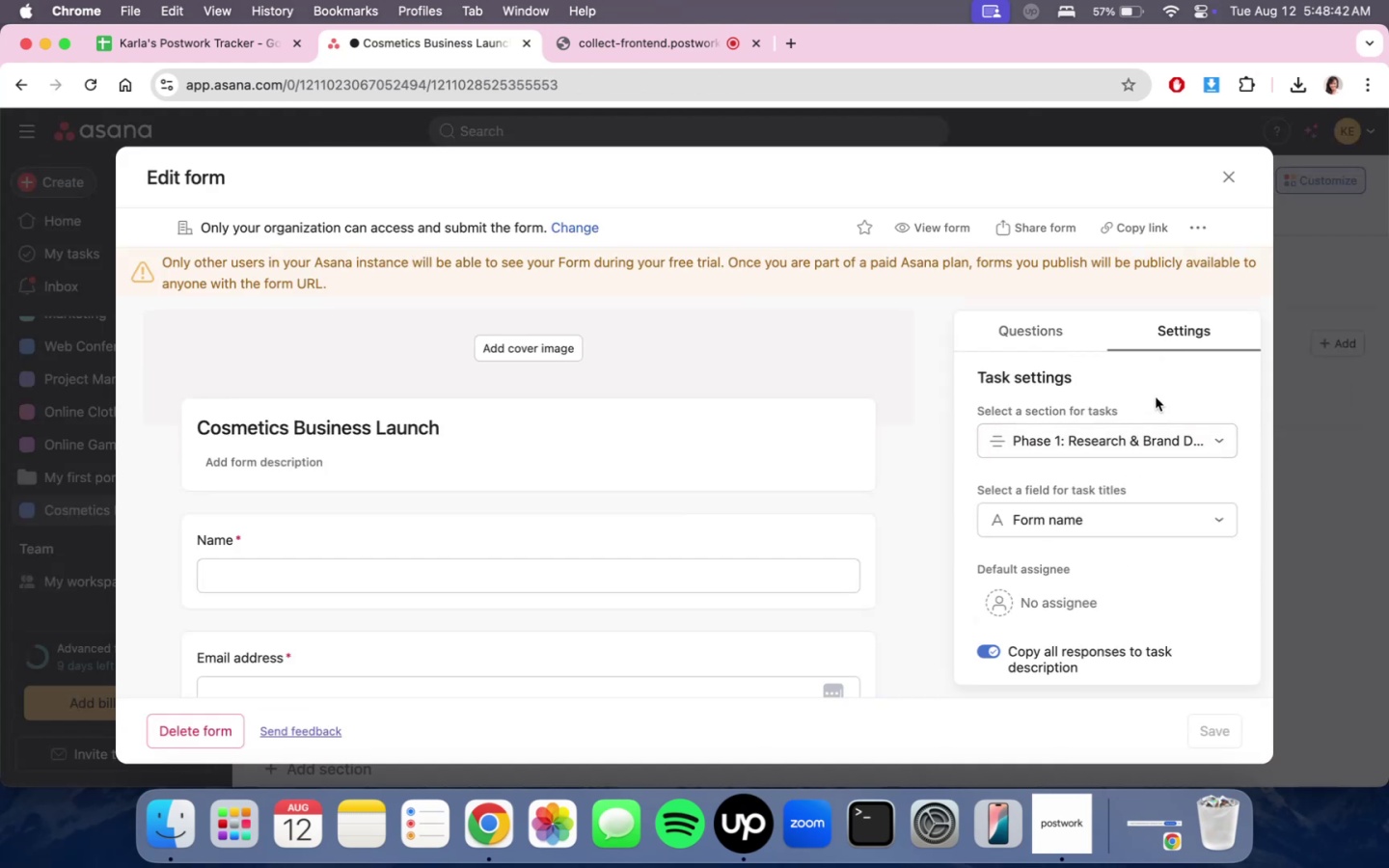 
scroll: coordinate [1165, 514], scroll_direction: down, amount: 6.0
 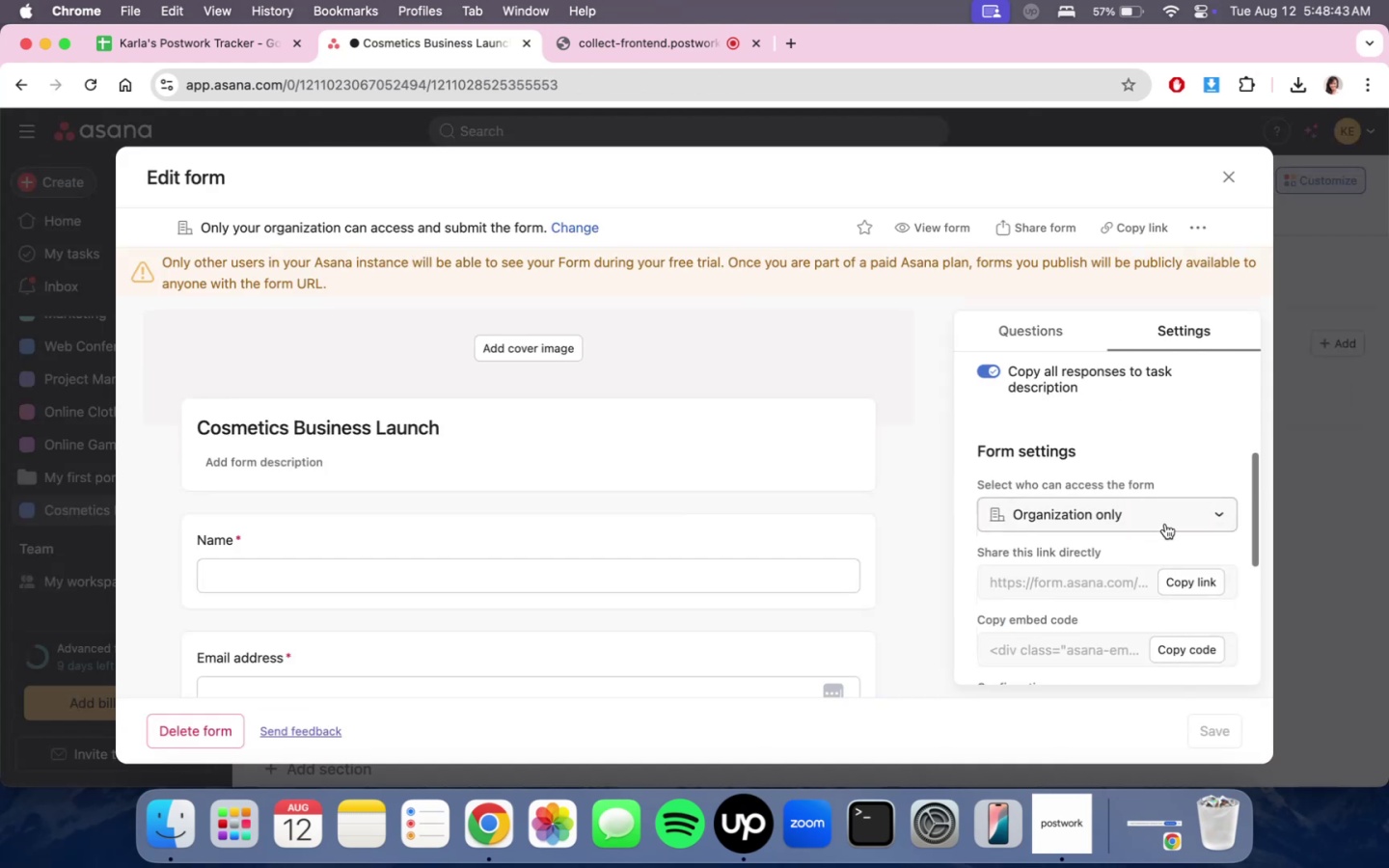 
left_click([1165, 524])
 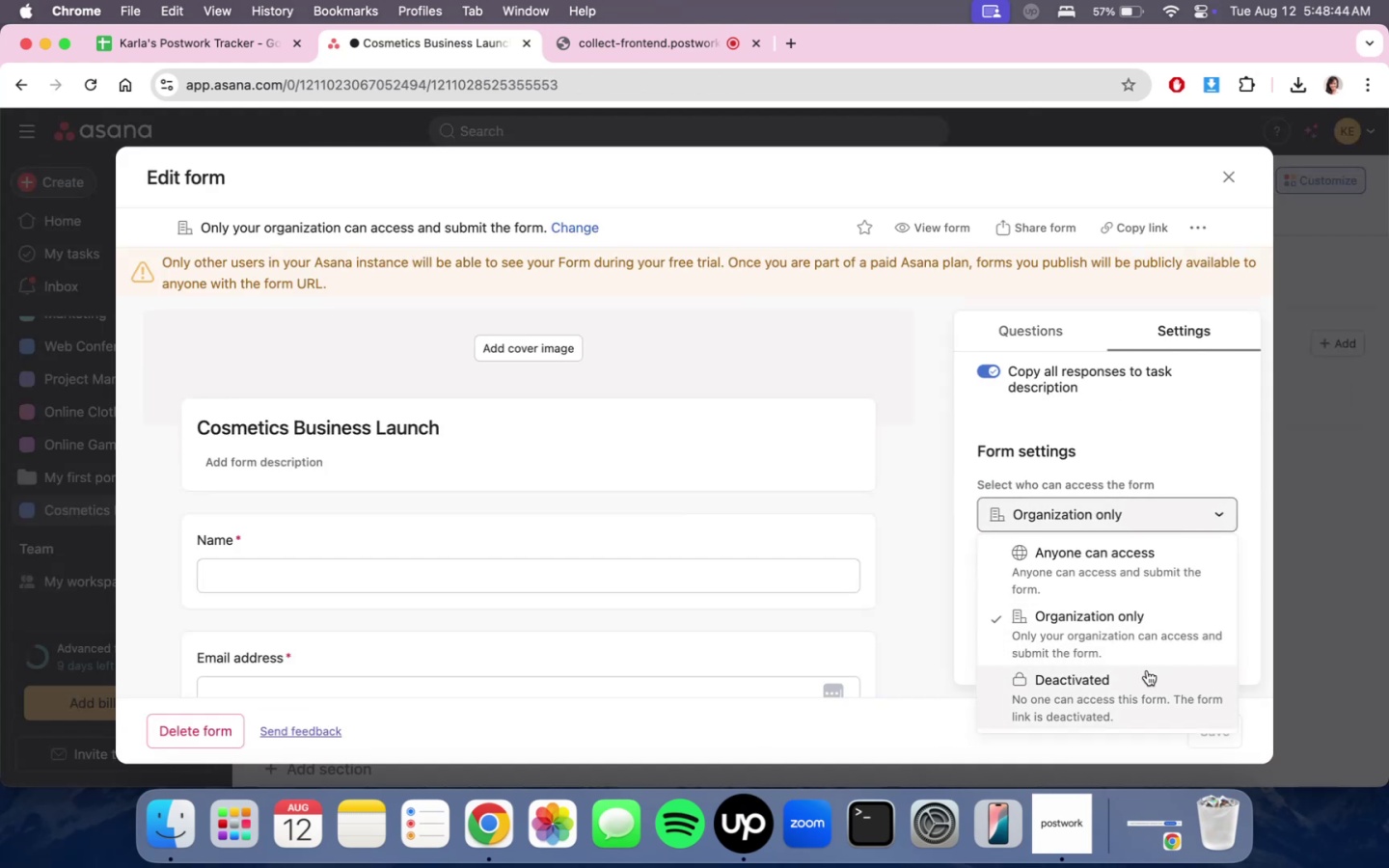 
left_click([1147, 673])
 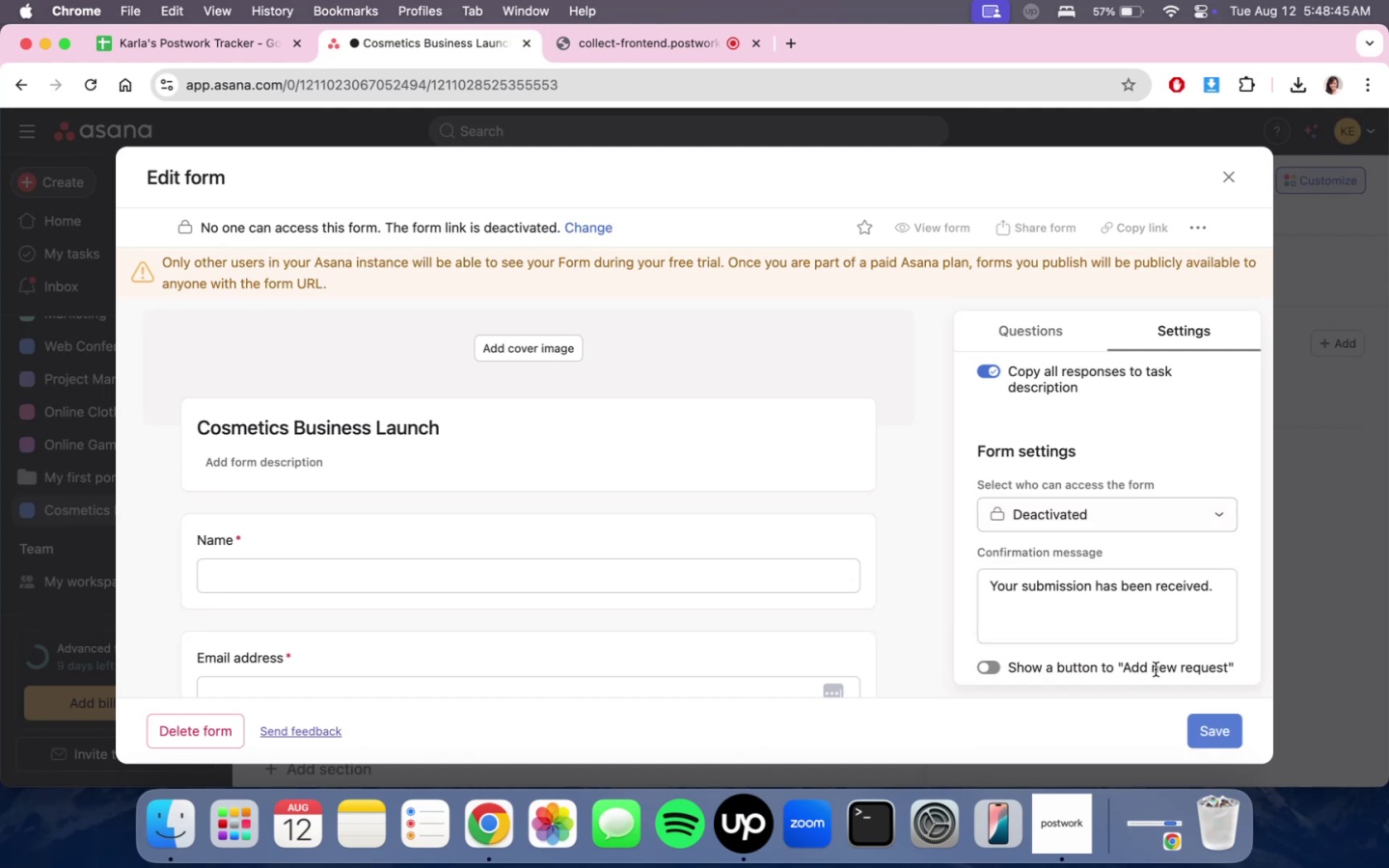 
scroll: coordinate [1156, 615], scroll_direction: down, amount: 11.0
 